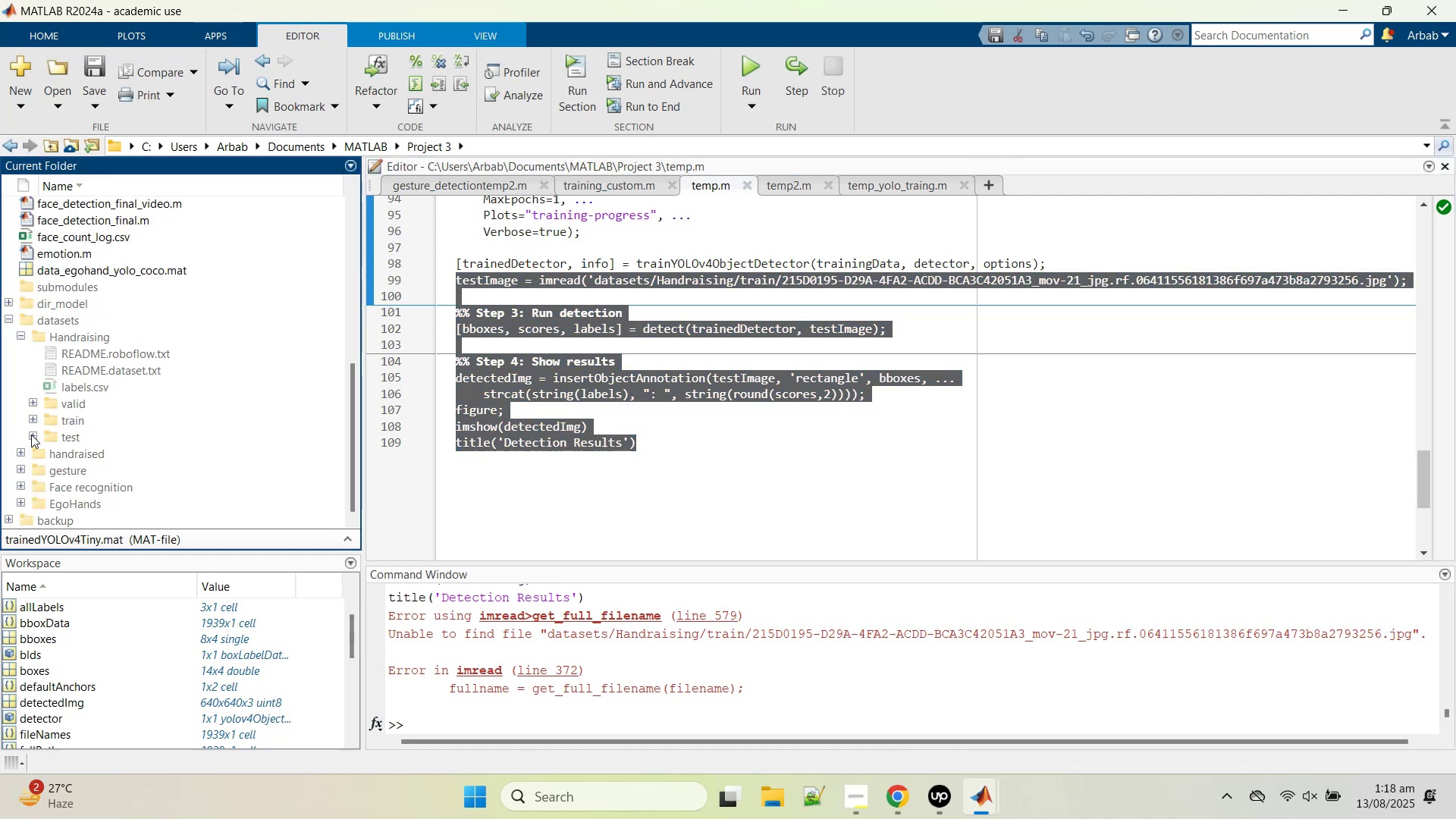 
left_click([31, 435])
 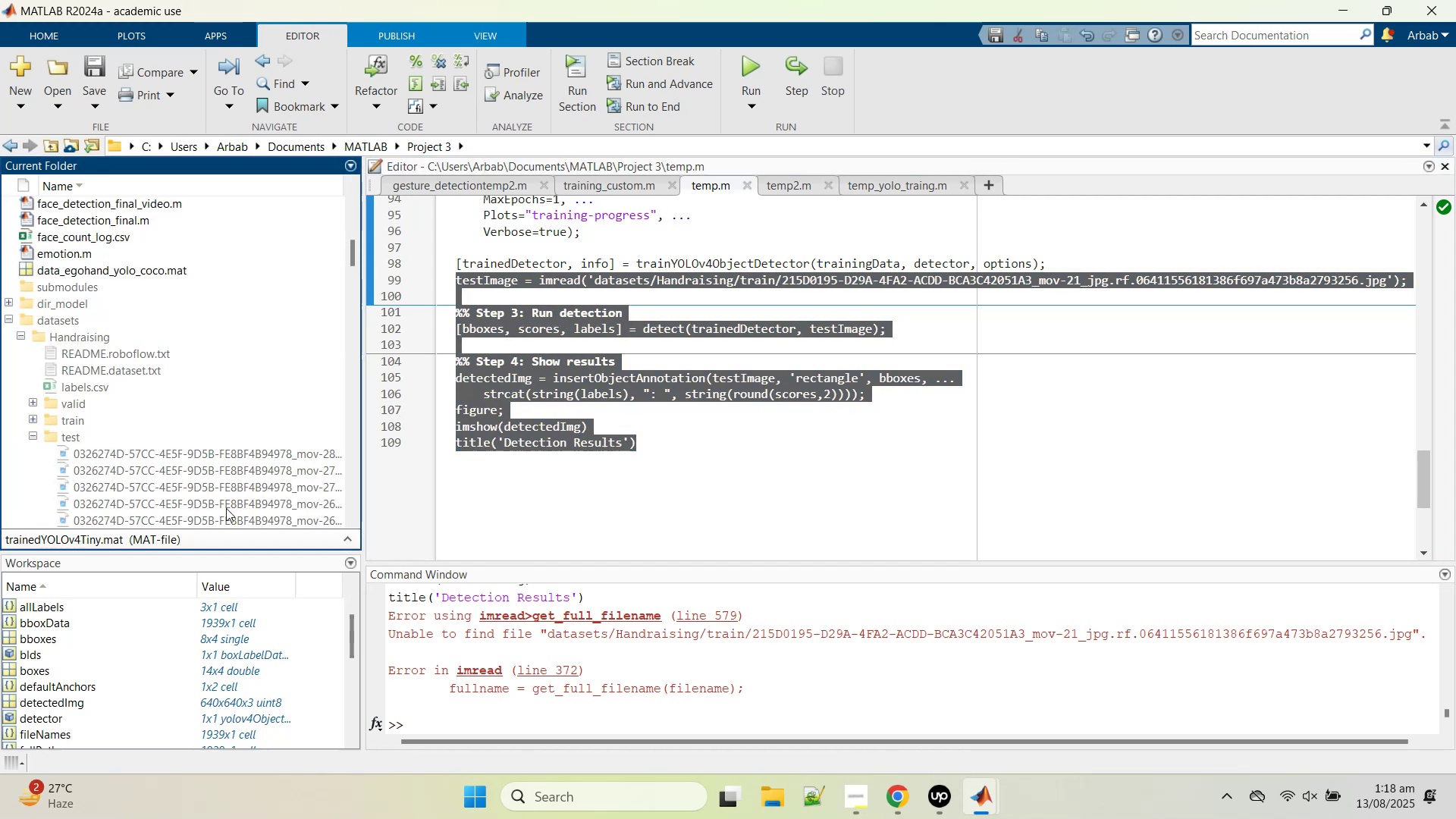 
scroll: coordinate [249, 487], scroll_direction: down, amount: 13.0
 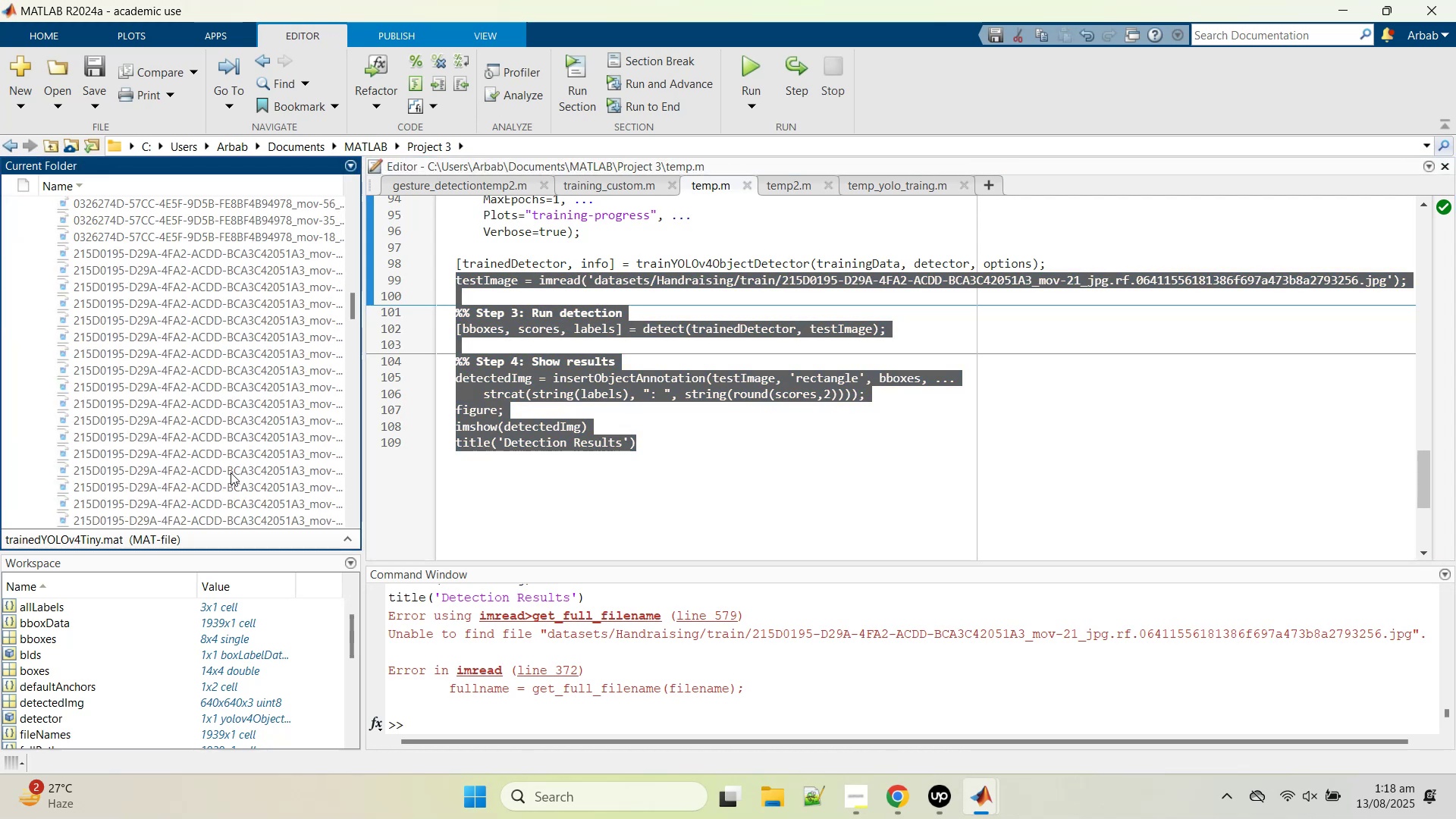 
left_click([231, 472])
 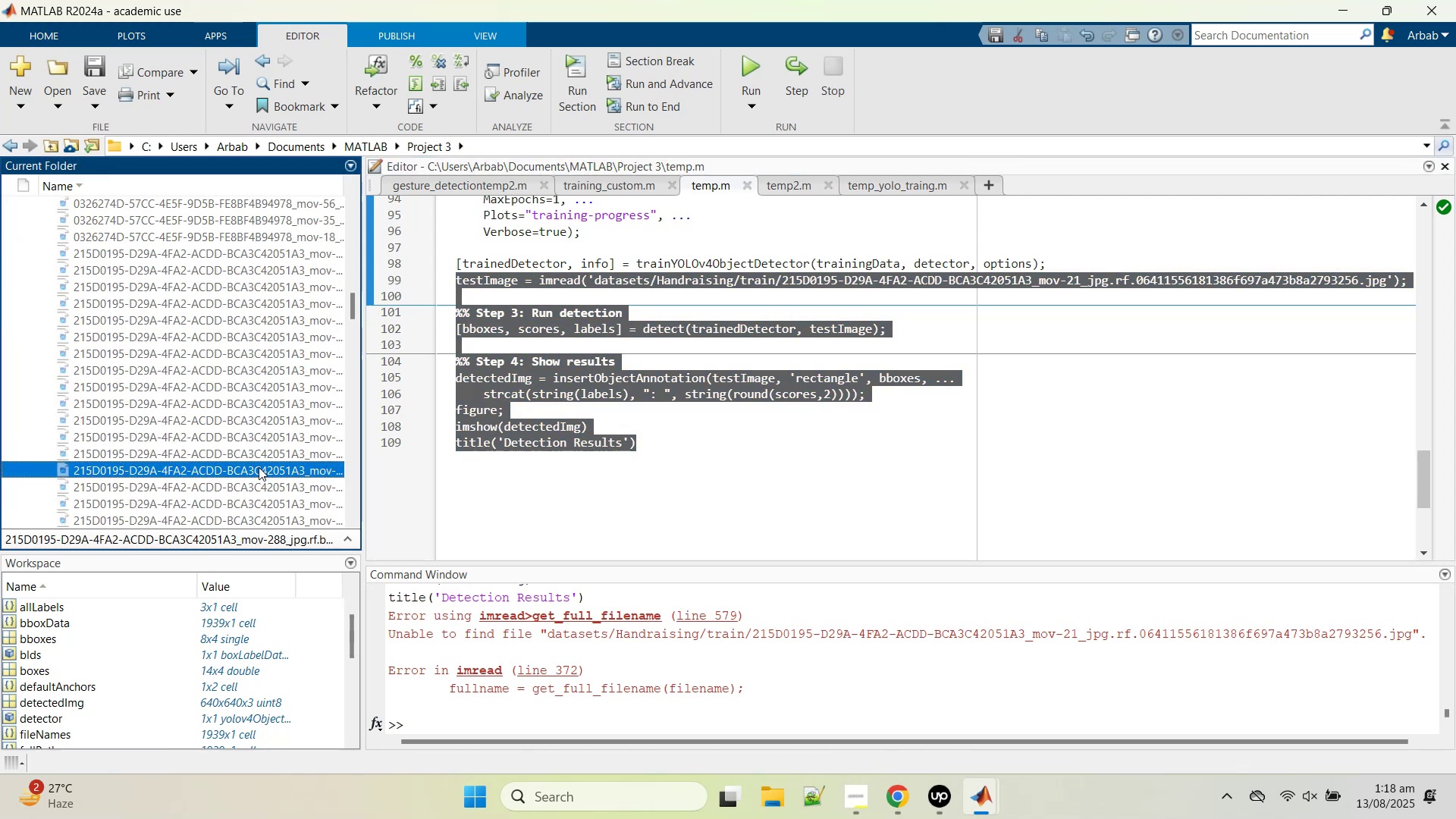 
left_click([256, 465])
 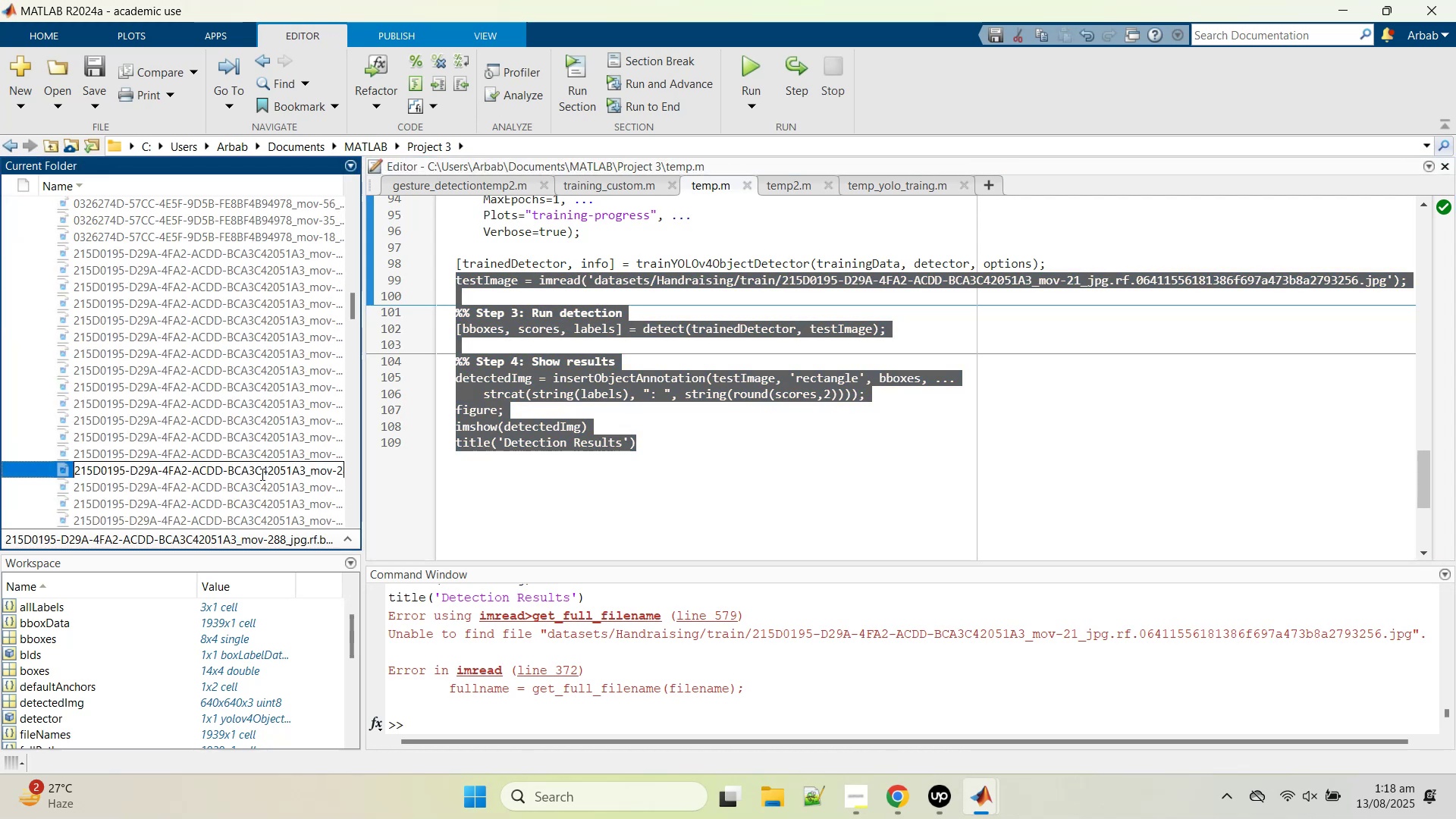 
hold_key(key=ControlLeft, duration=0.7)
 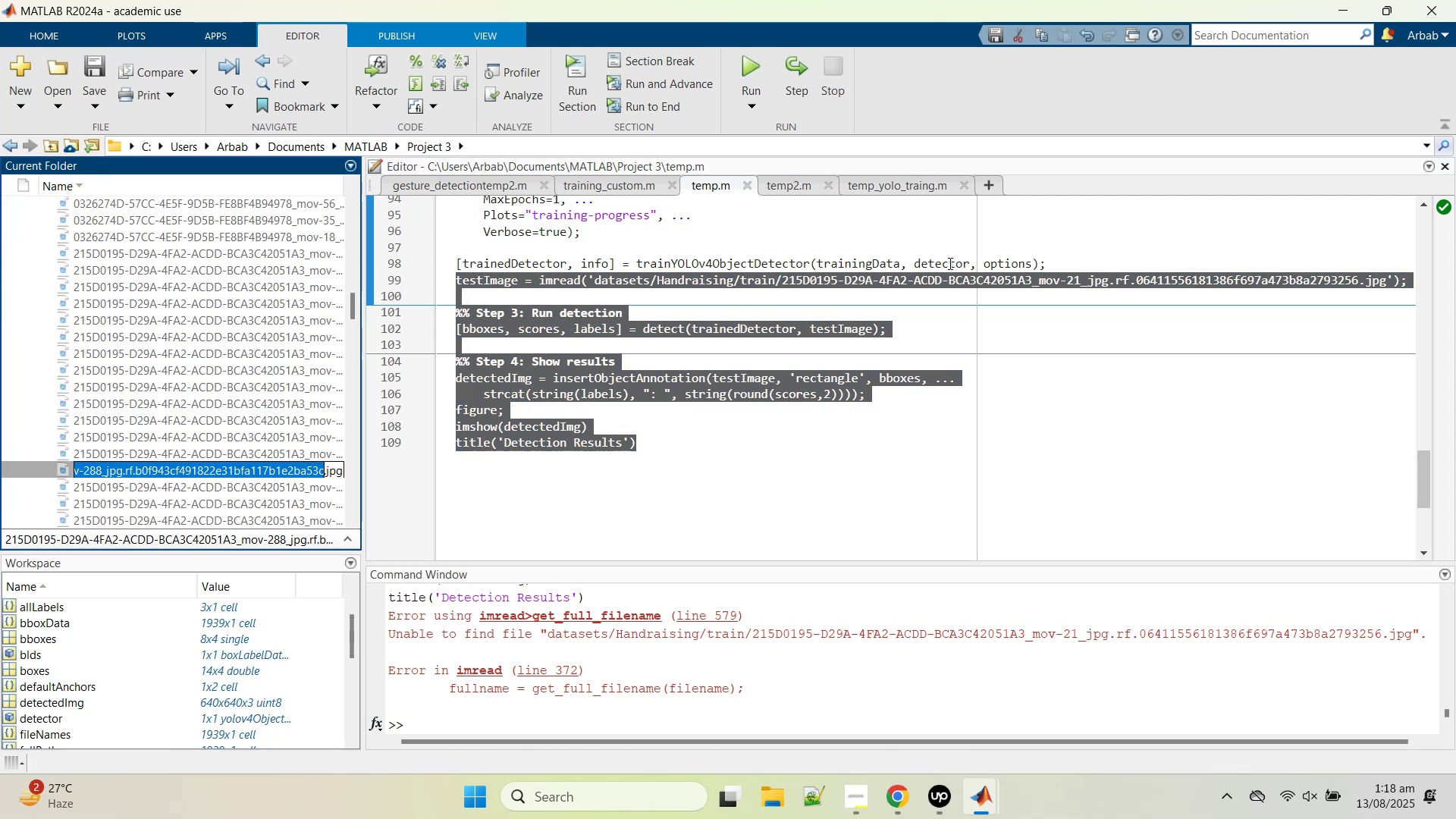 
hold_key(key=C, duration=0.35)
 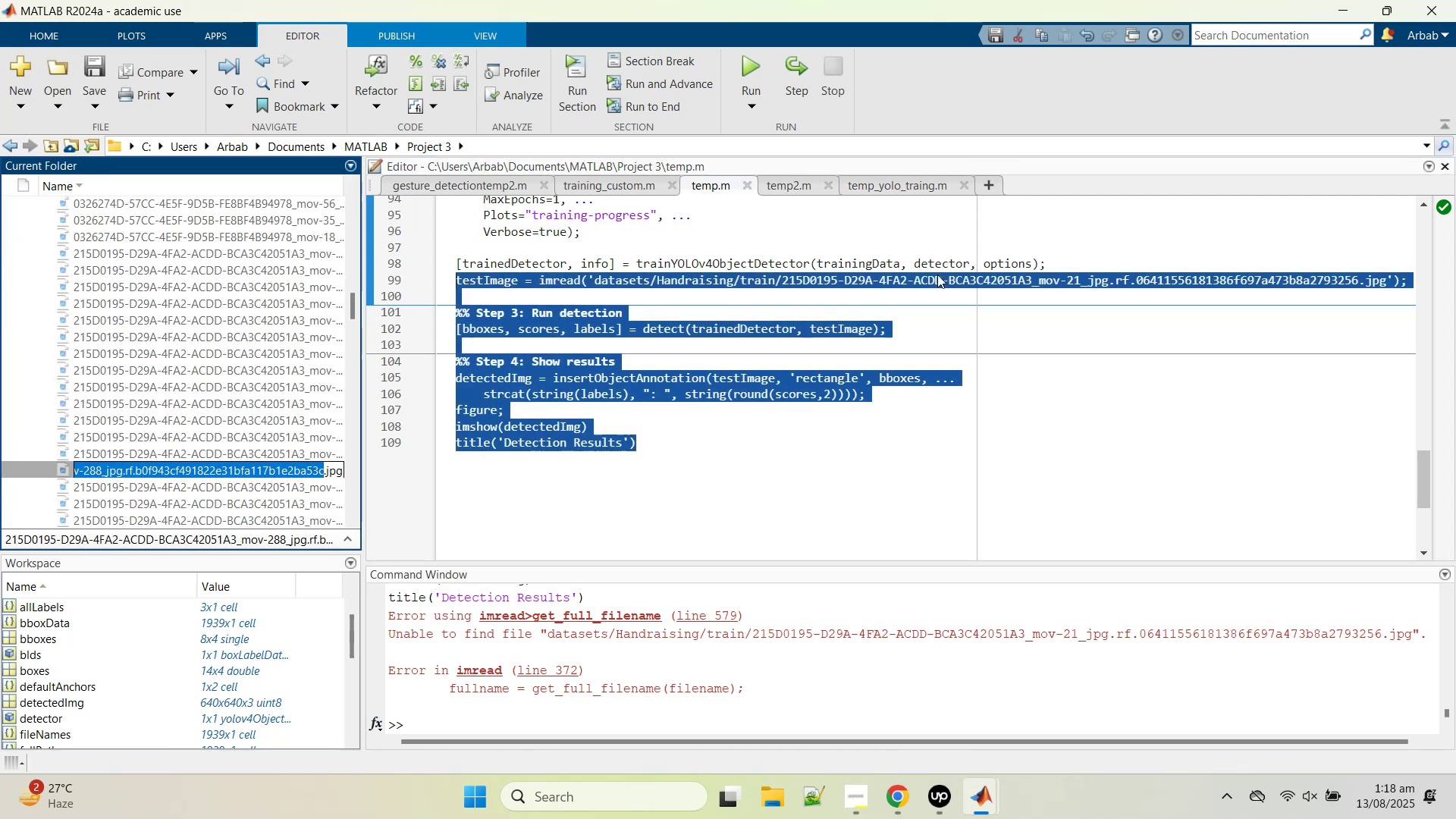 
double_click([933, 279])
 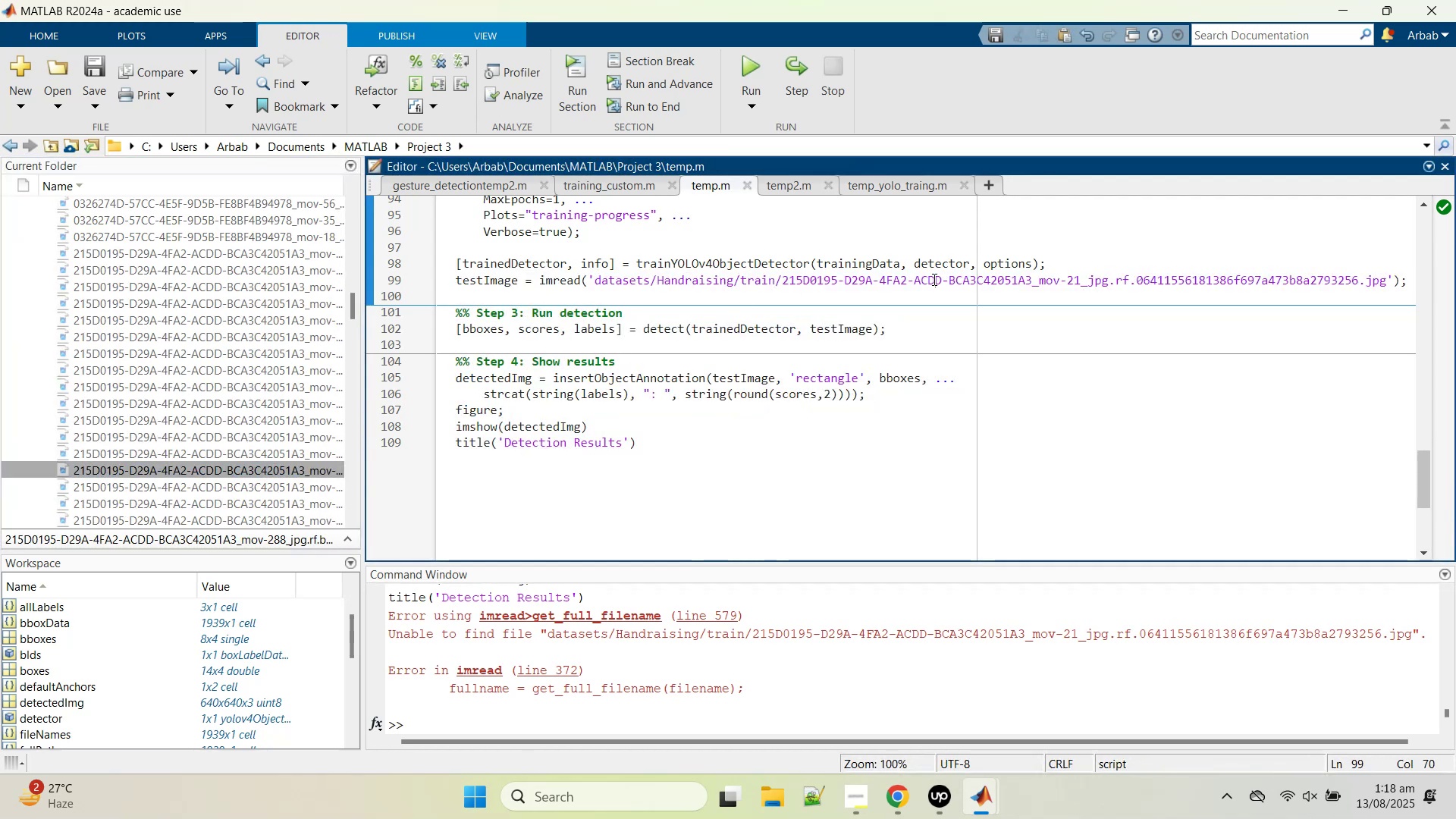 
triple_click([933, 279])
 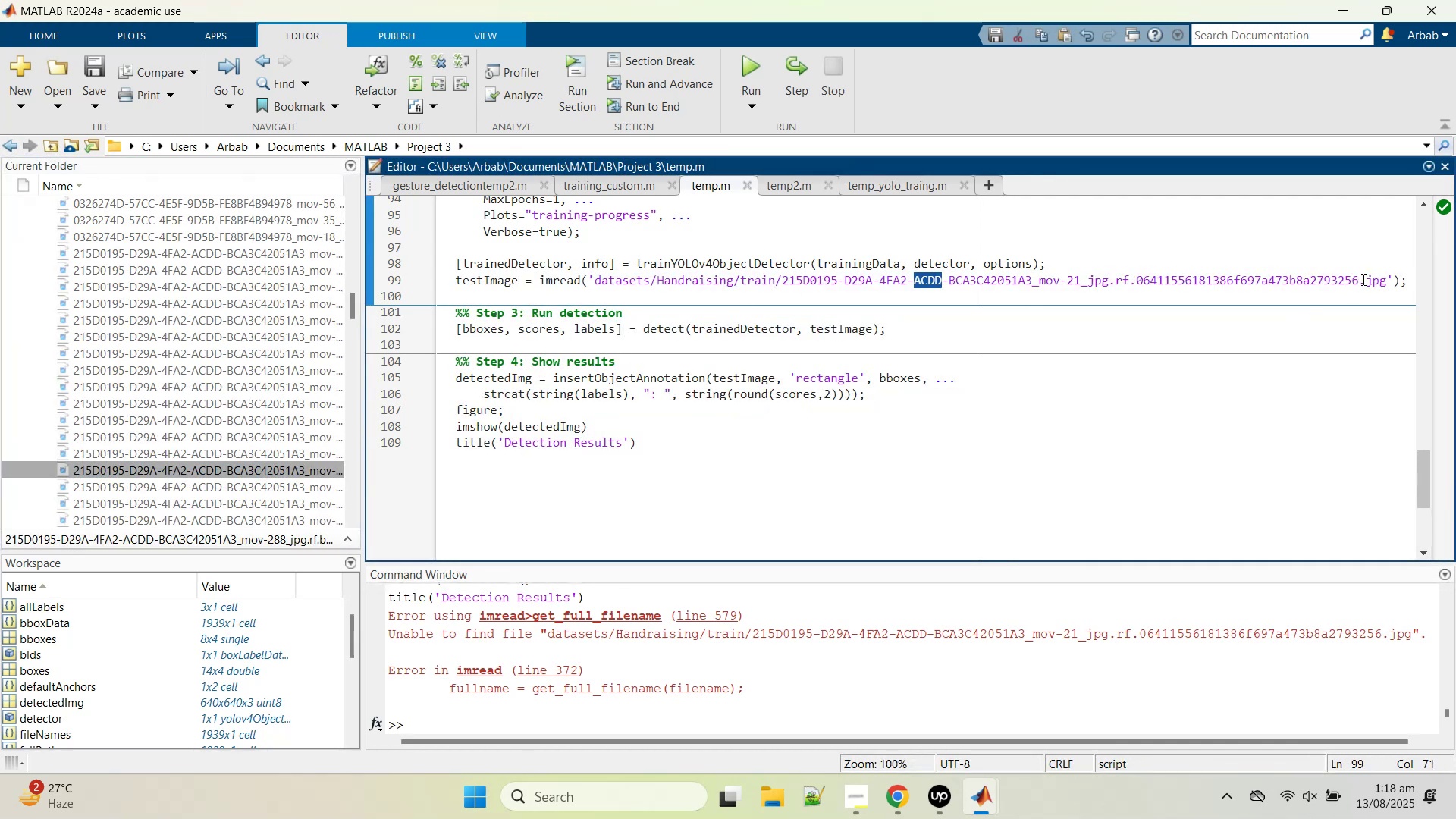 
left_click_drag(start_coordinate=[1357, 281], to_coordinate=[779, 274])
 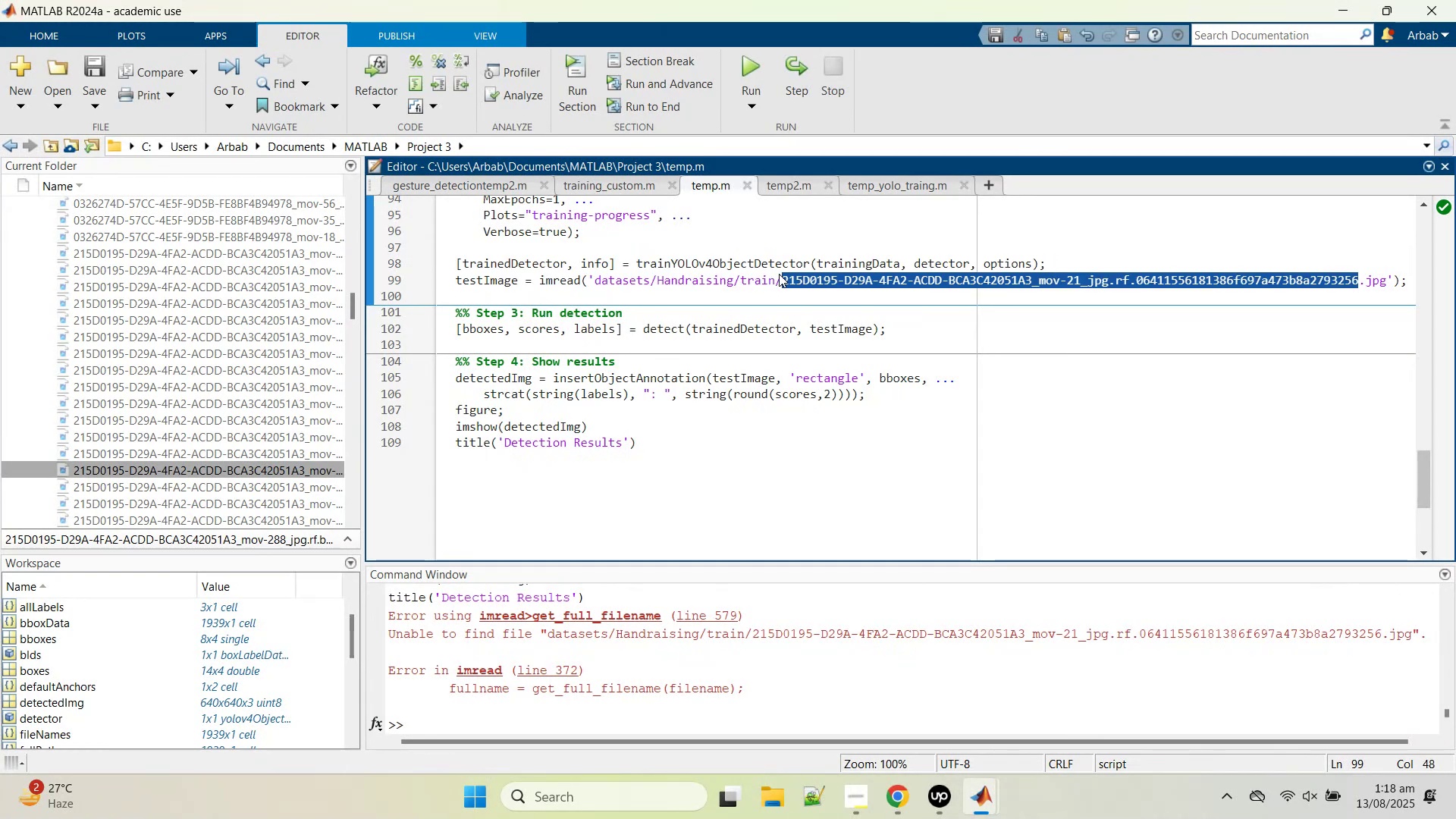 
key(Control+V)
 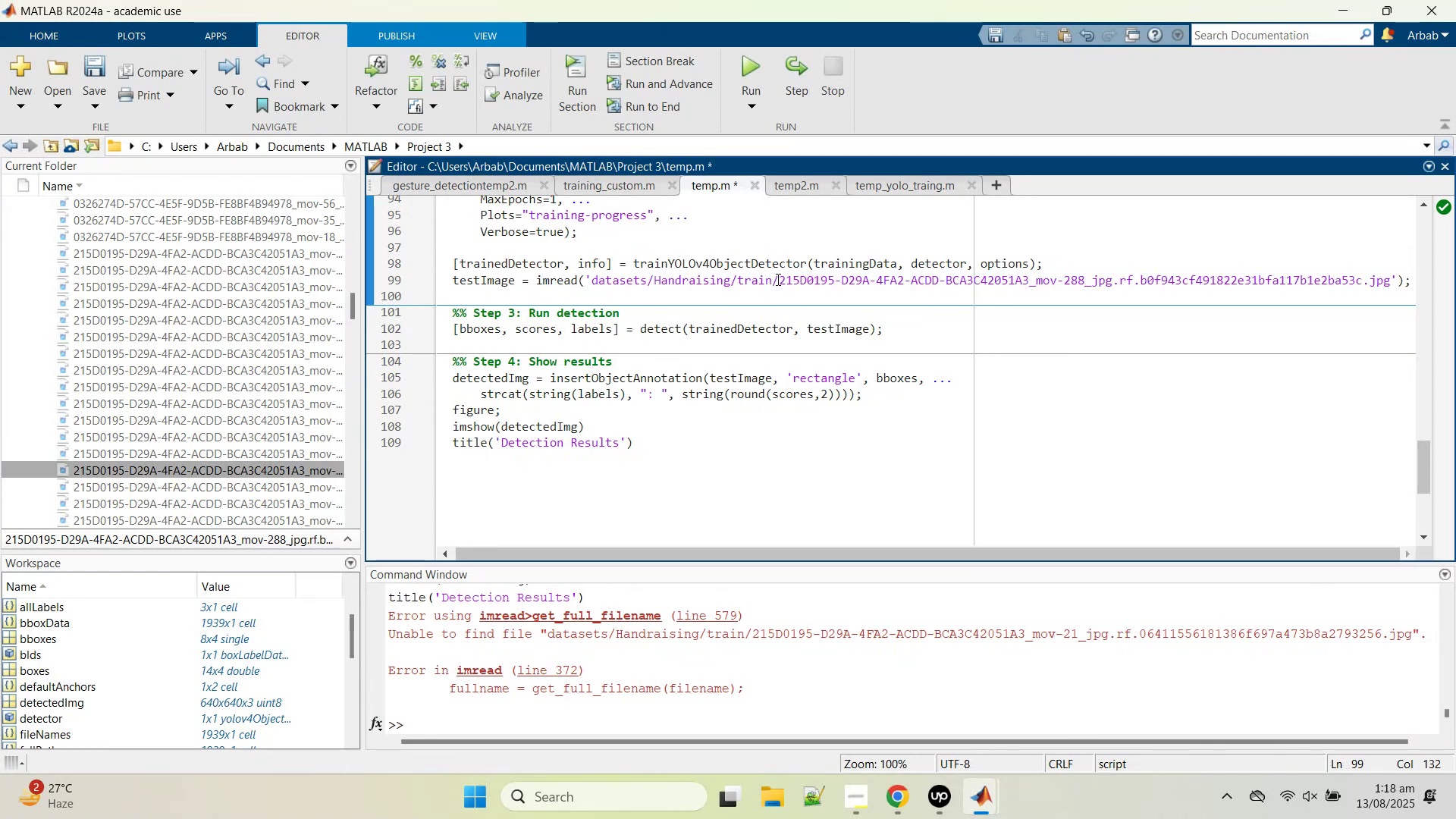 
left_click_drag(start_coordinate=[772, 279], to_coordinate=[745, 280])
 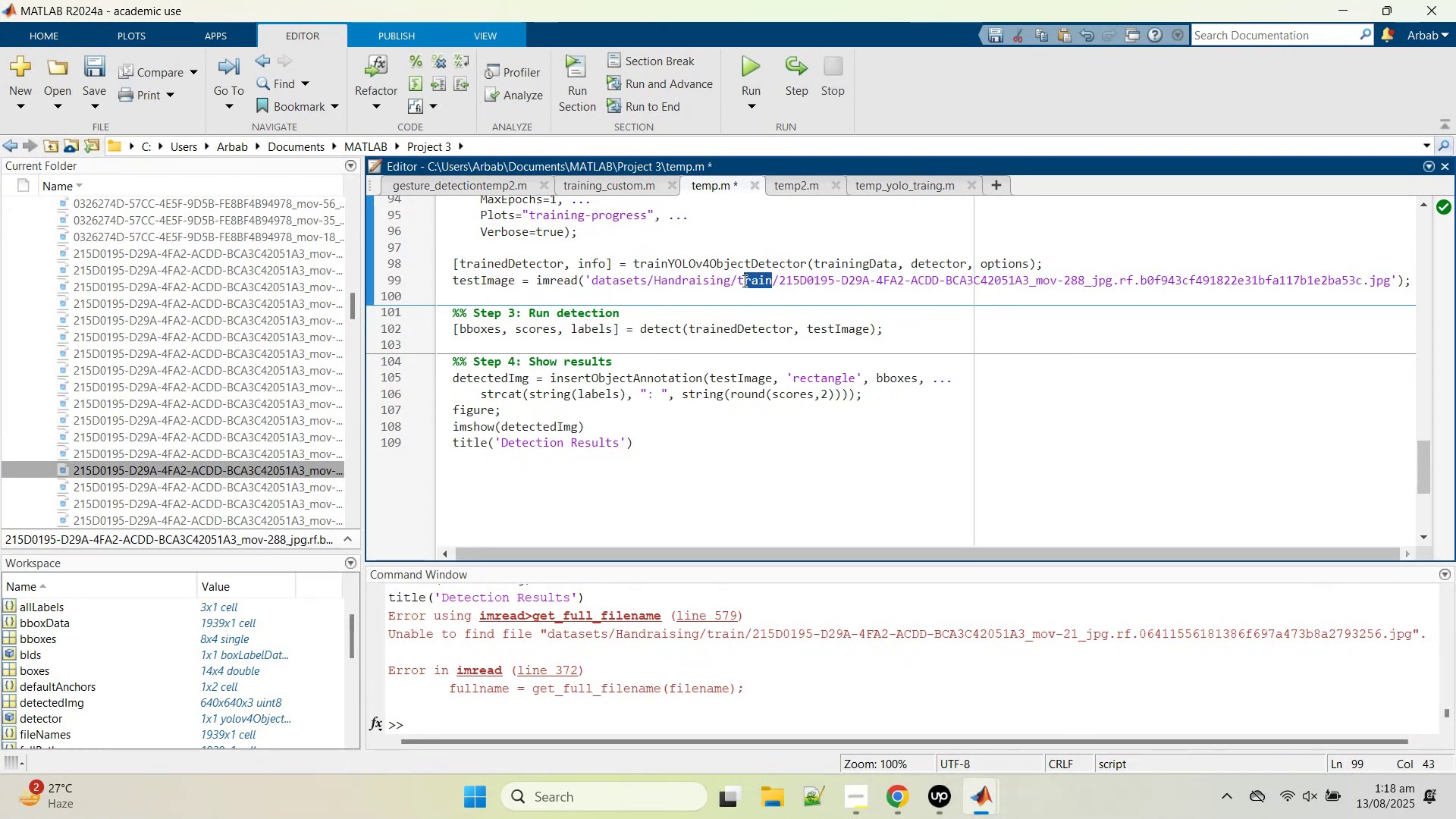 
type(est)
 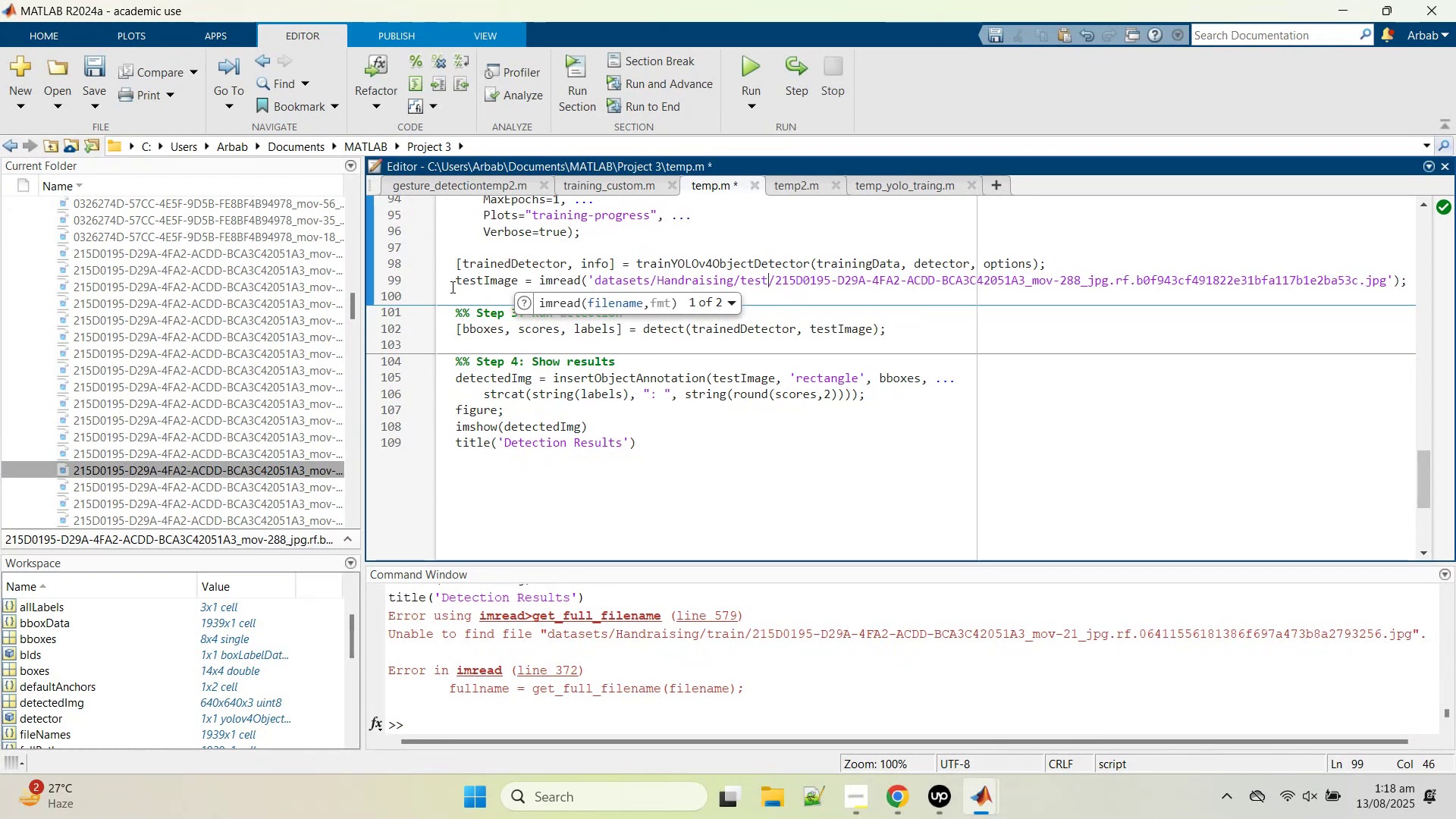 
left_click_drag(start_coordinate=[453, 284], to_coordinate=[660, 450])
 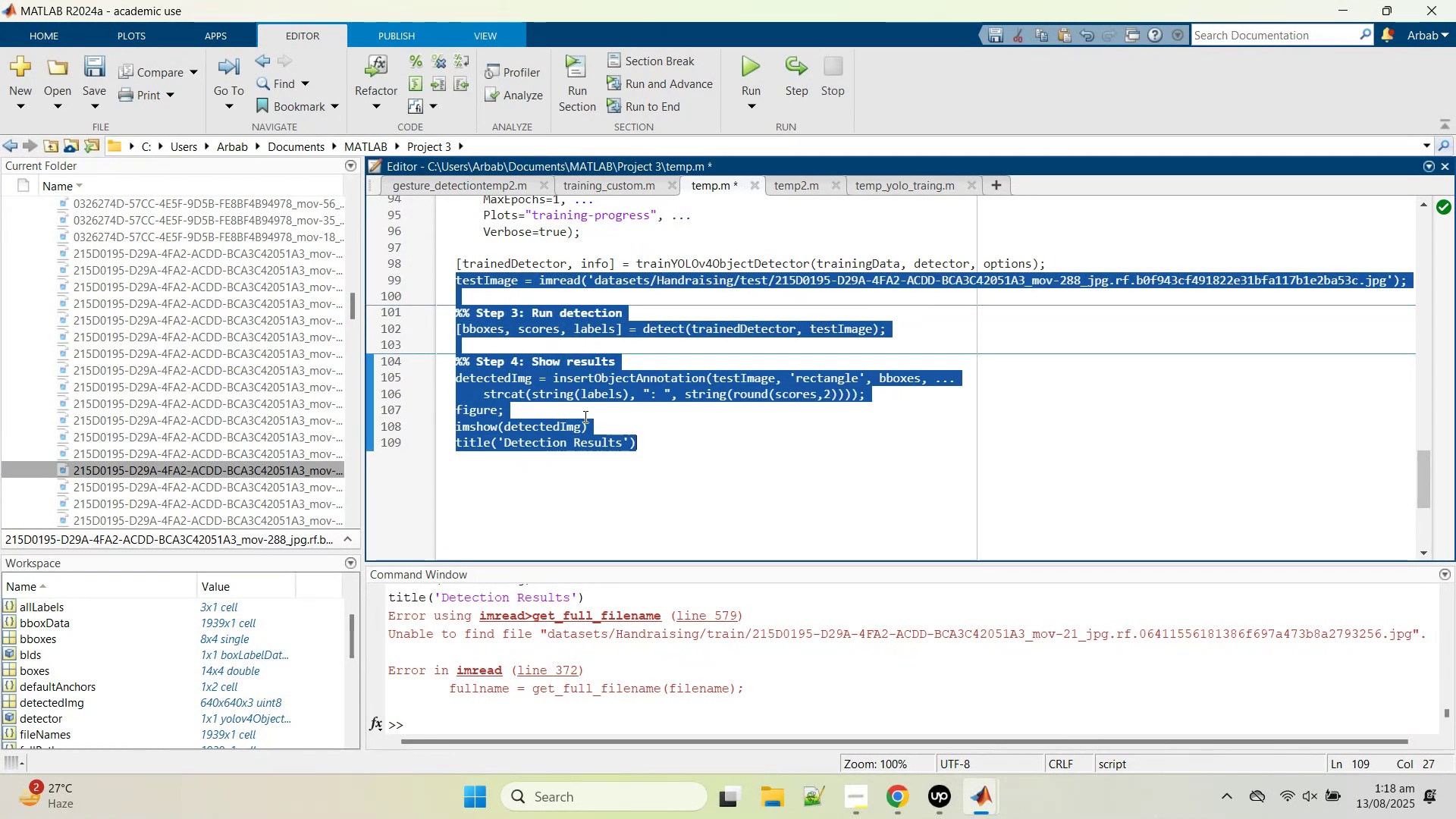 
right_click([584, 416])
 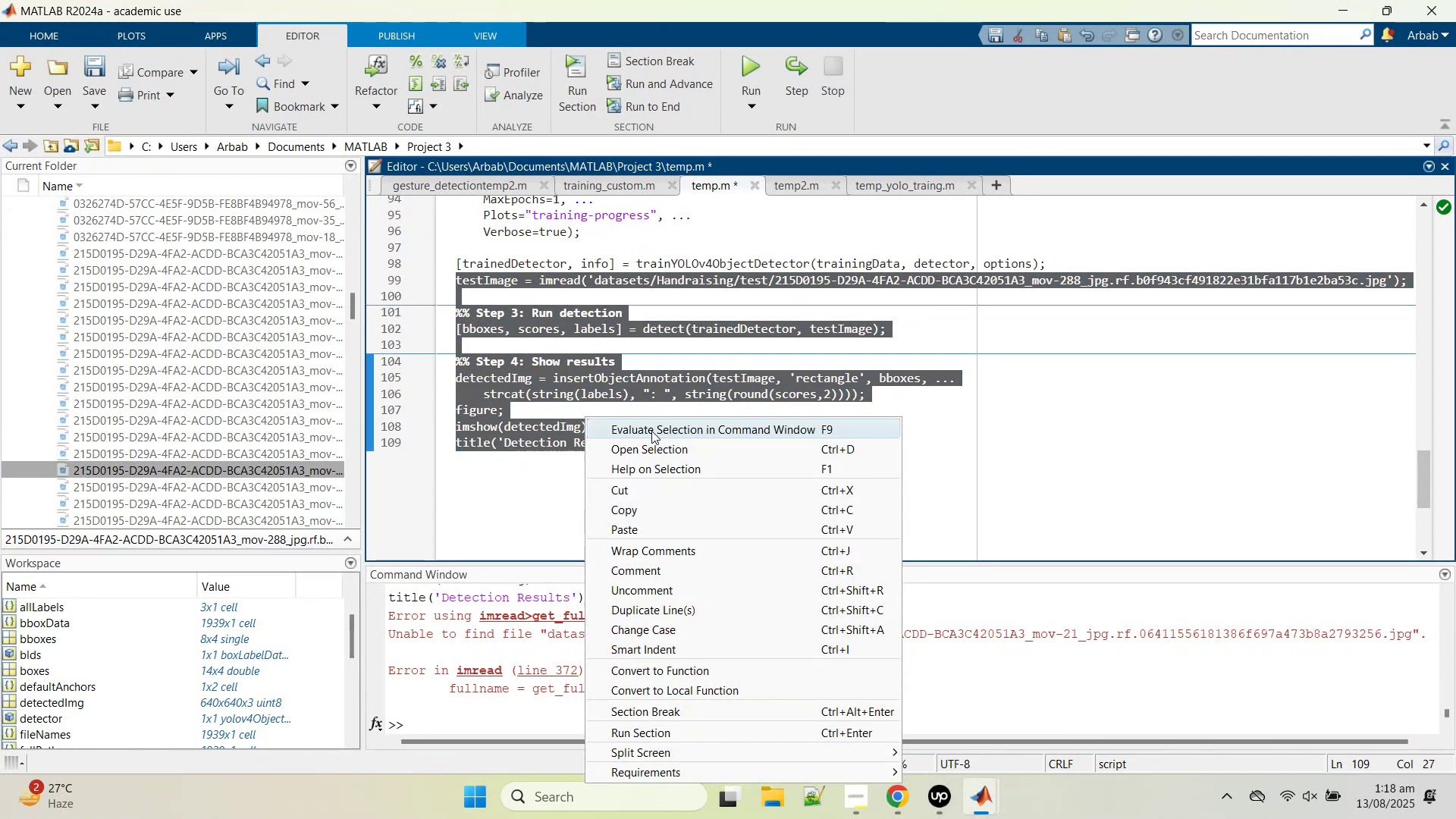 
left_click([651, 431])
 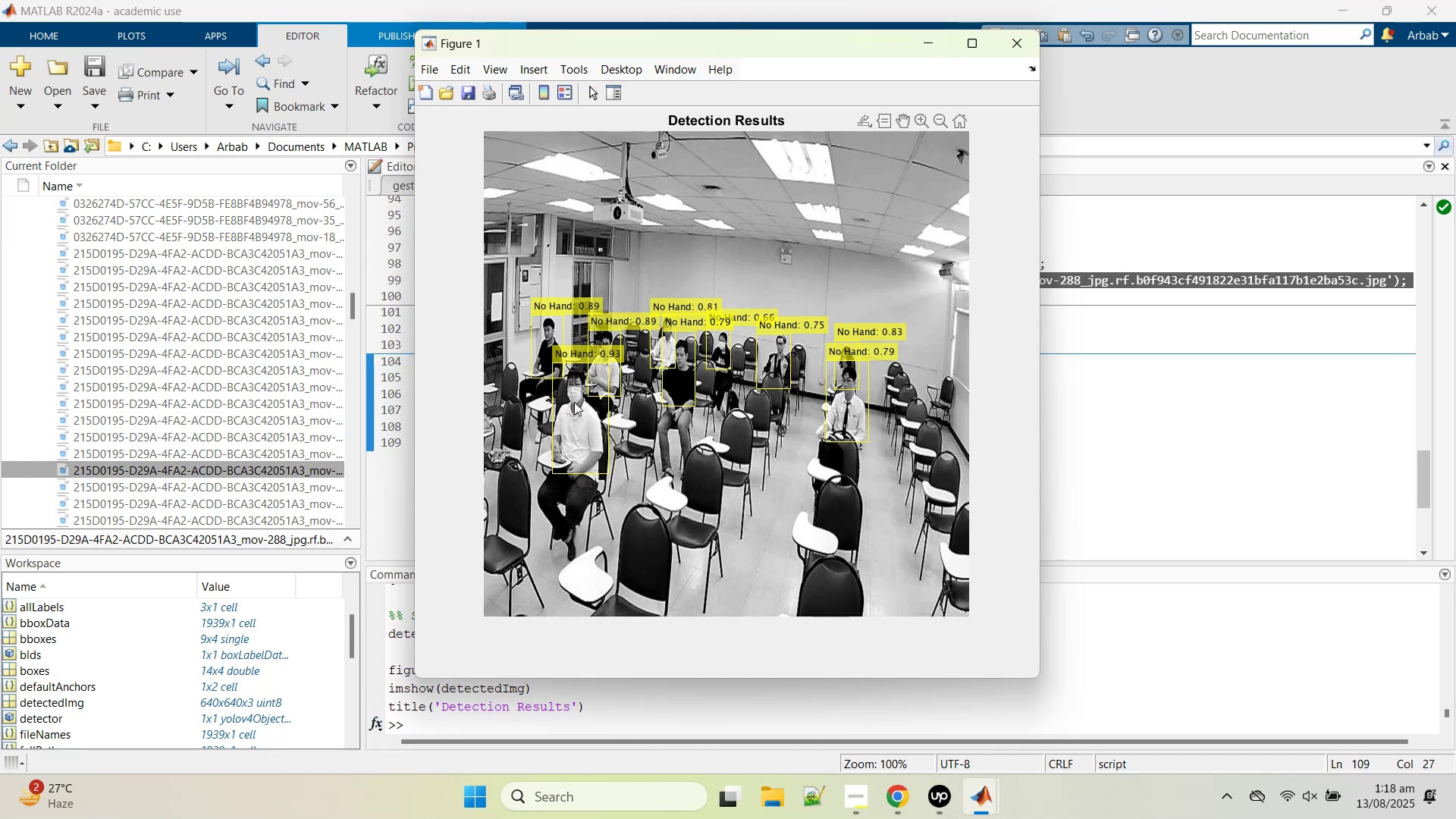 
wait(7.79)
 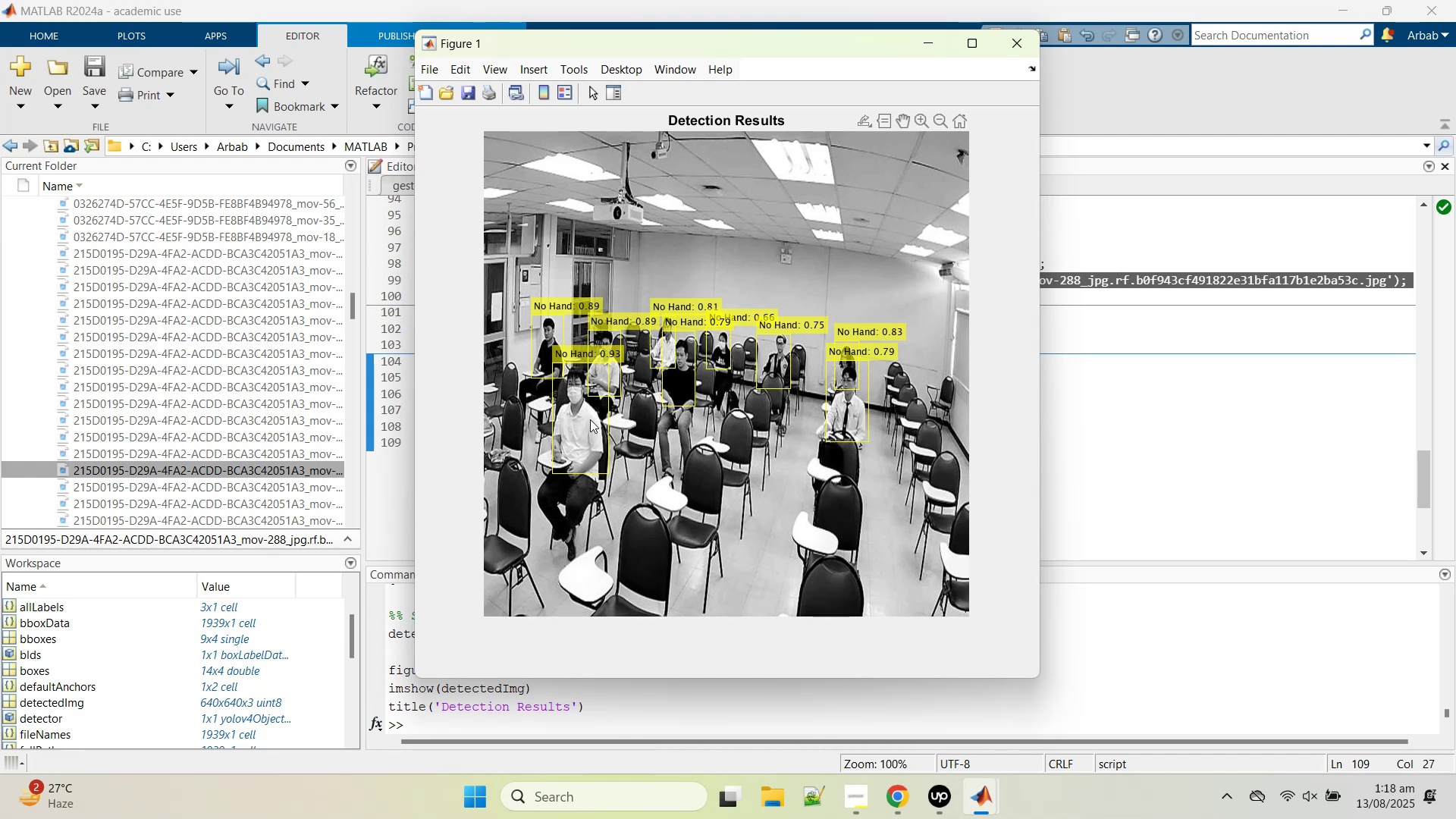 
left_click([1019, 55])
 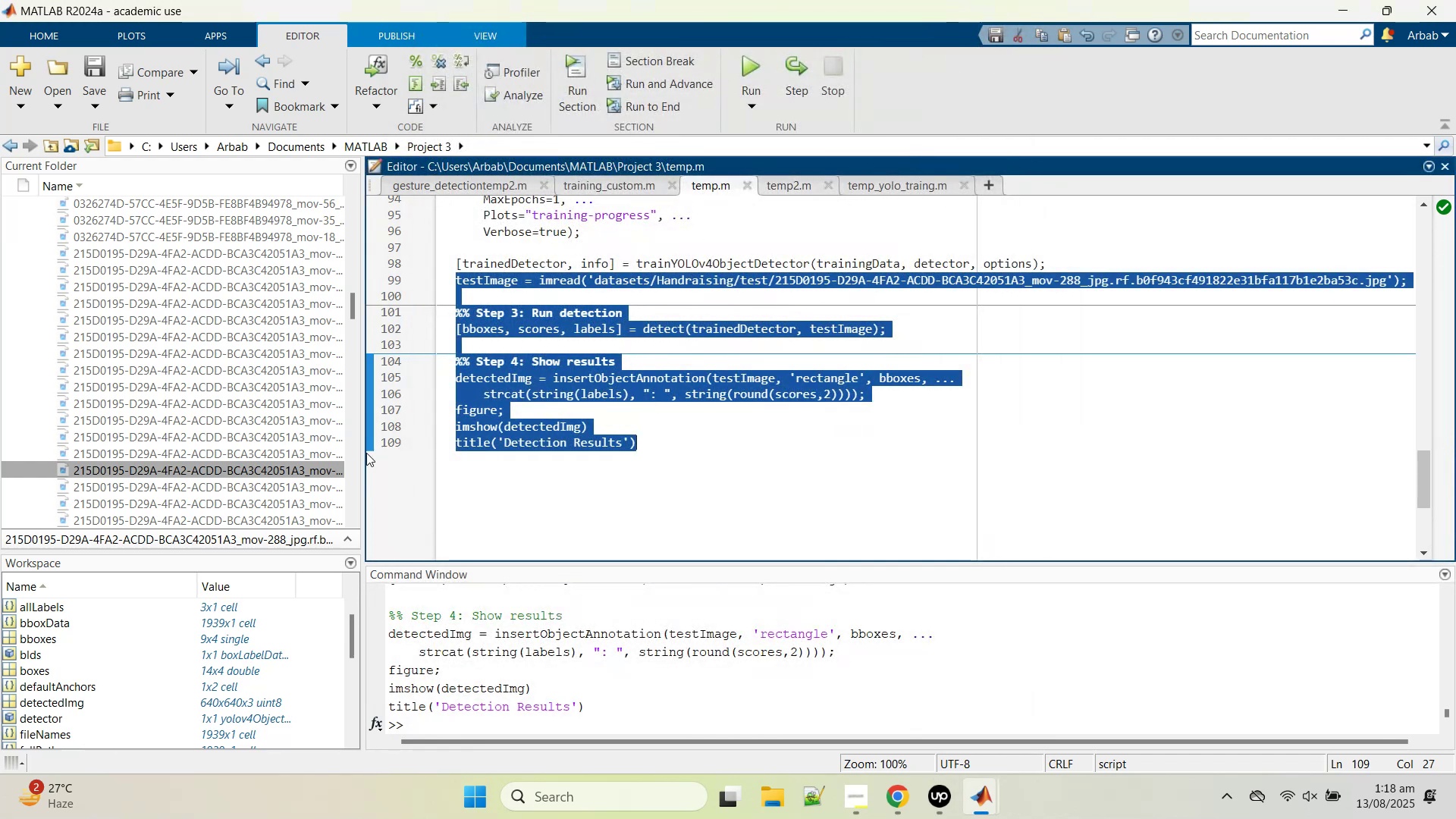 
scroll: coordinate [73, 318], scroll_direction: up, amount: 15.0
 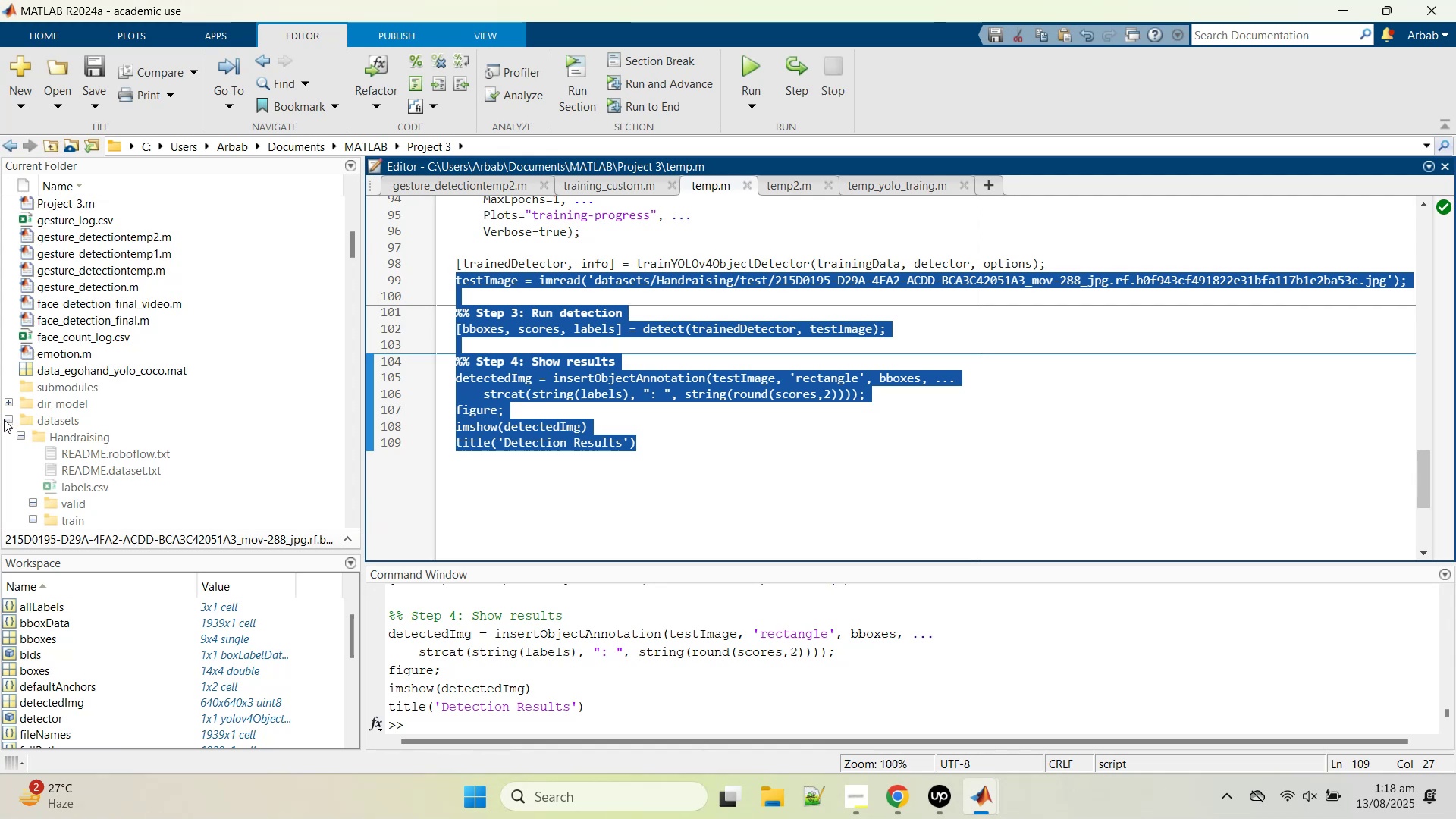 
right_click([50, 418])
 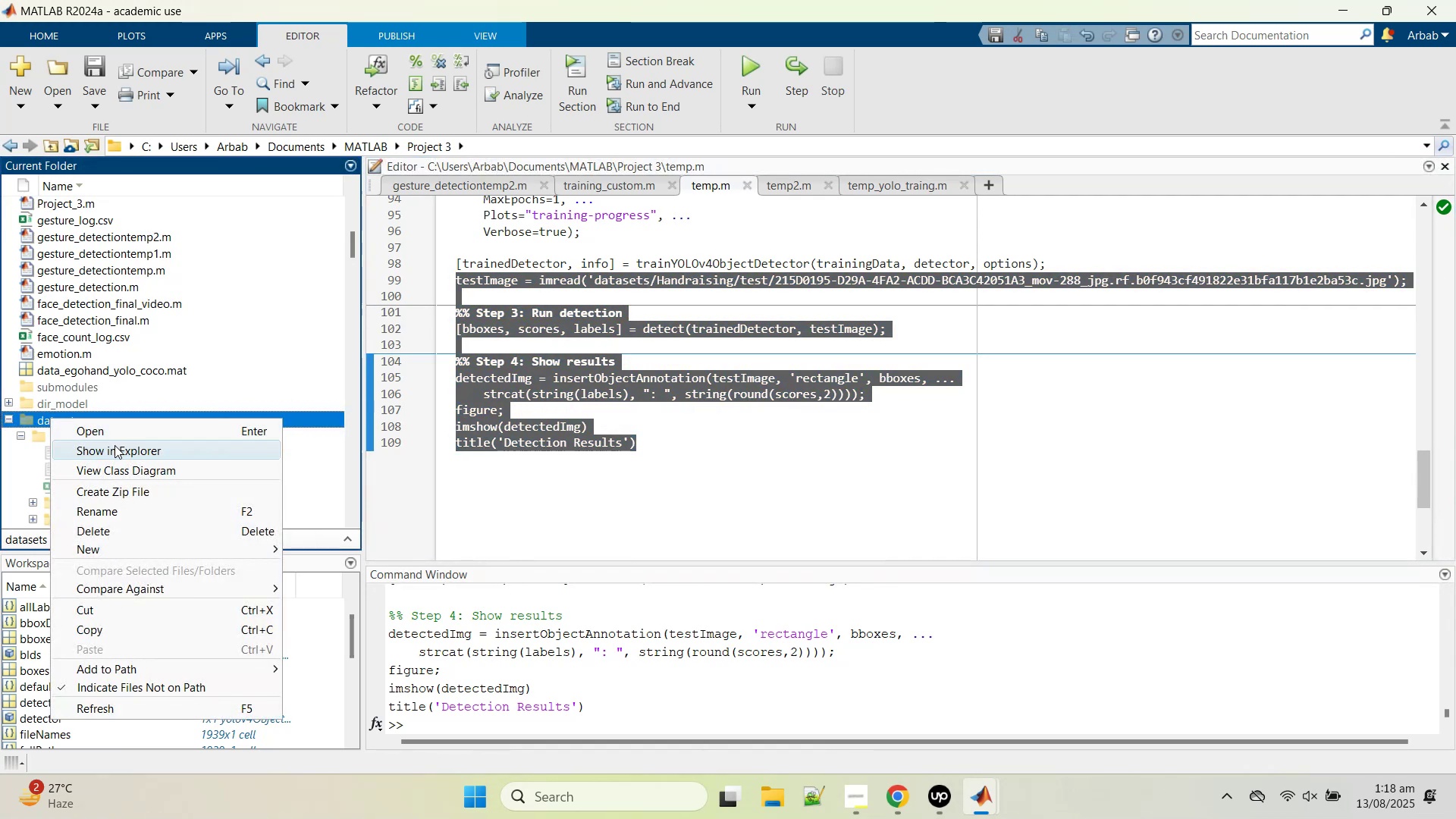 
left_click([115, 445])
 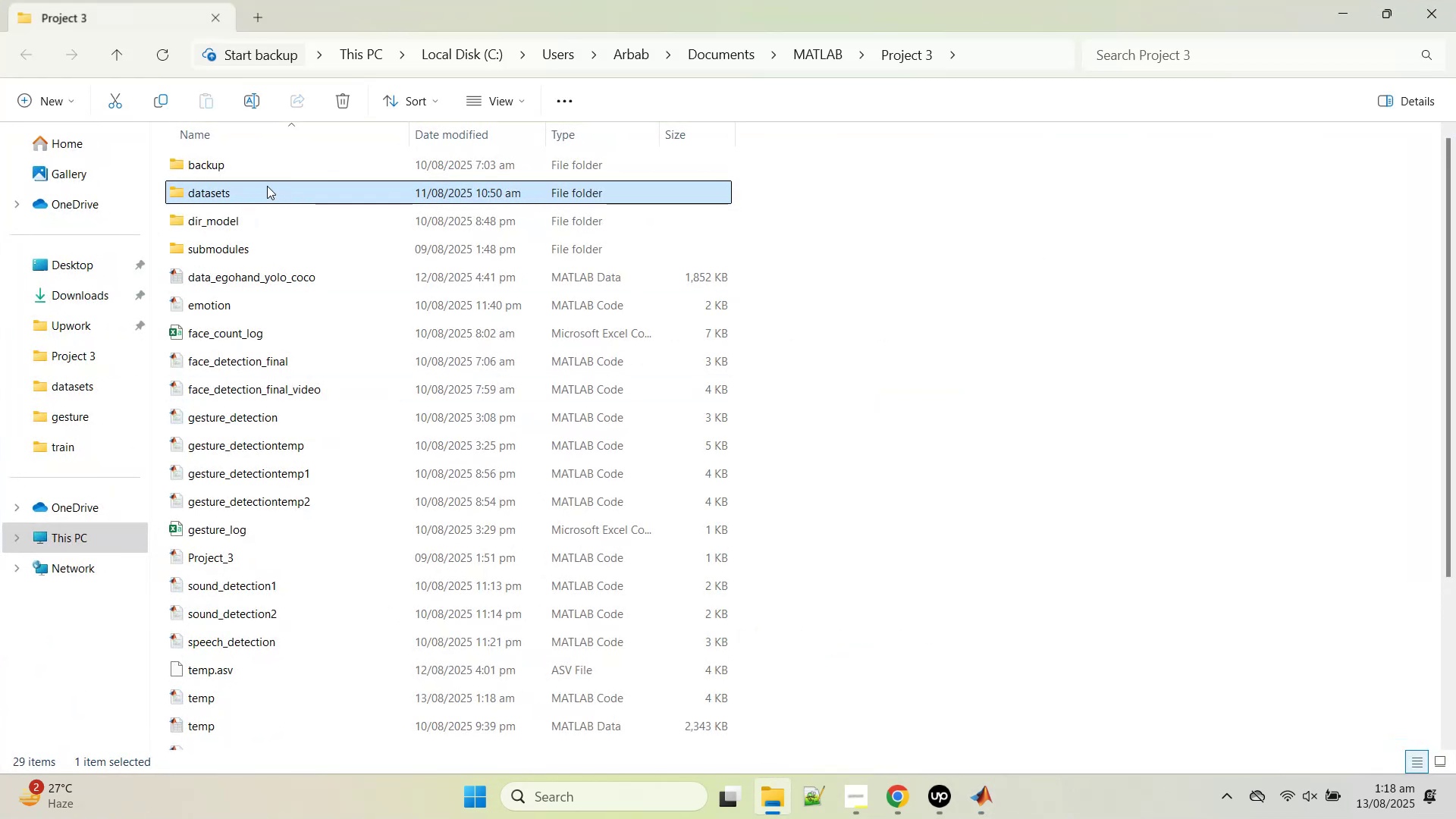 
double_click([226, 194])
 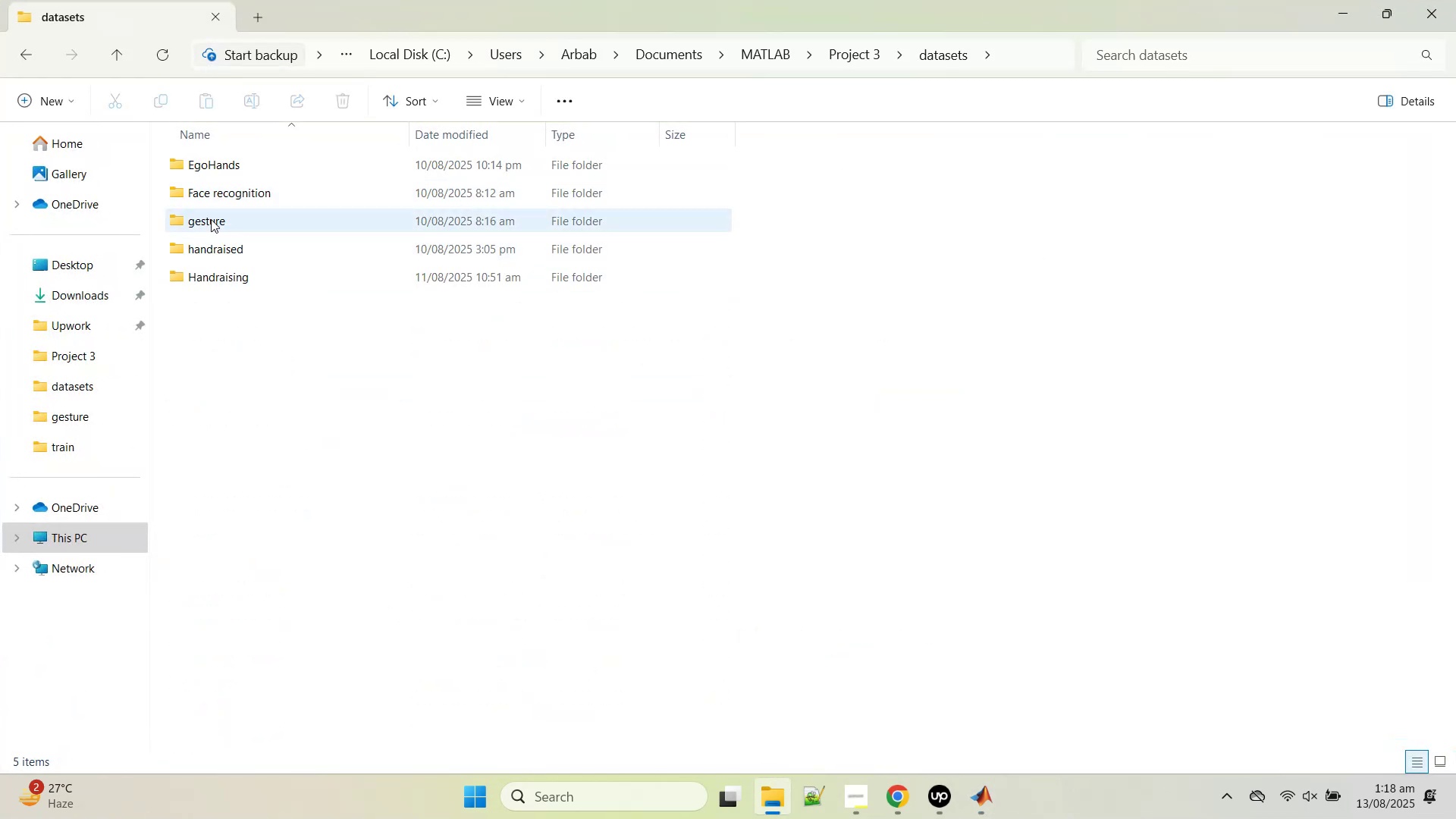 
double_click([211, 219])
 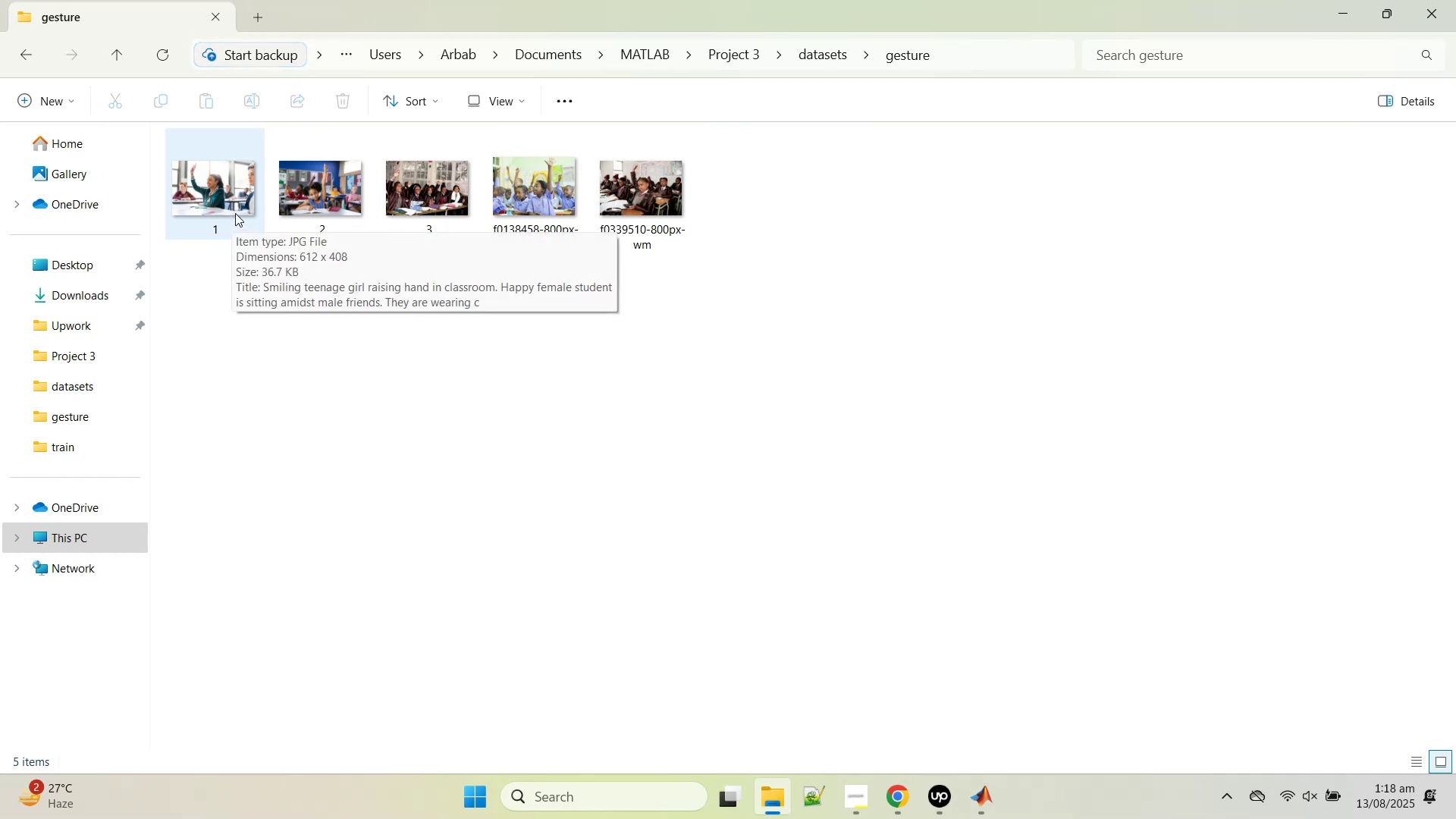 
left_click([316, 205])
 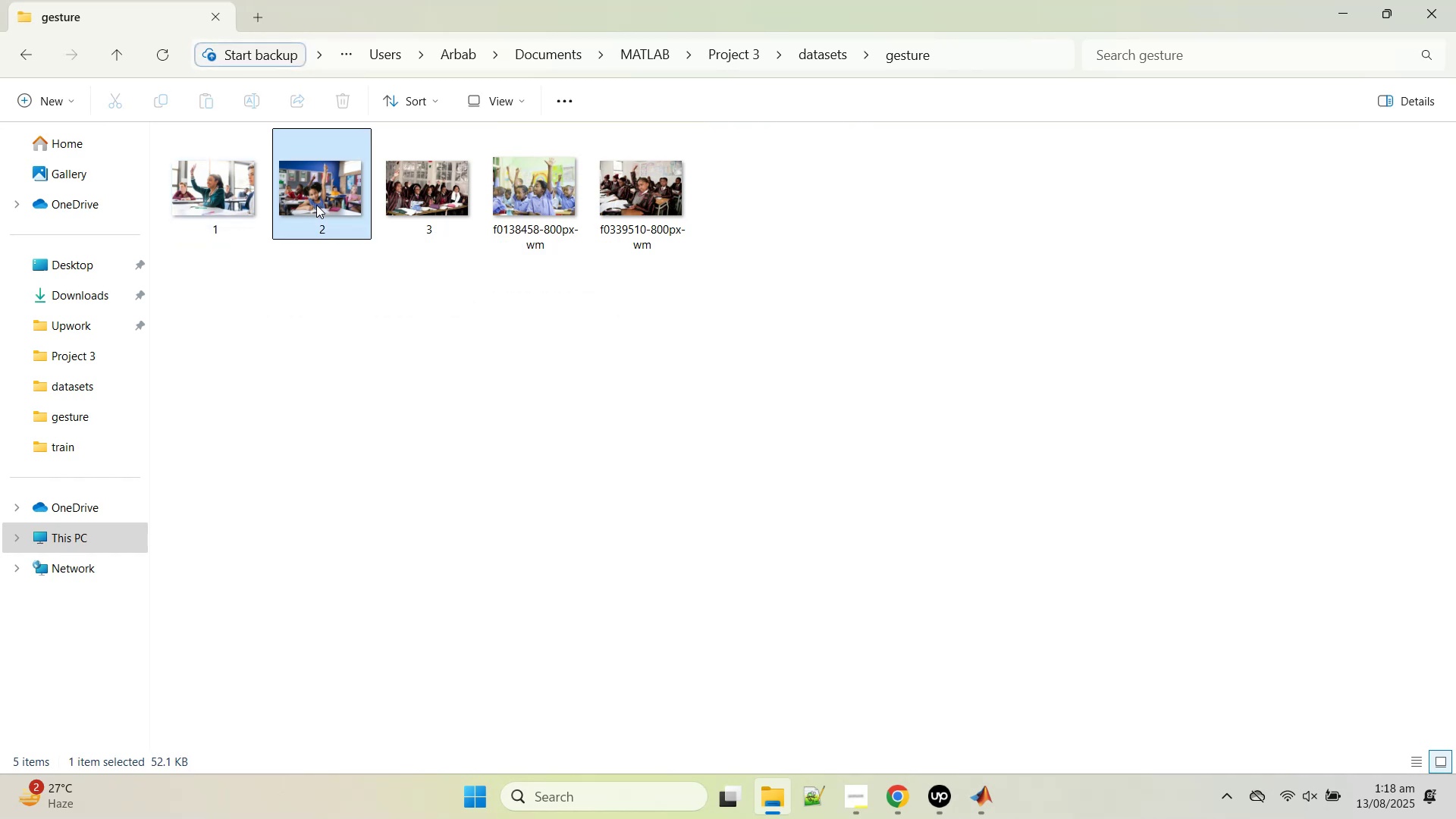 
mouse_move([356, 202])
 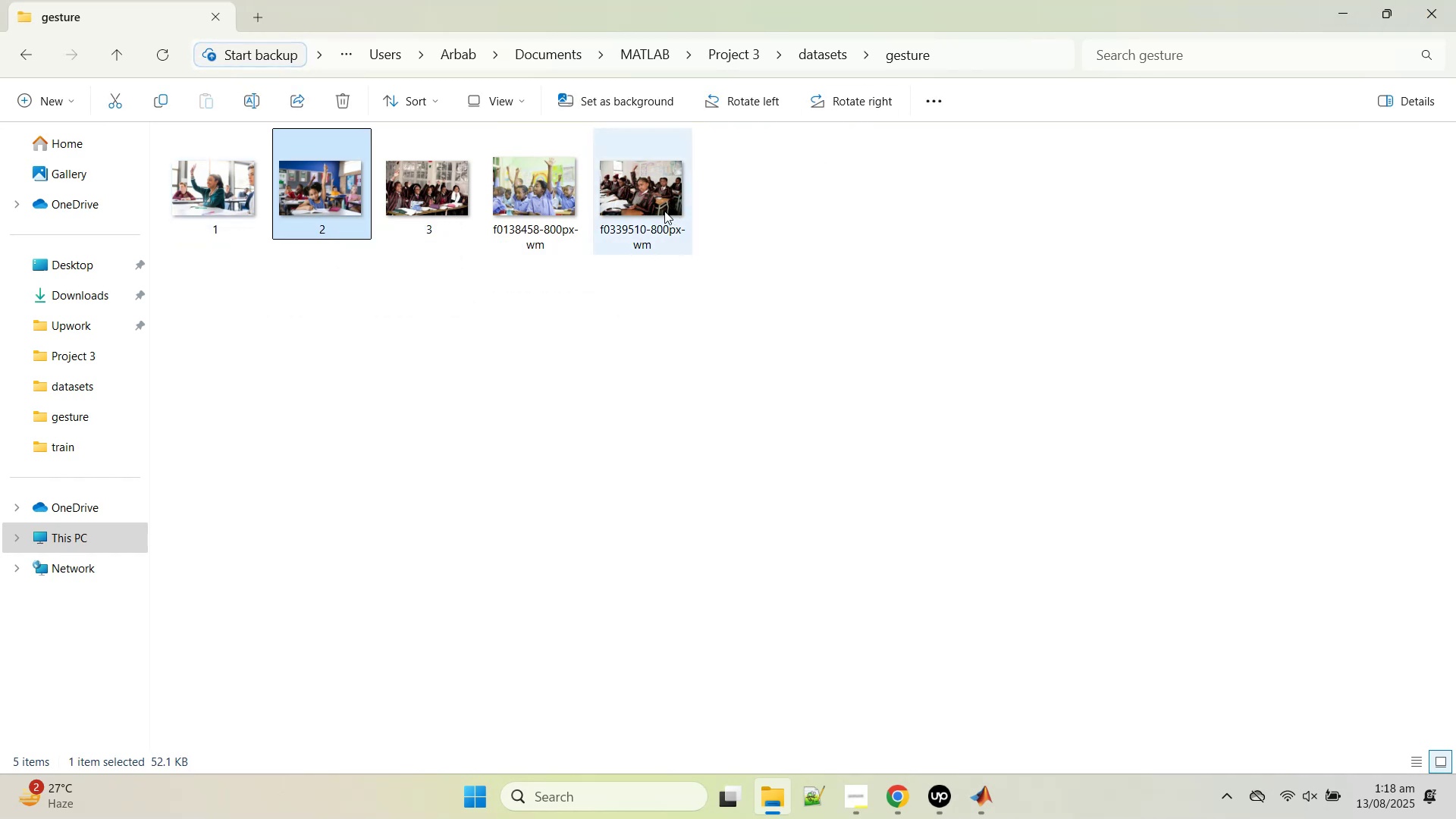 
left_click([649, 211])
 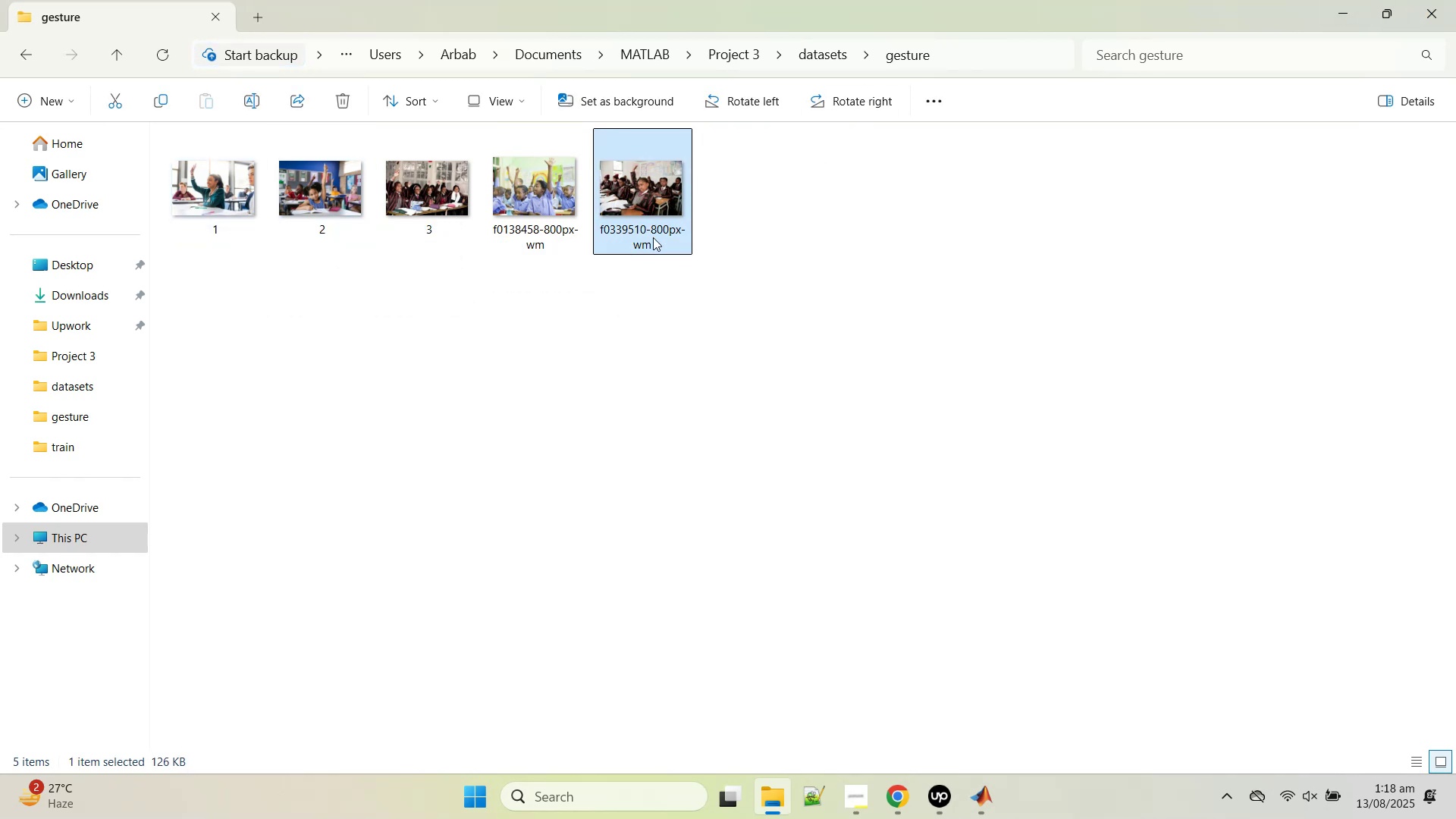 
double_click([651, 239])
 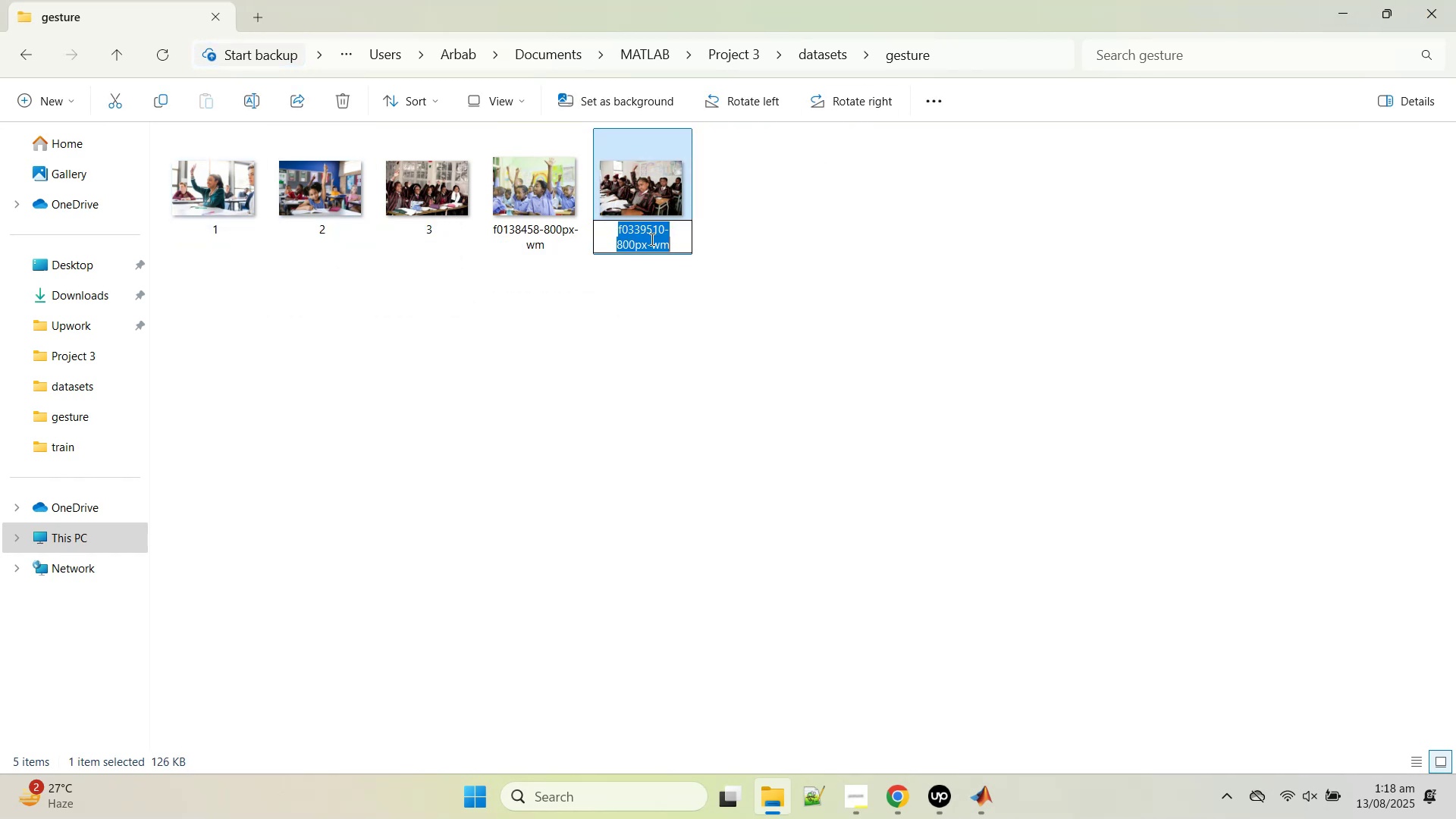 
key(Control+C)
 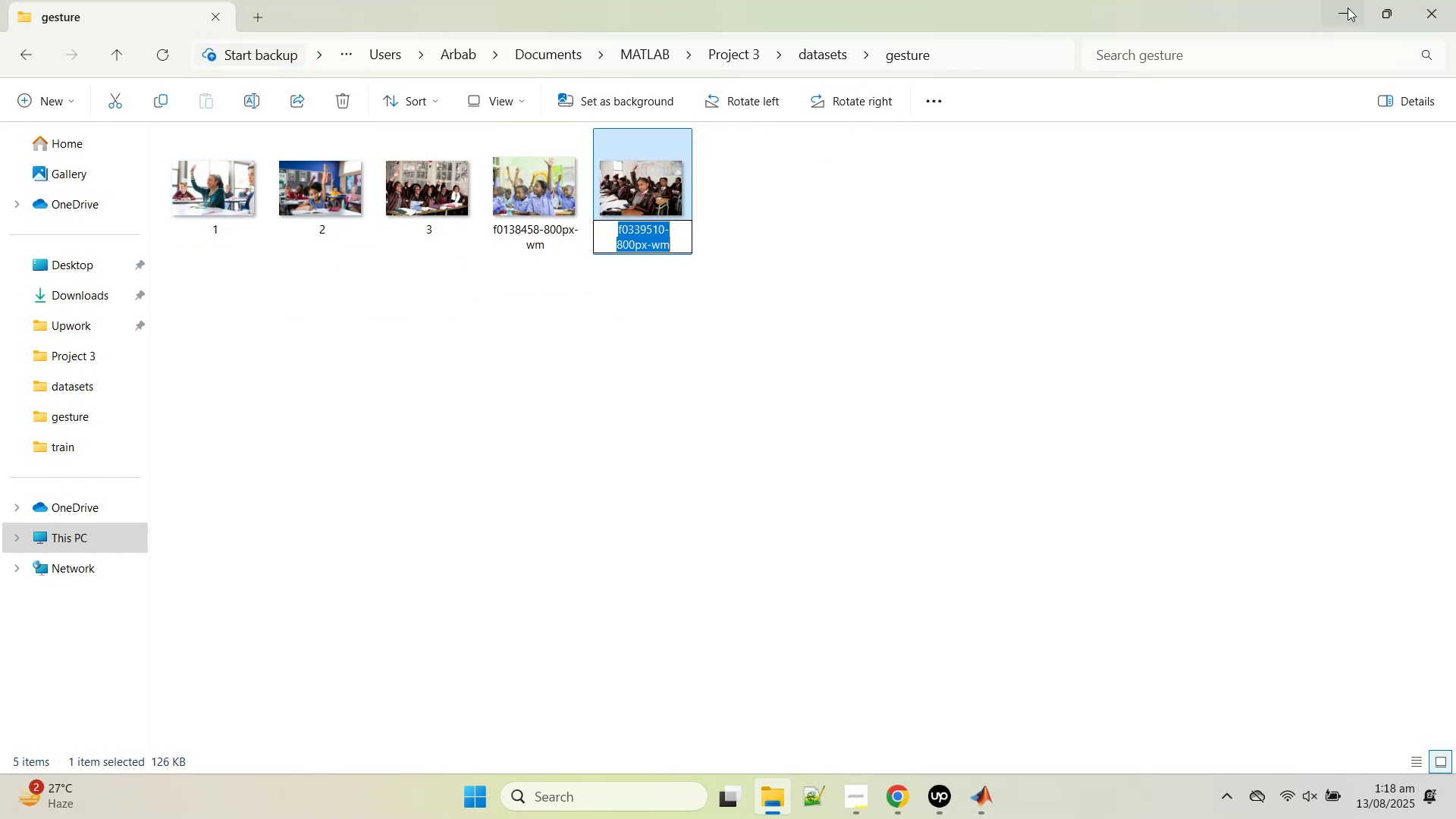 
left_click([1341, 11])
 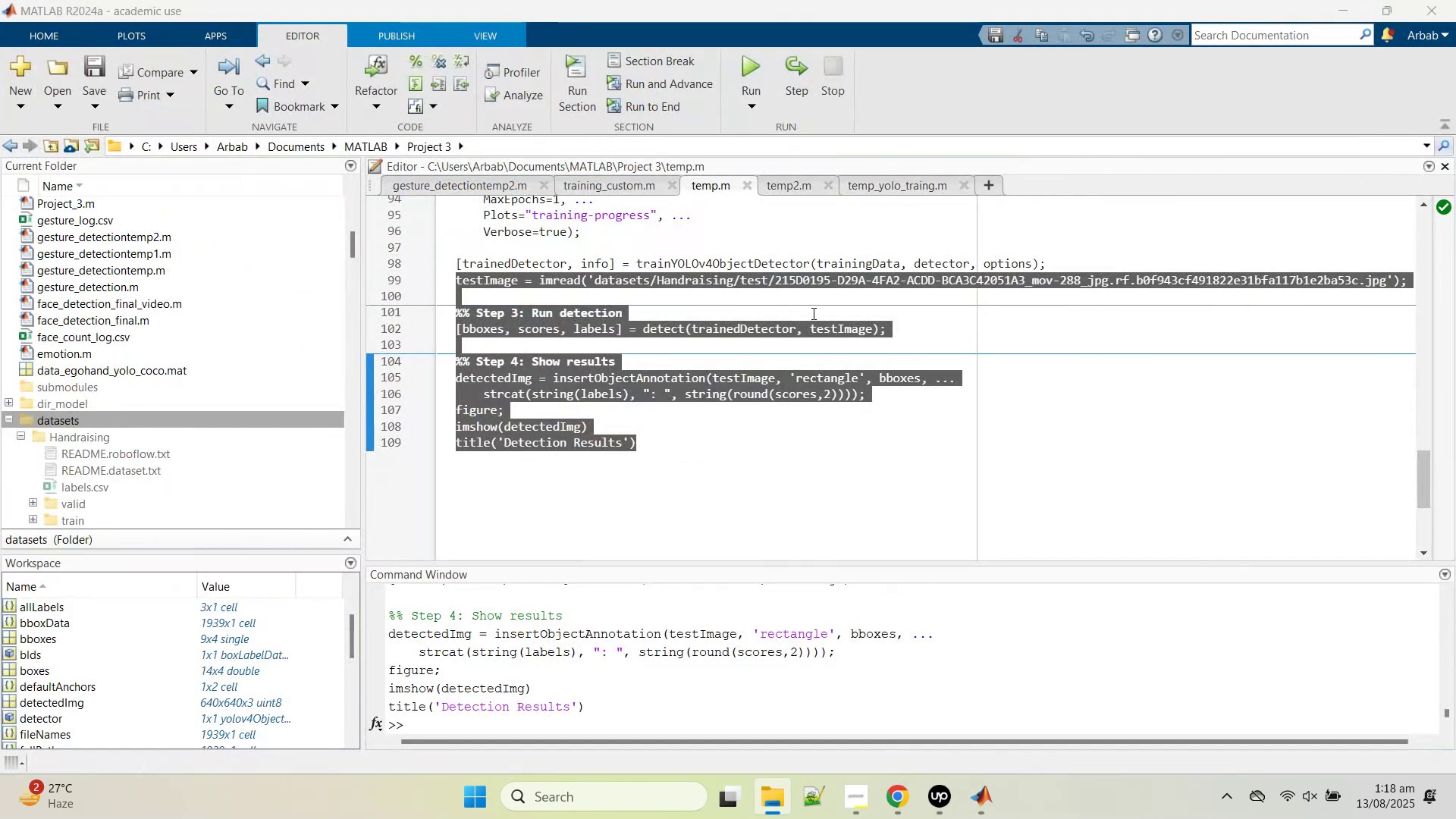 
left_click([785, 312])
 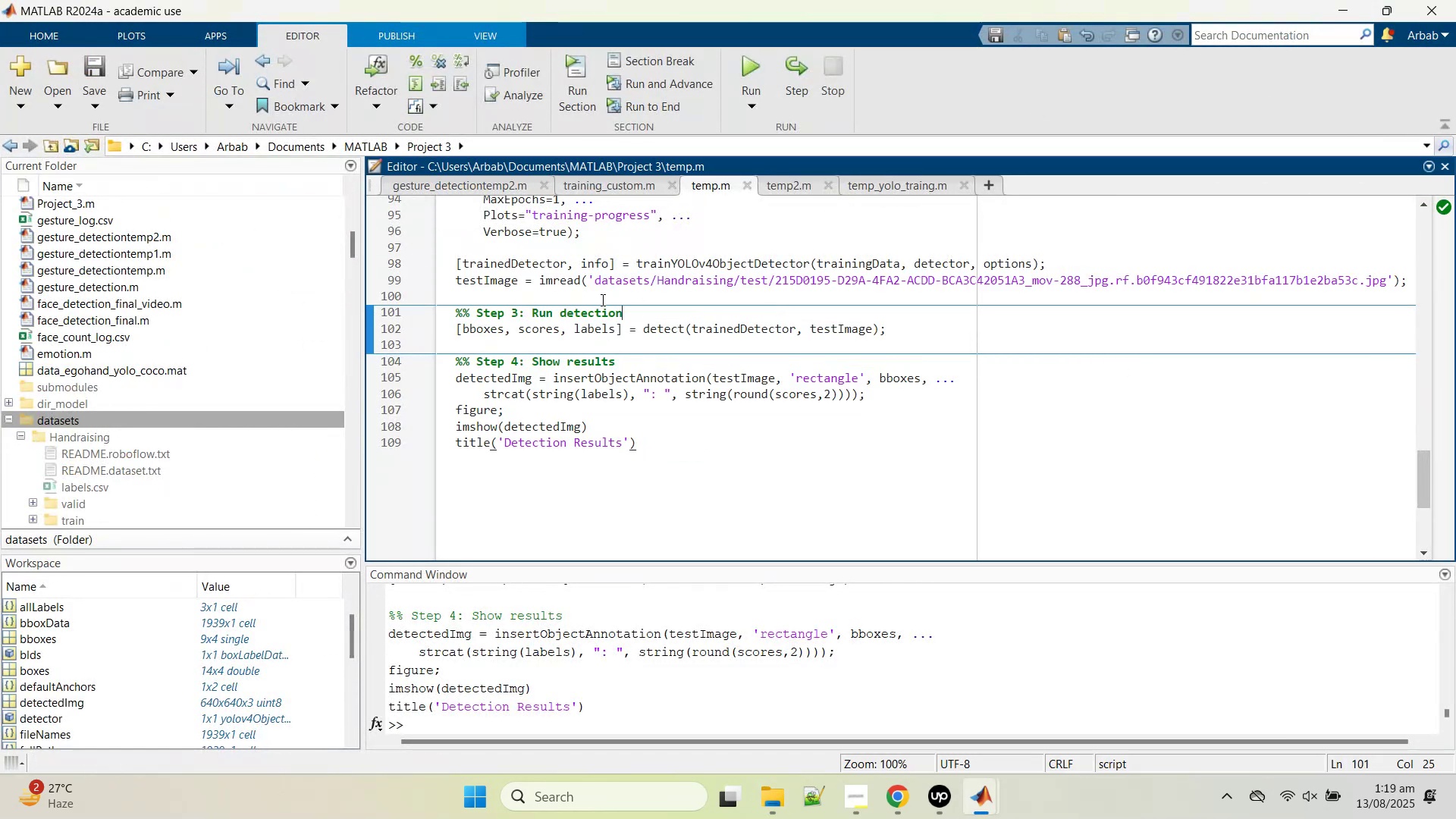 
left_click([599, 299])
 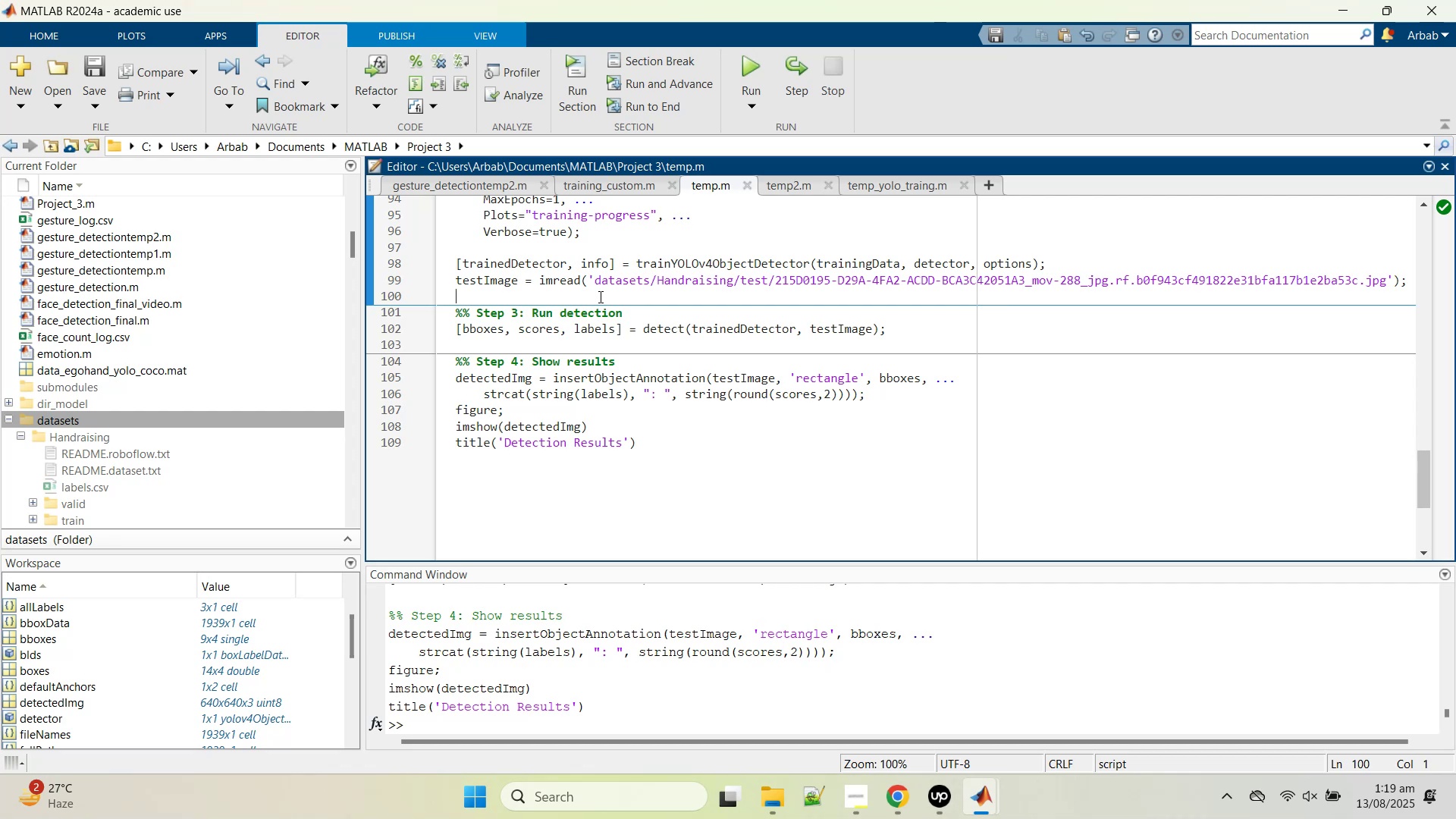 
type(testimag)
 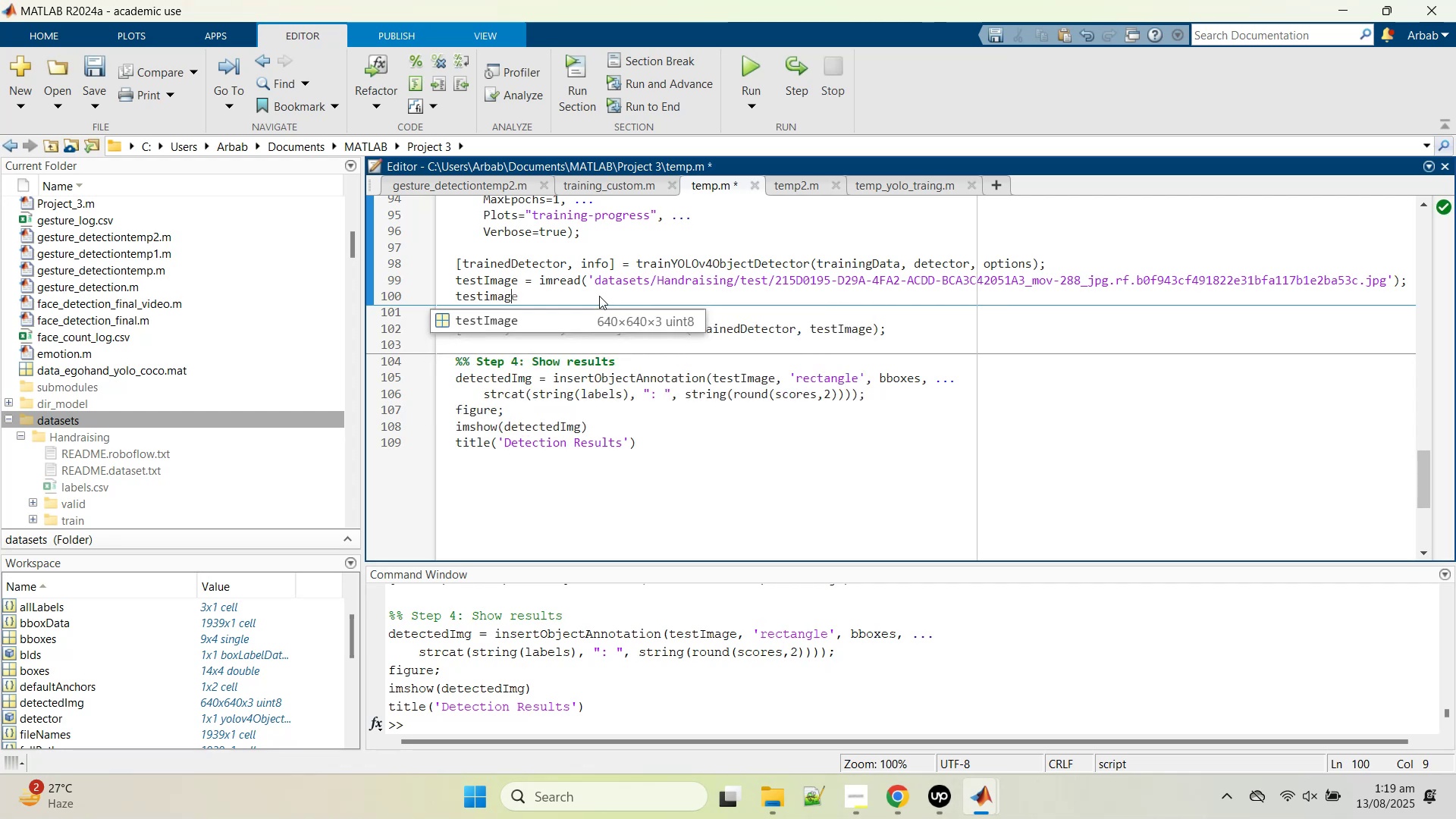 
key(ArrowDown)
 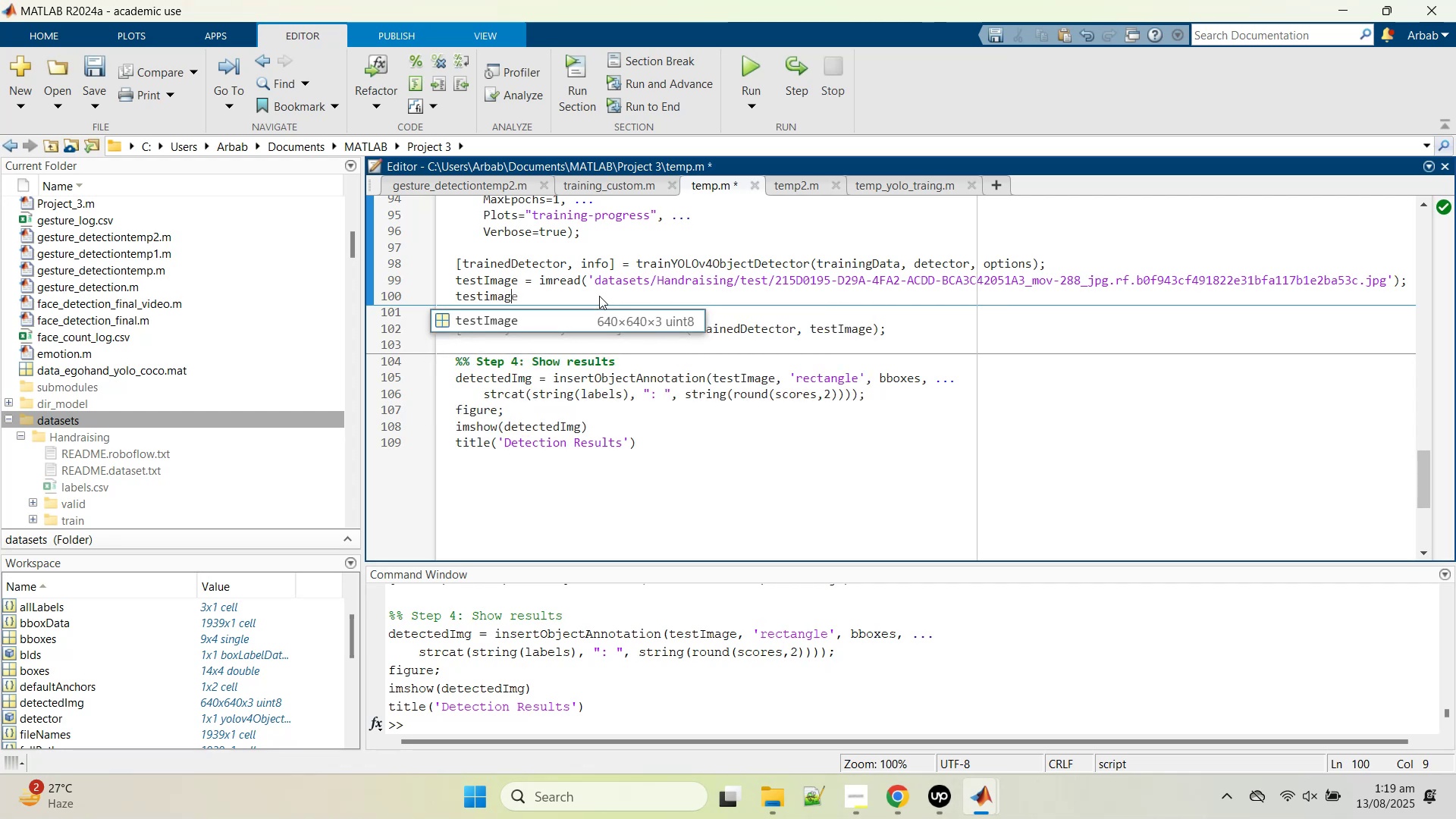 
key(Enter)
 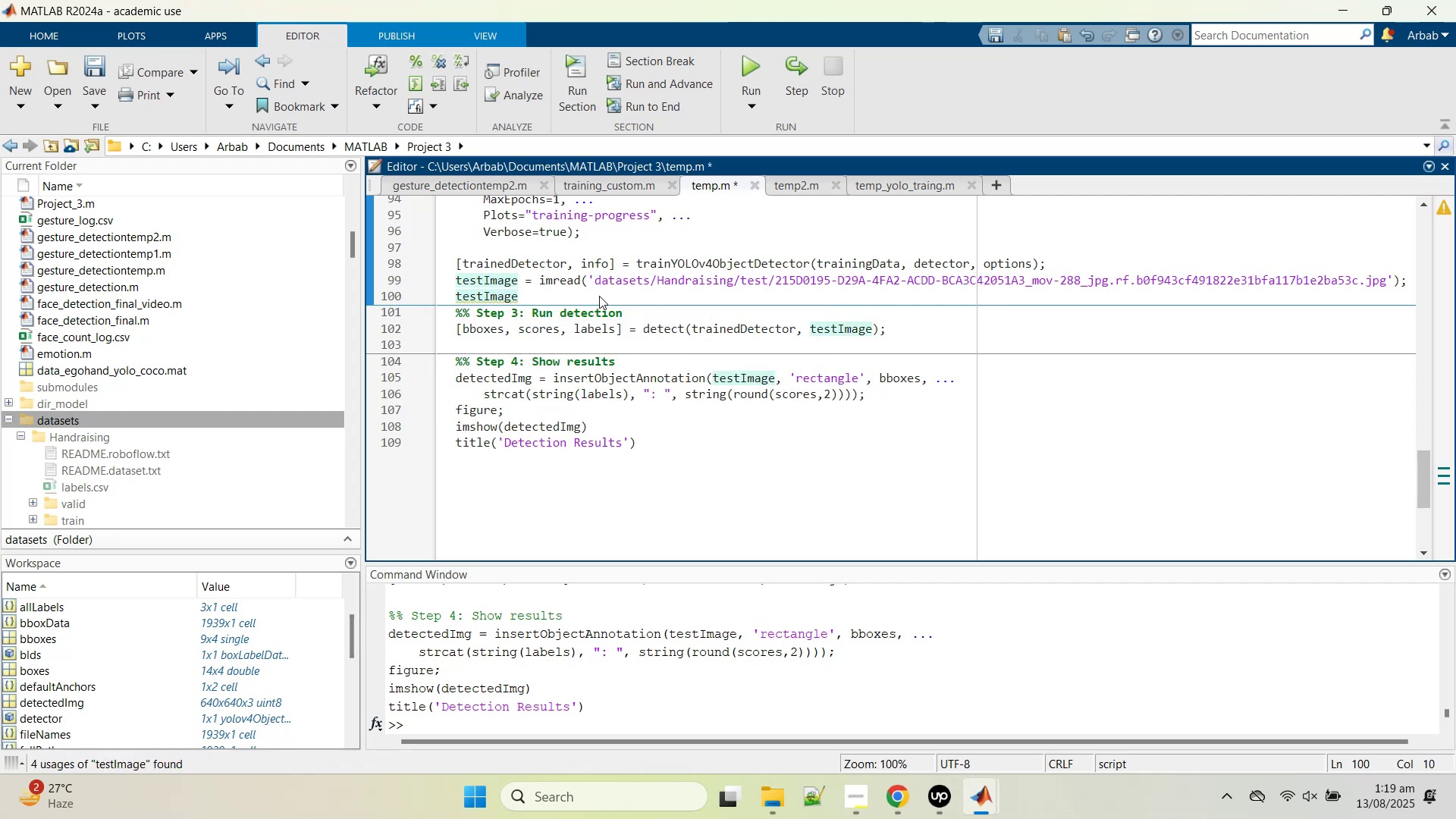 
type(=imread(')
 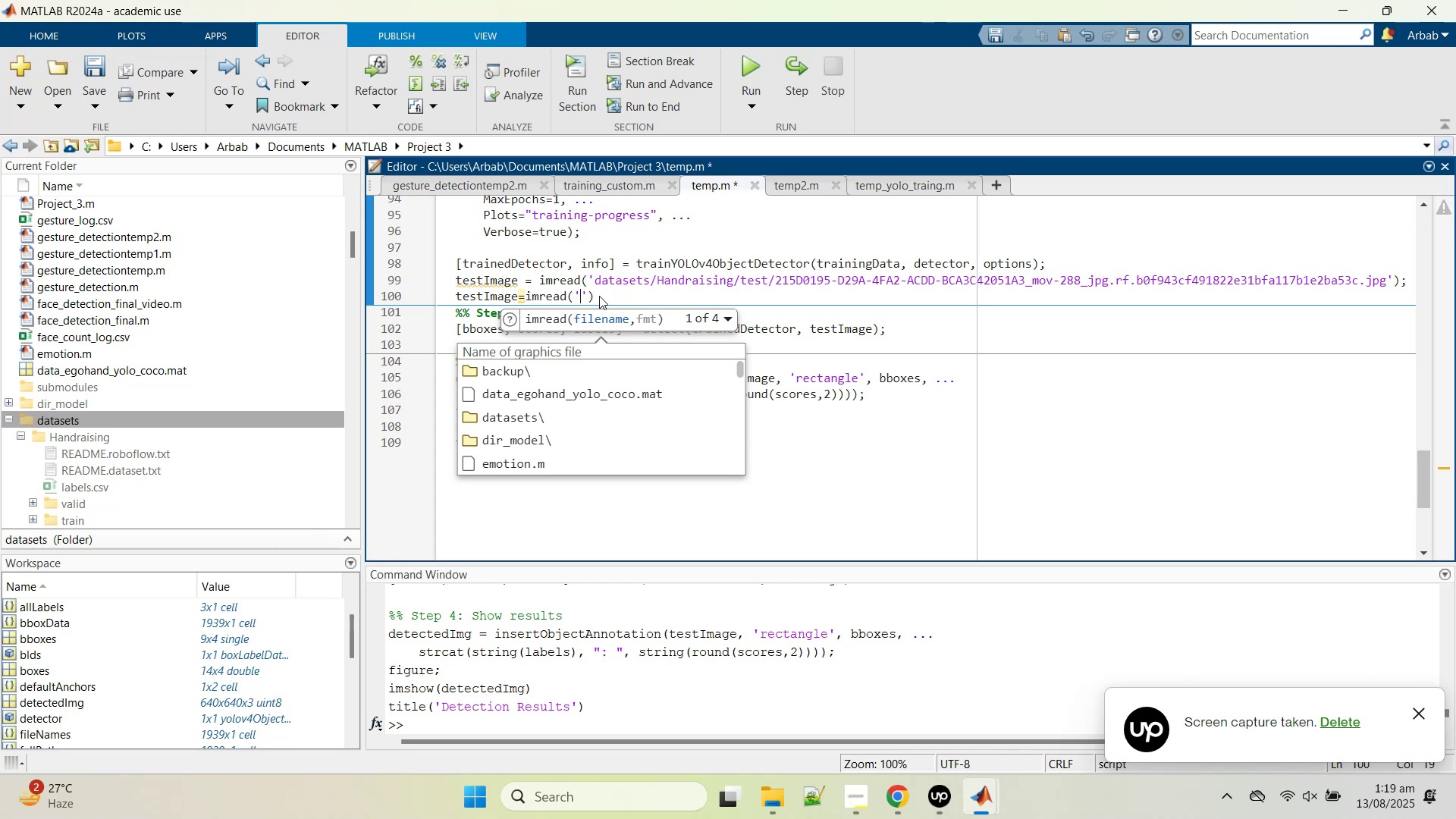 
key(ArrowDown)
 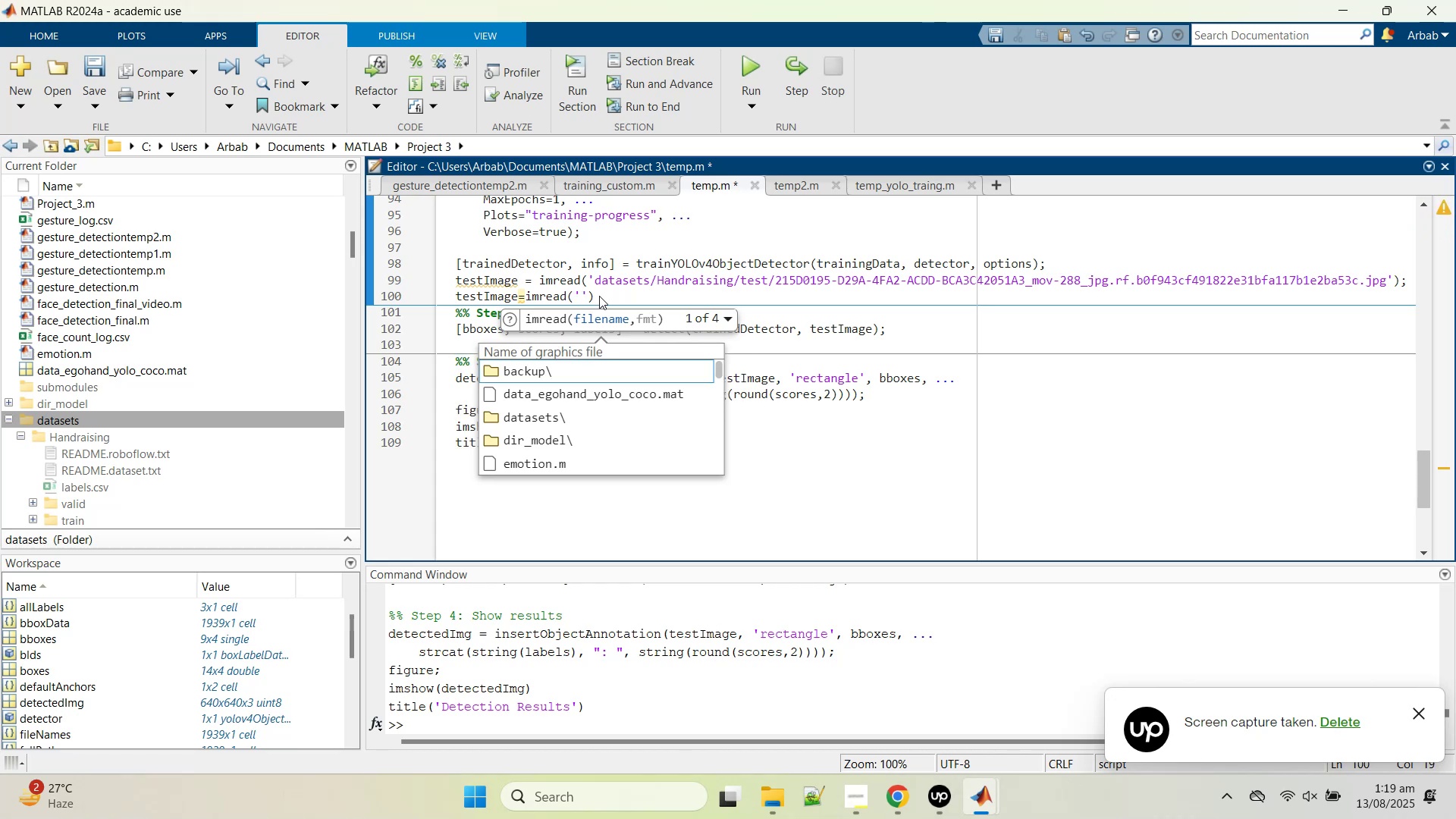 
key(ArrowDown)
 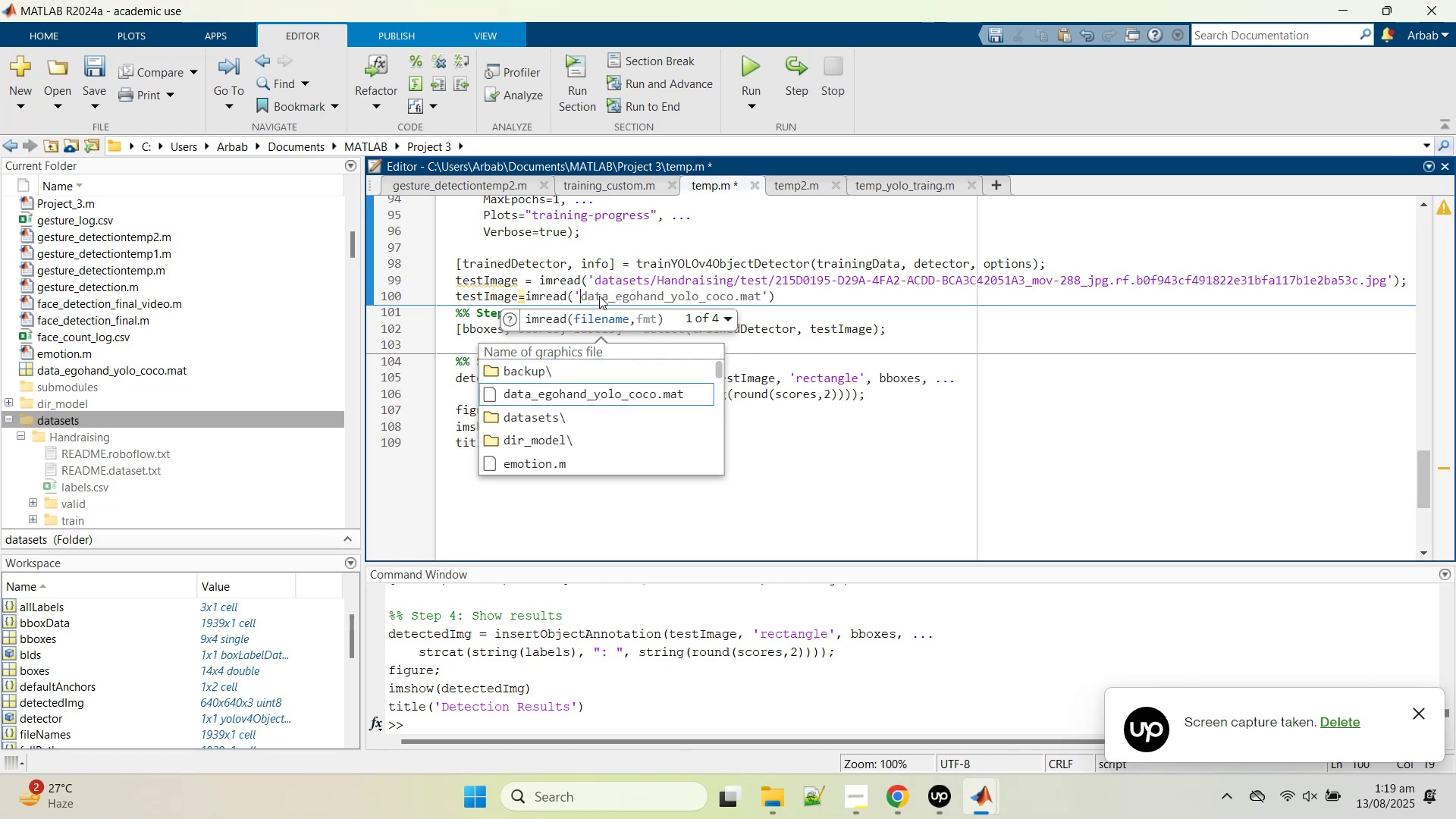 
key(ArrowDown)
 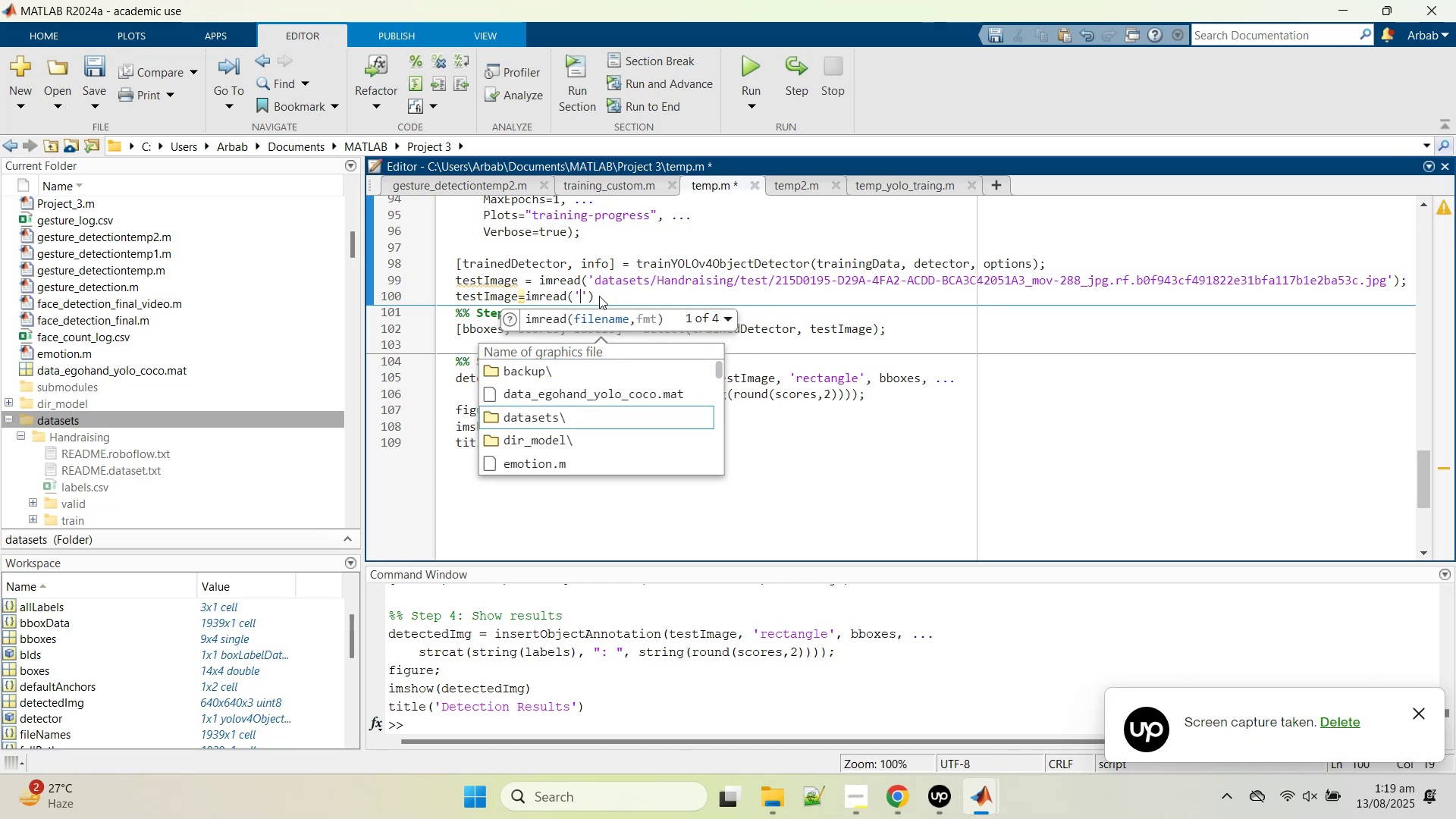 
key(Enter)
 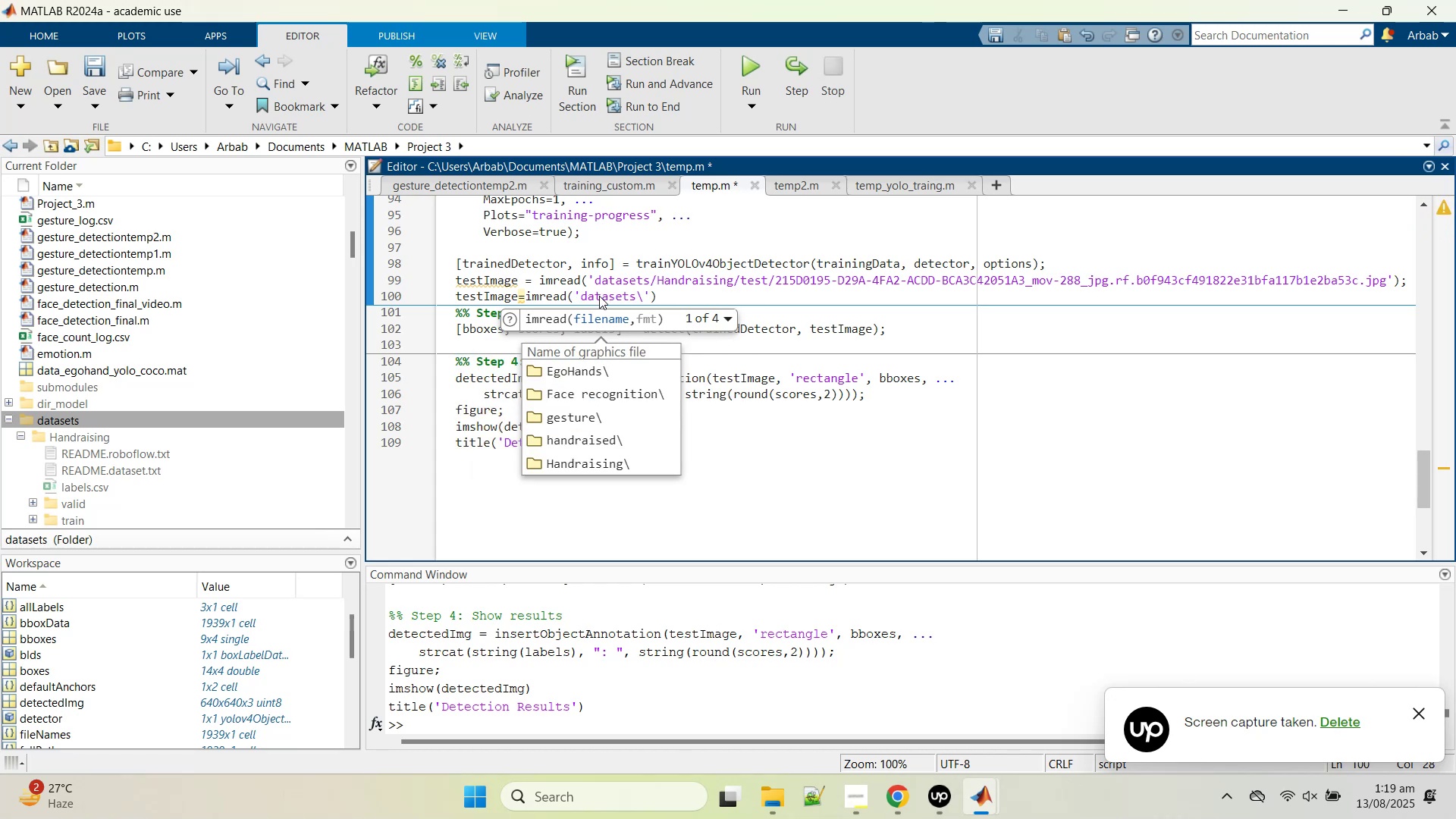 
key(ArrowDown)
 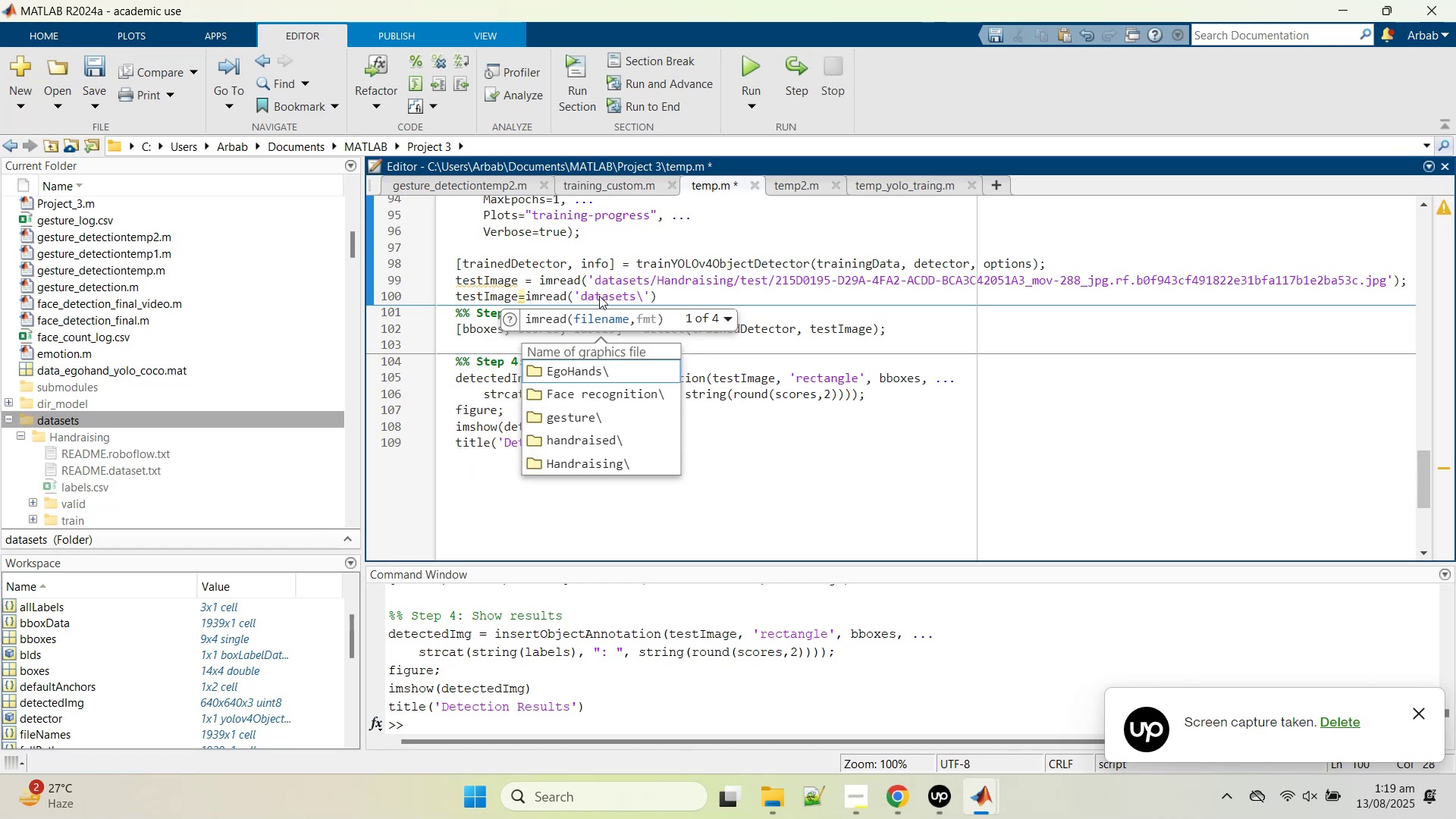 
key(ArrowDown)
 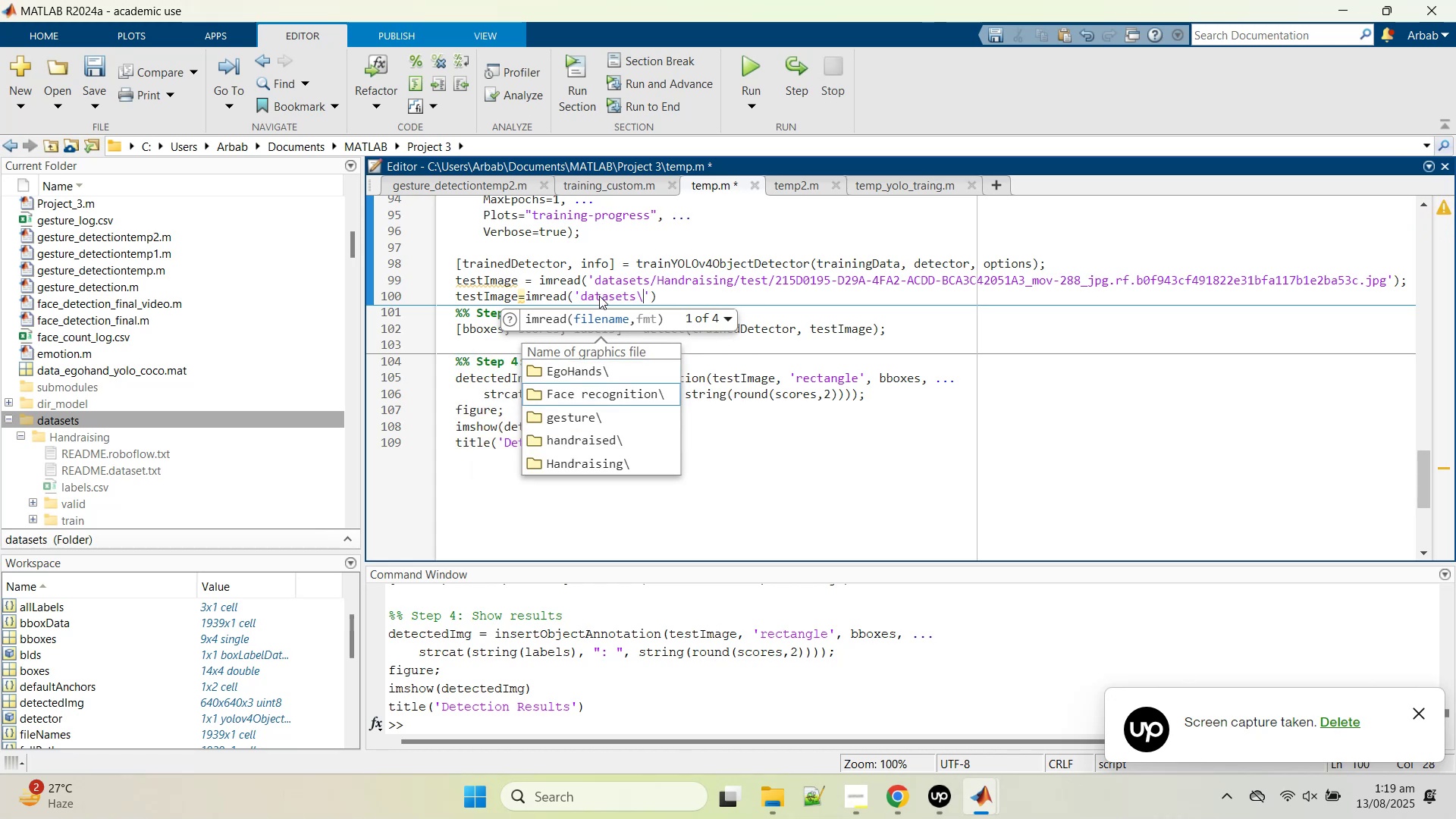 
key(ArrowDown)
 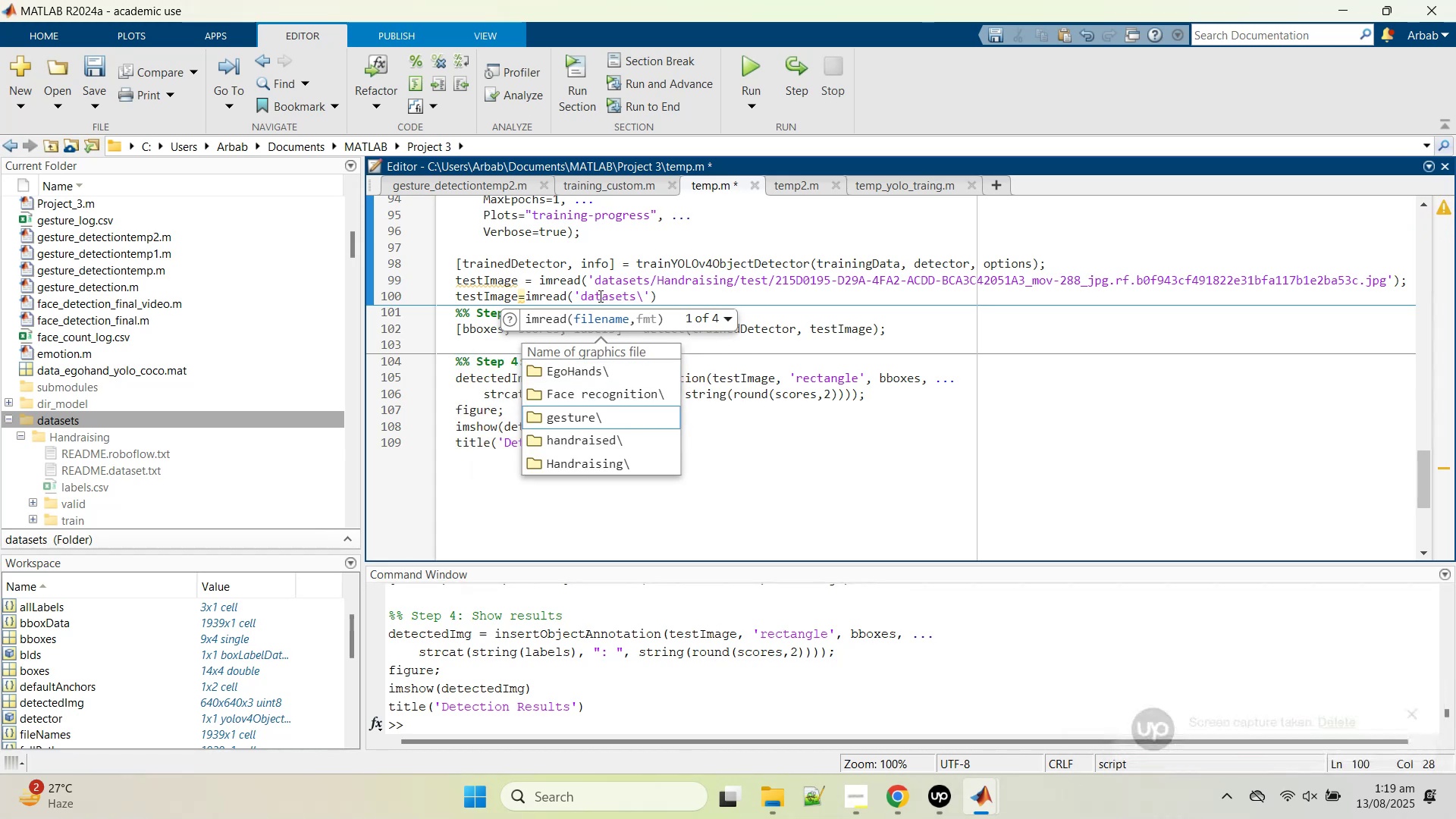 
key(Enter)
 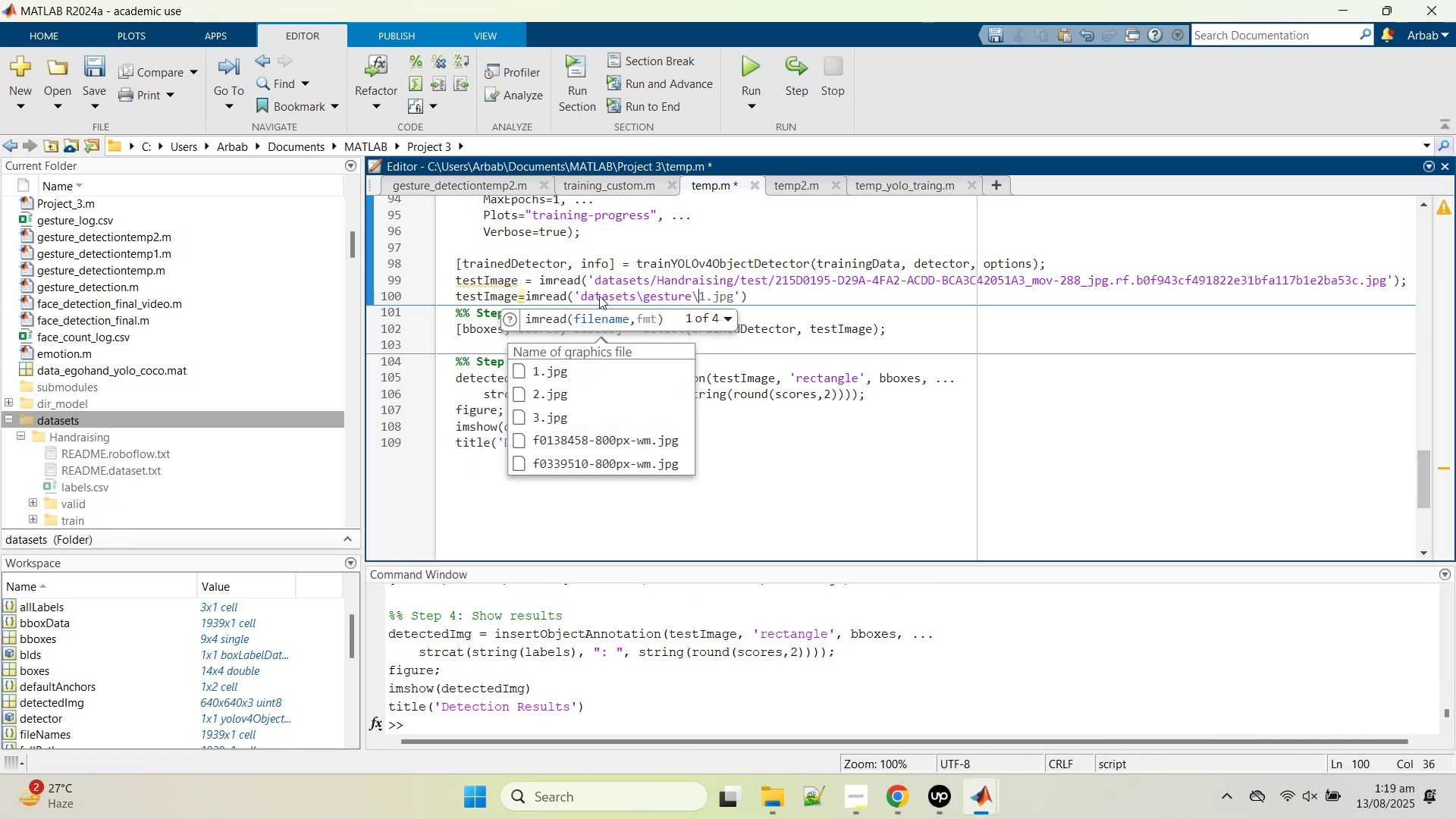 
key(ArrowDown)
 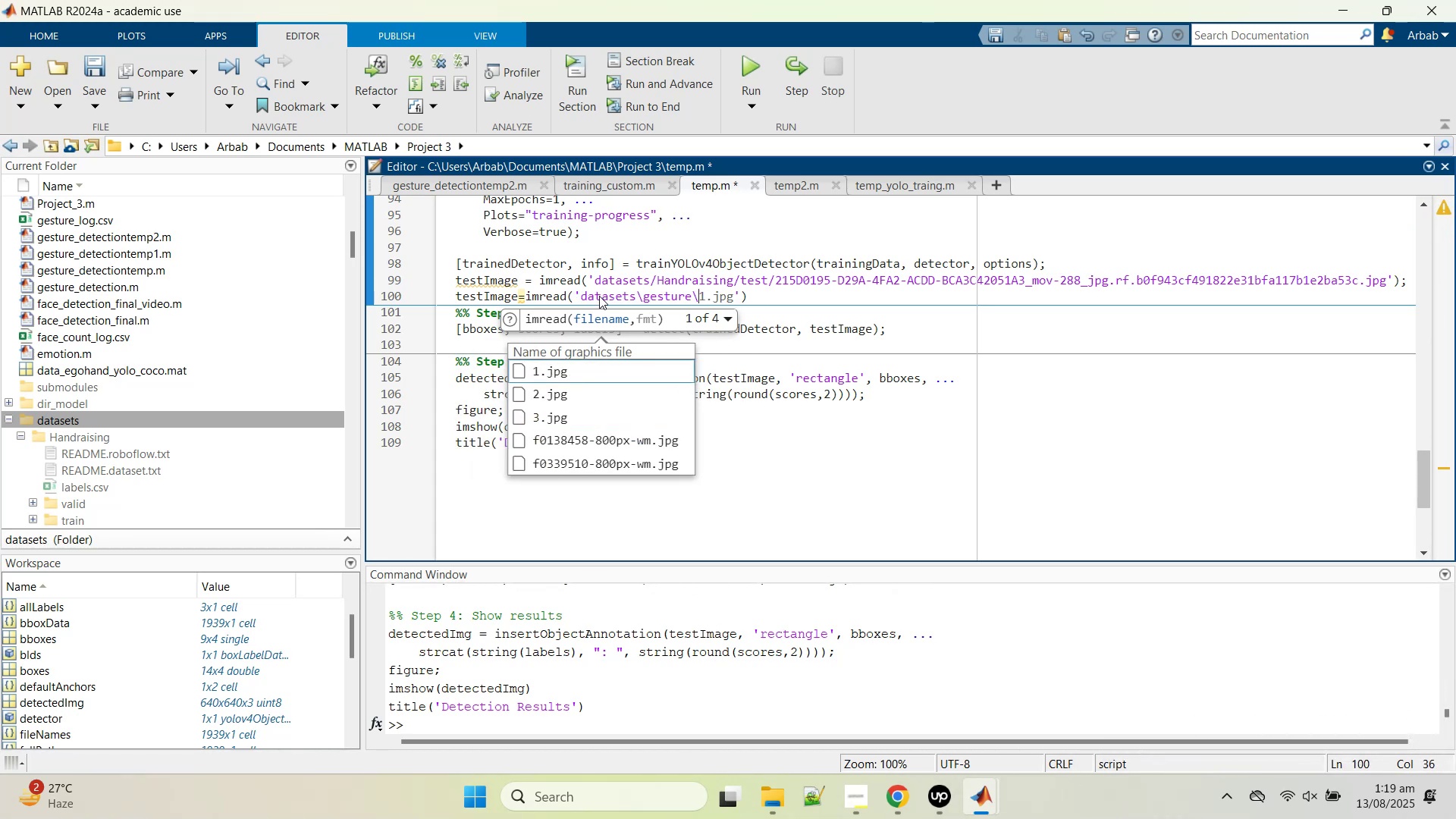 
key(ArrowDown)
 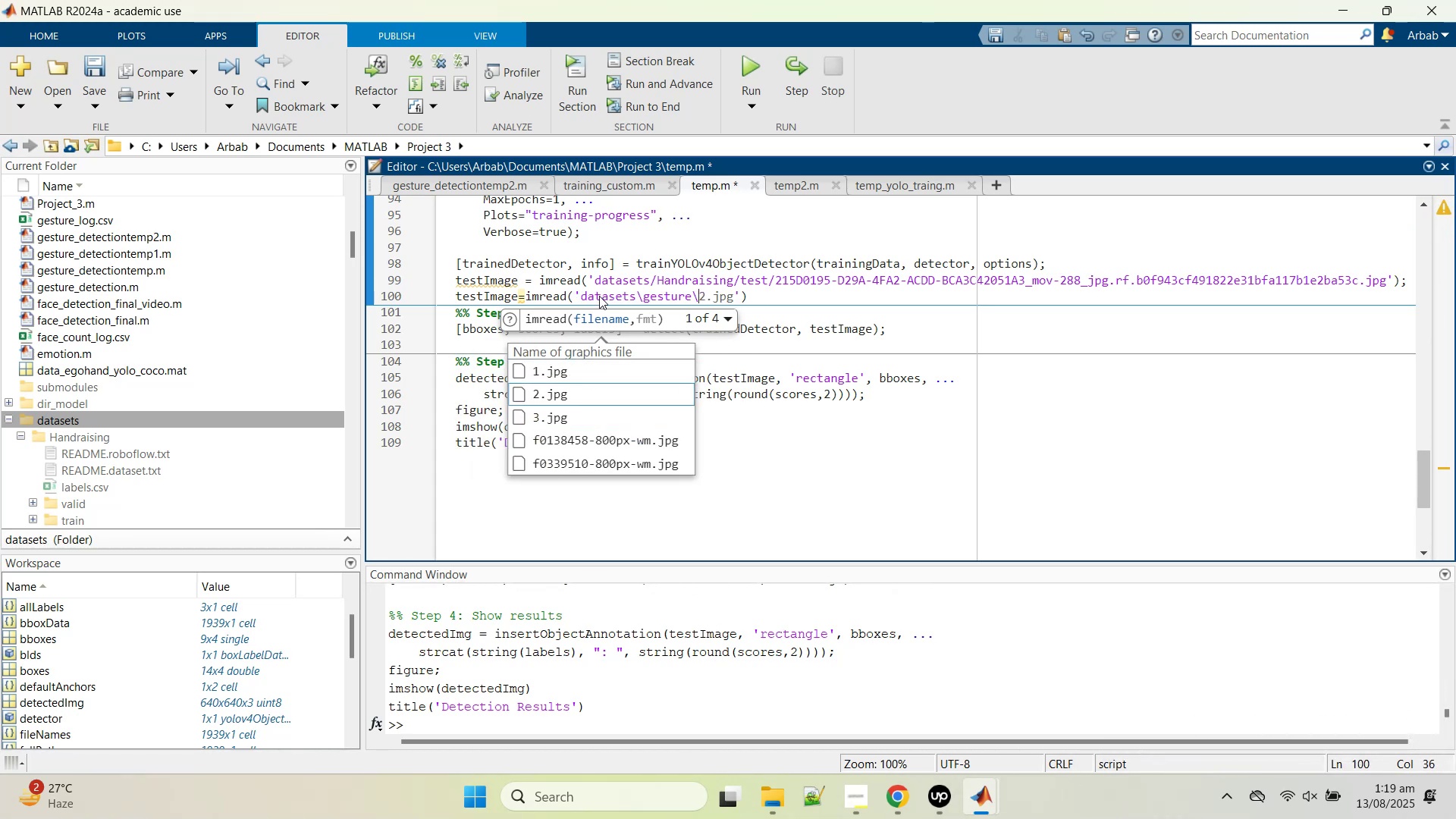 
key(ArrowDown)
 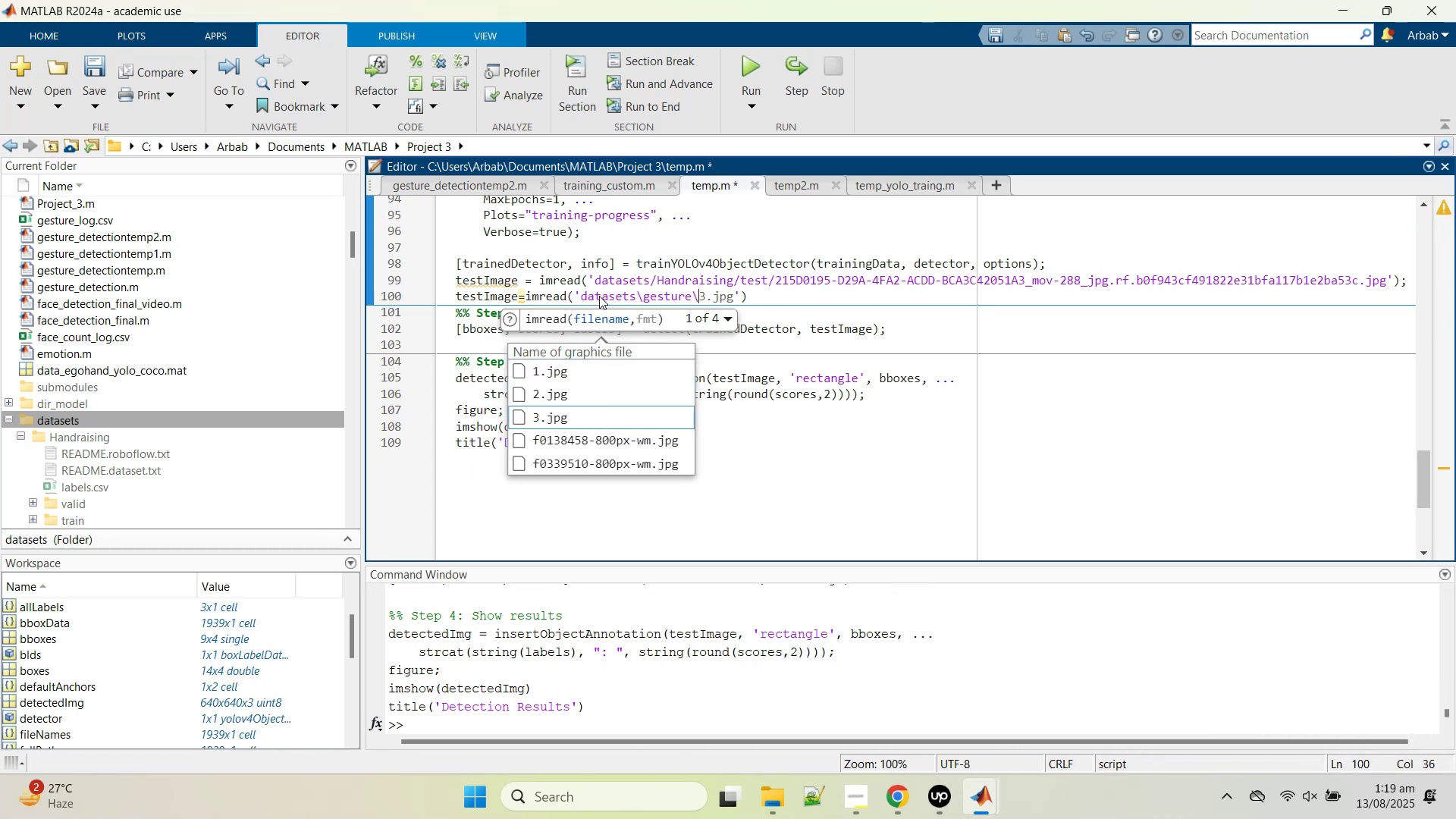 
key(ArrowDown)
 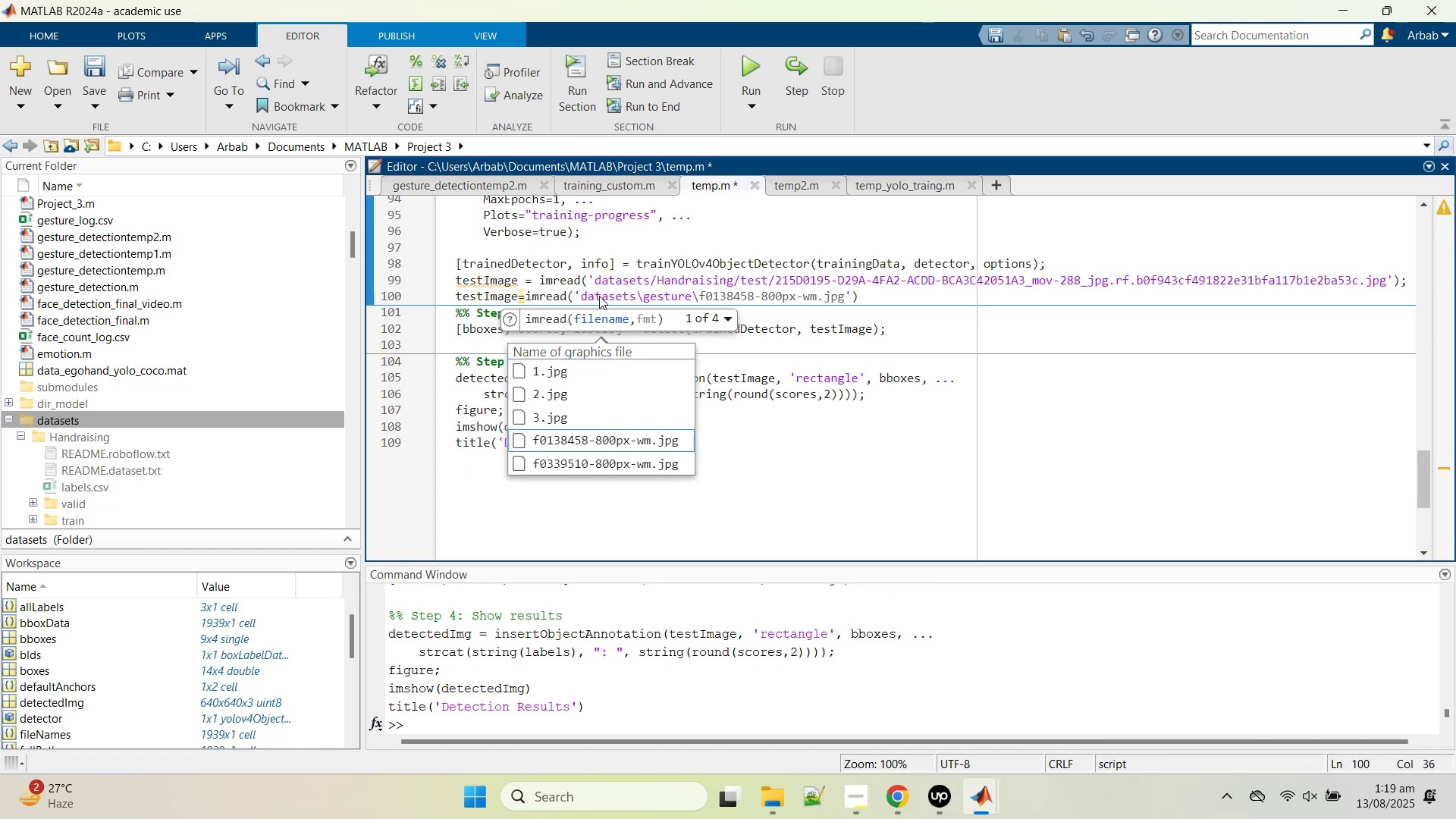 
key(Enter)
 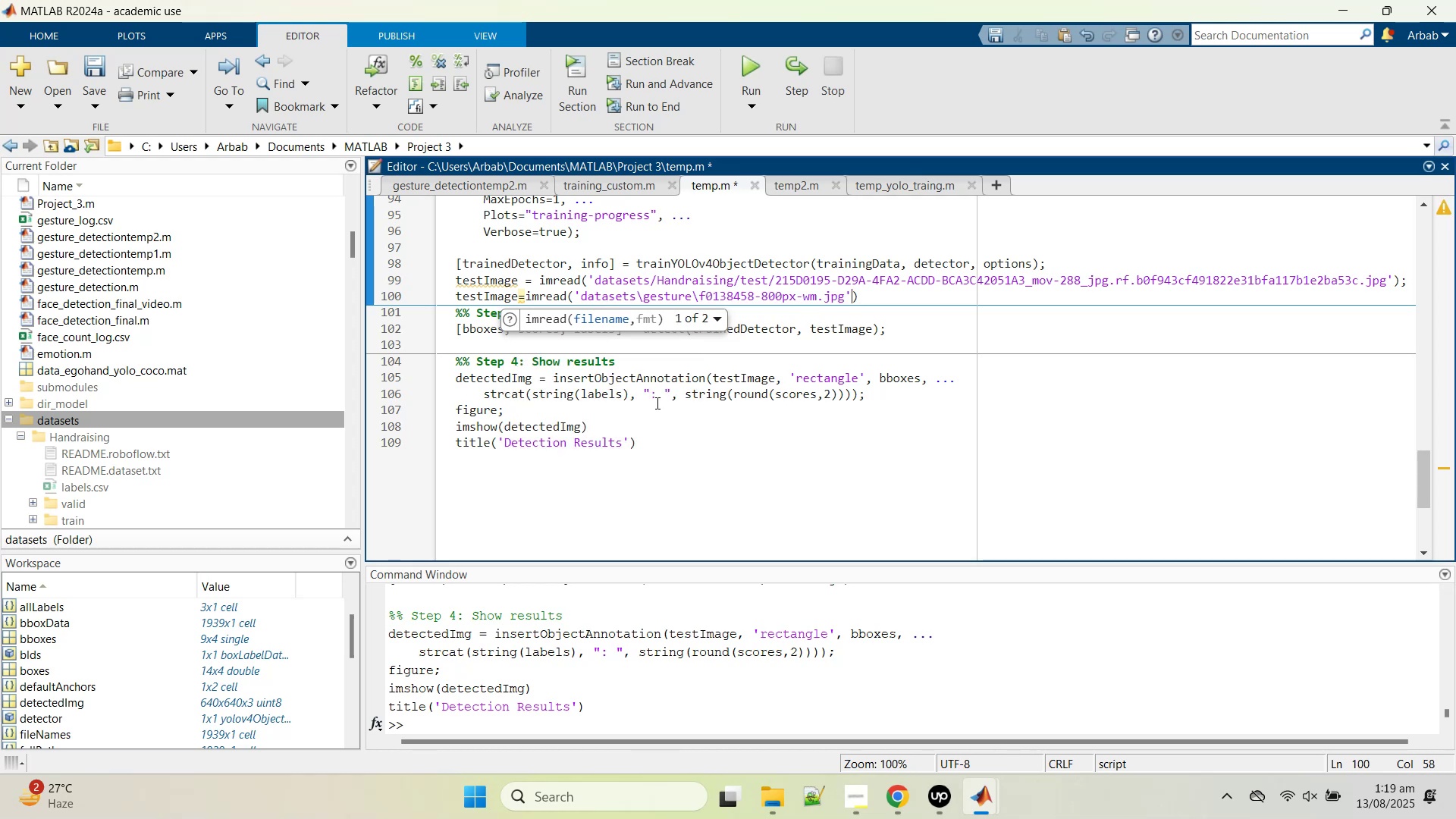 
left_click_drag(start_coordinate=[664, 447], to_coordinate=[457, 302])
 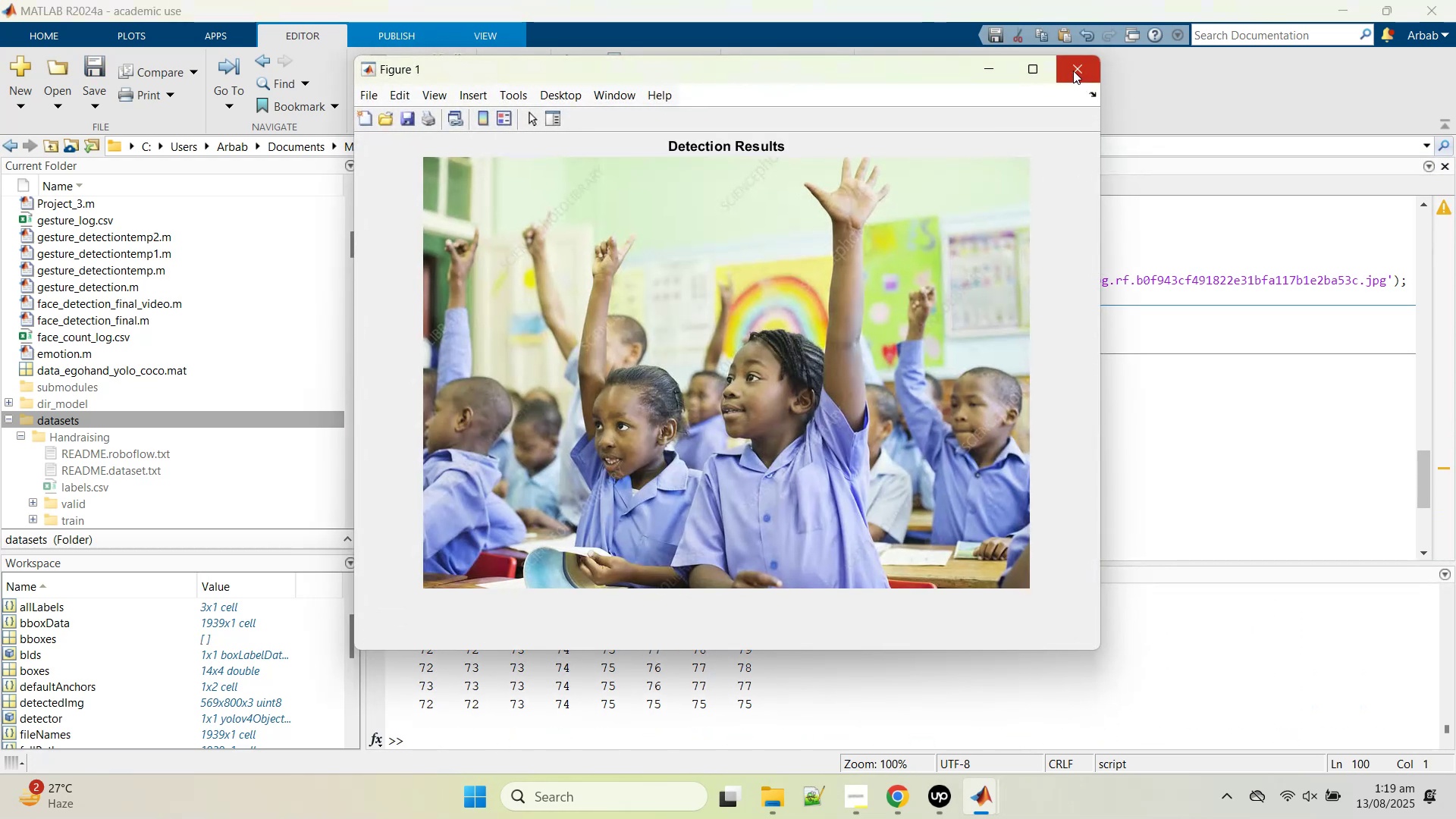 
wait(6.23)
 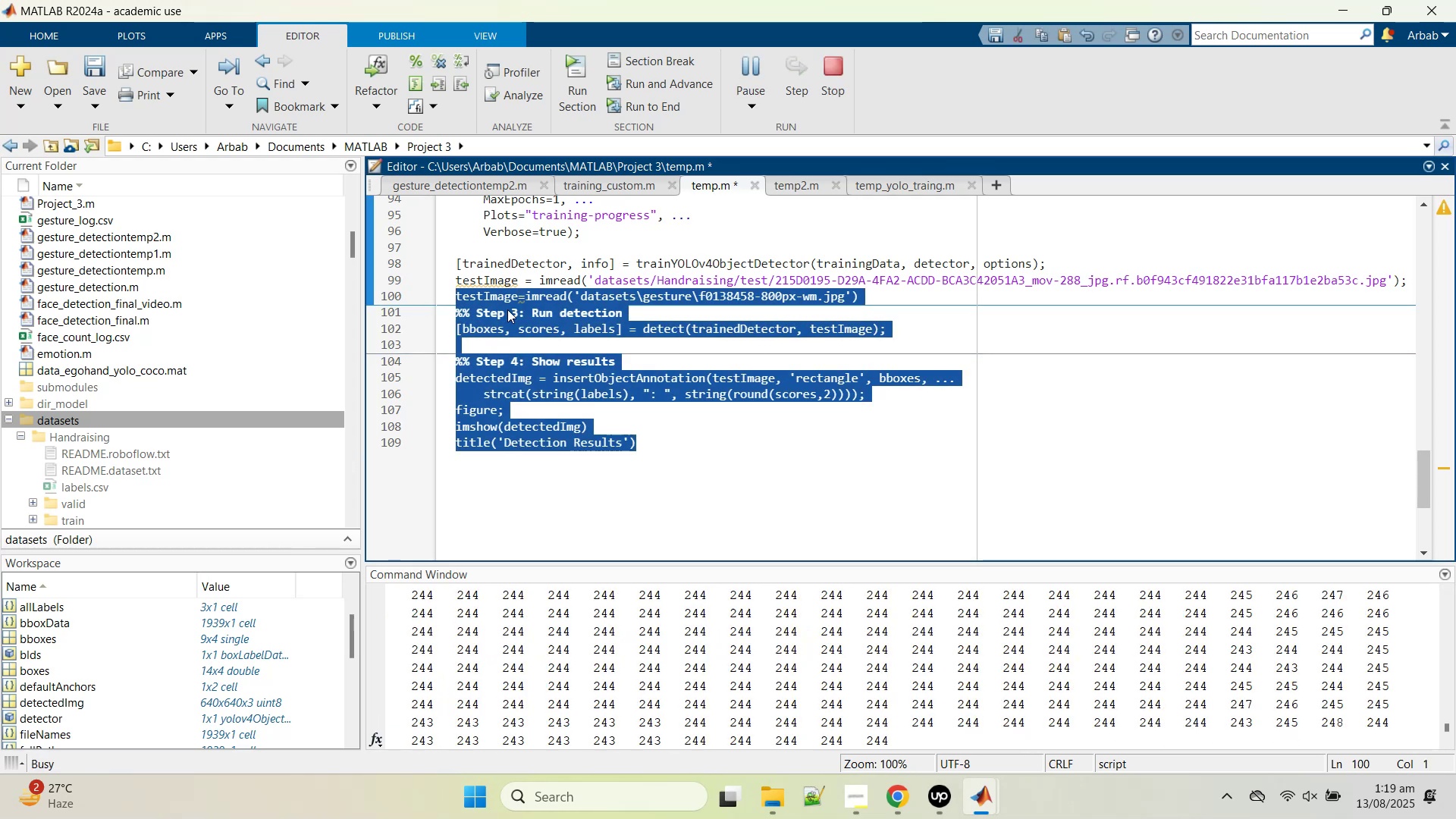 
left_click([1073, 70])
 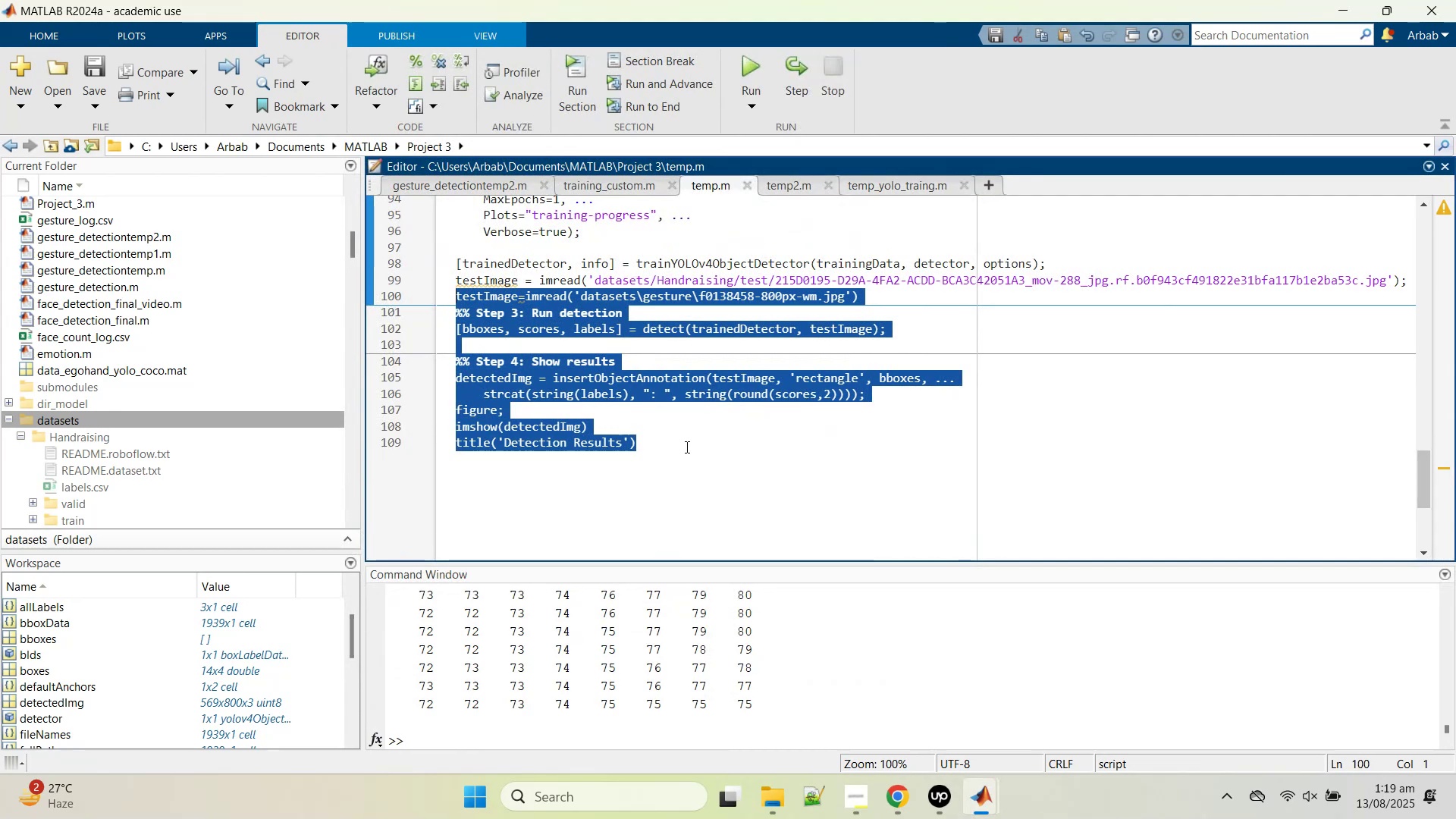 
left_click([685, 452])
 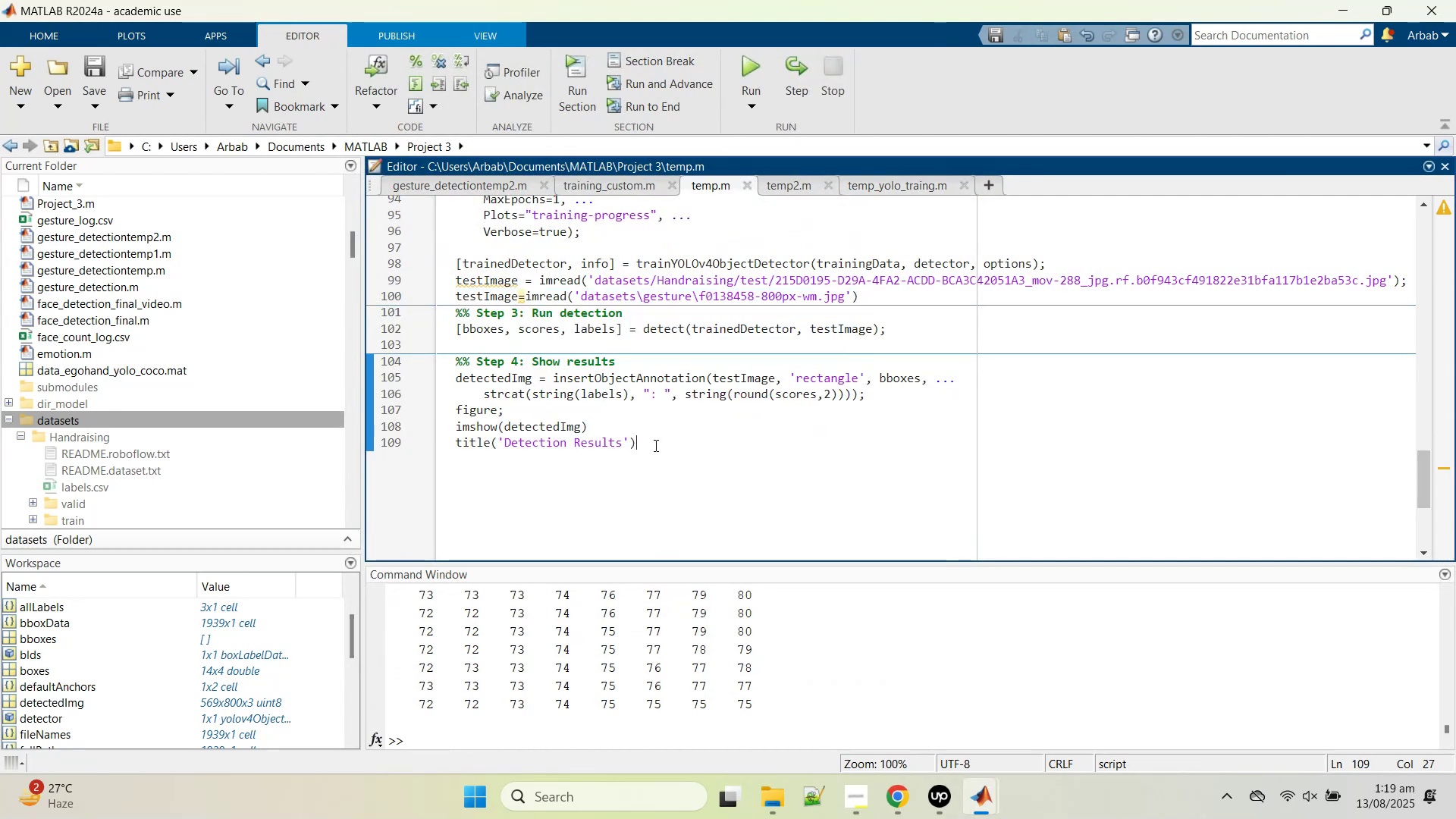 
left_click_drag(start_coordinate=[654, 444], to_coordinate=[445, 303])
 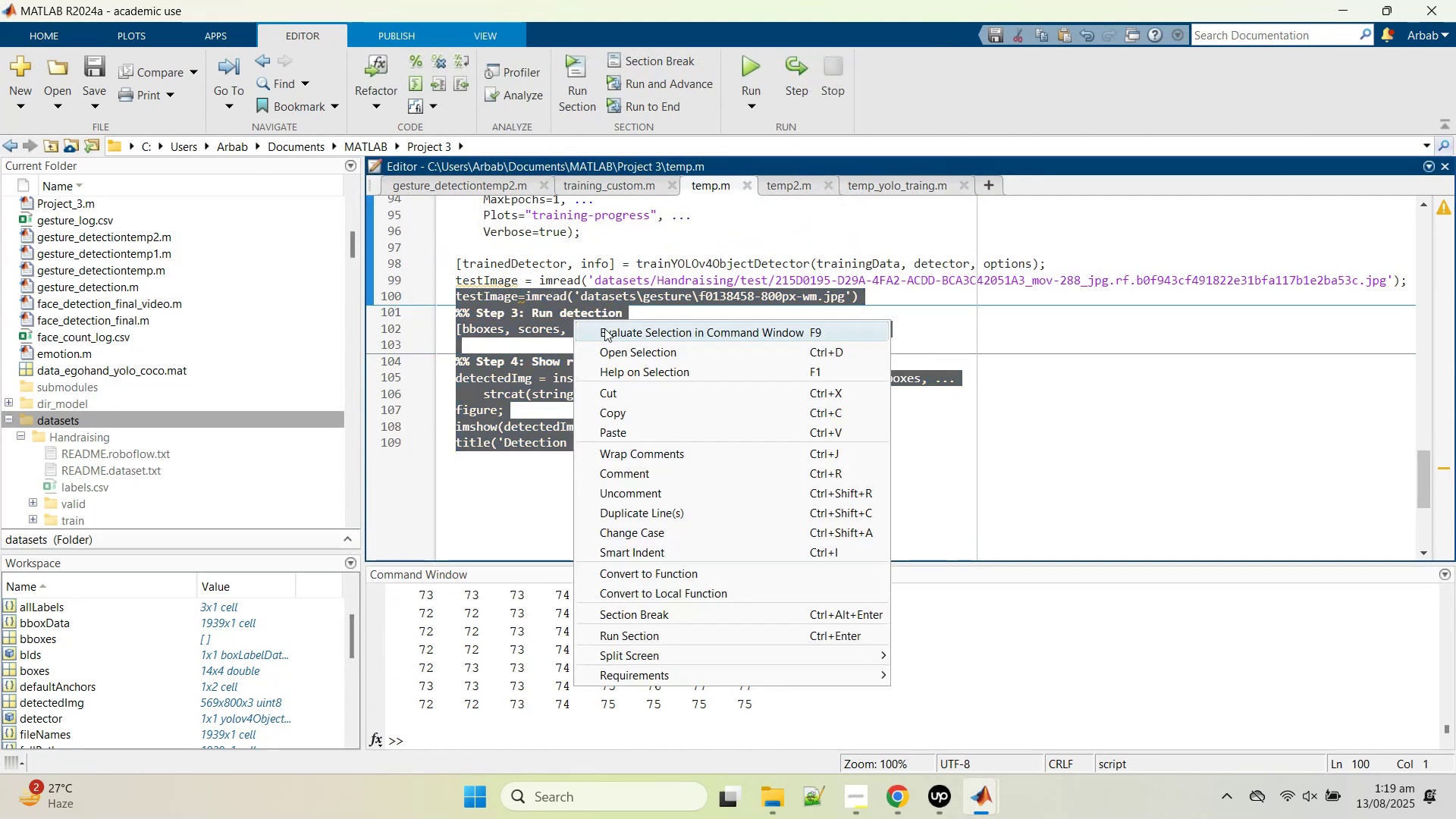 
left_click([629, 331])
 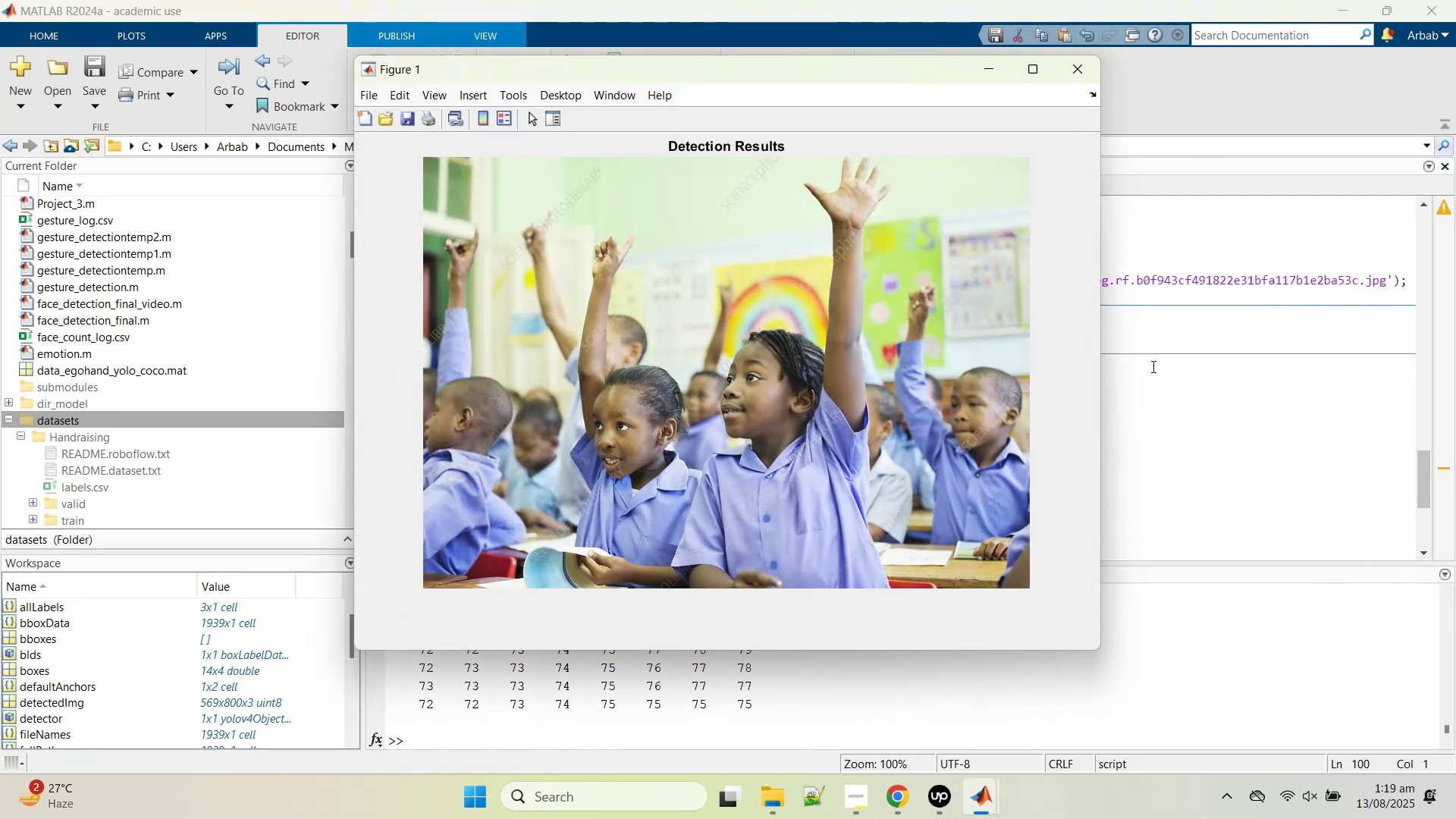 
left_click([1152, 366])
 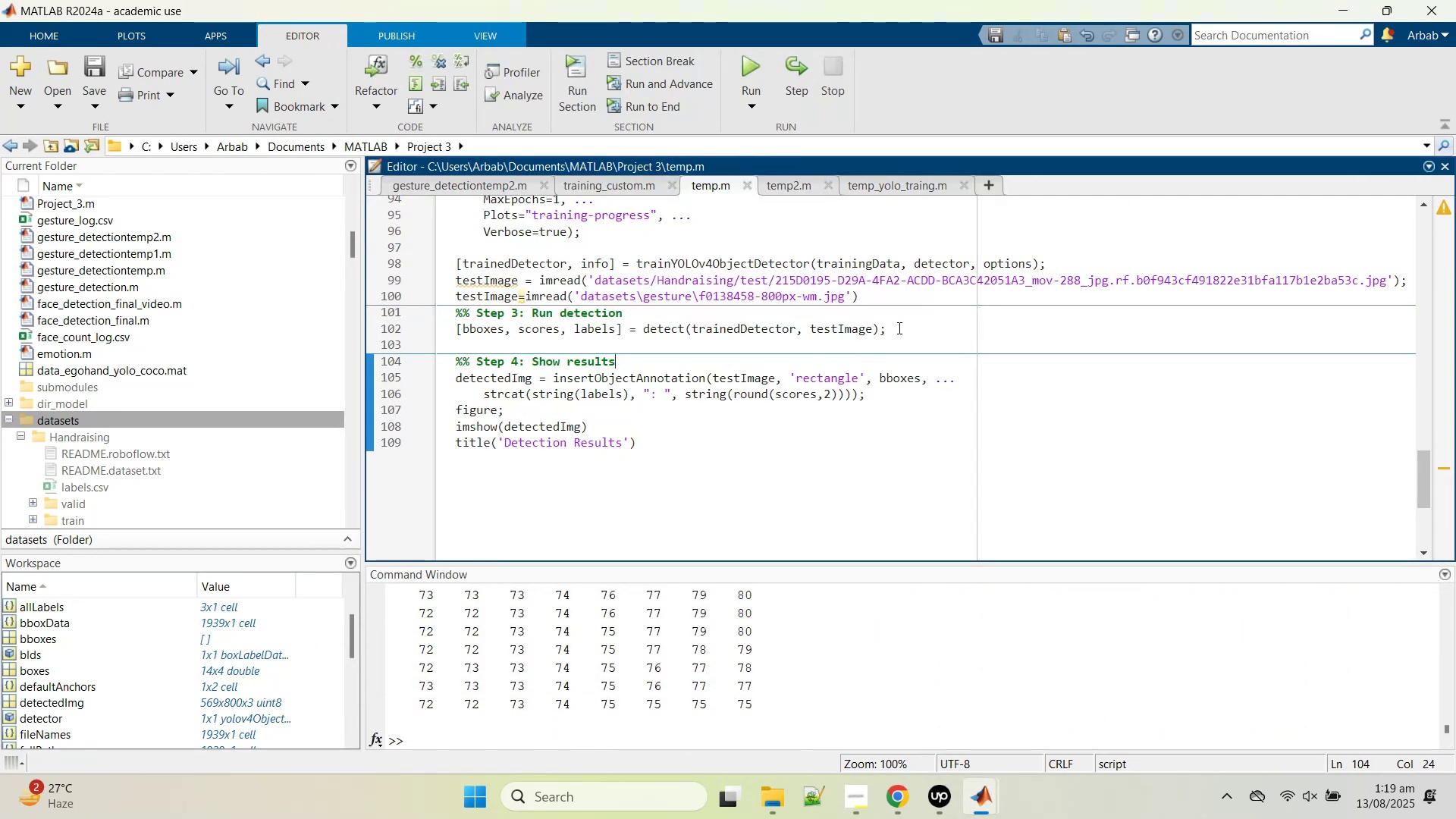 
left_click([898, 328])
 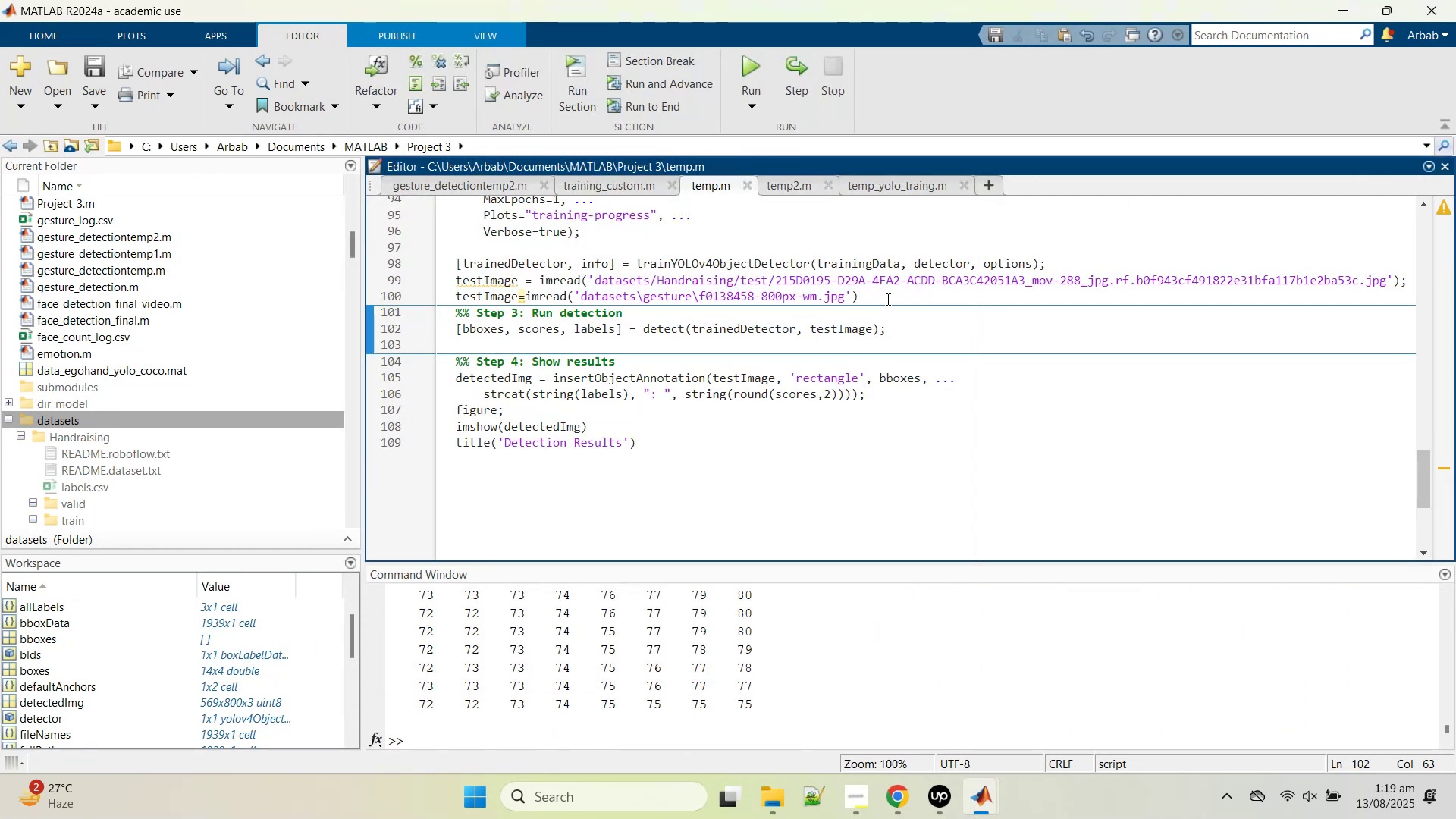 
left_click([886, 299])
 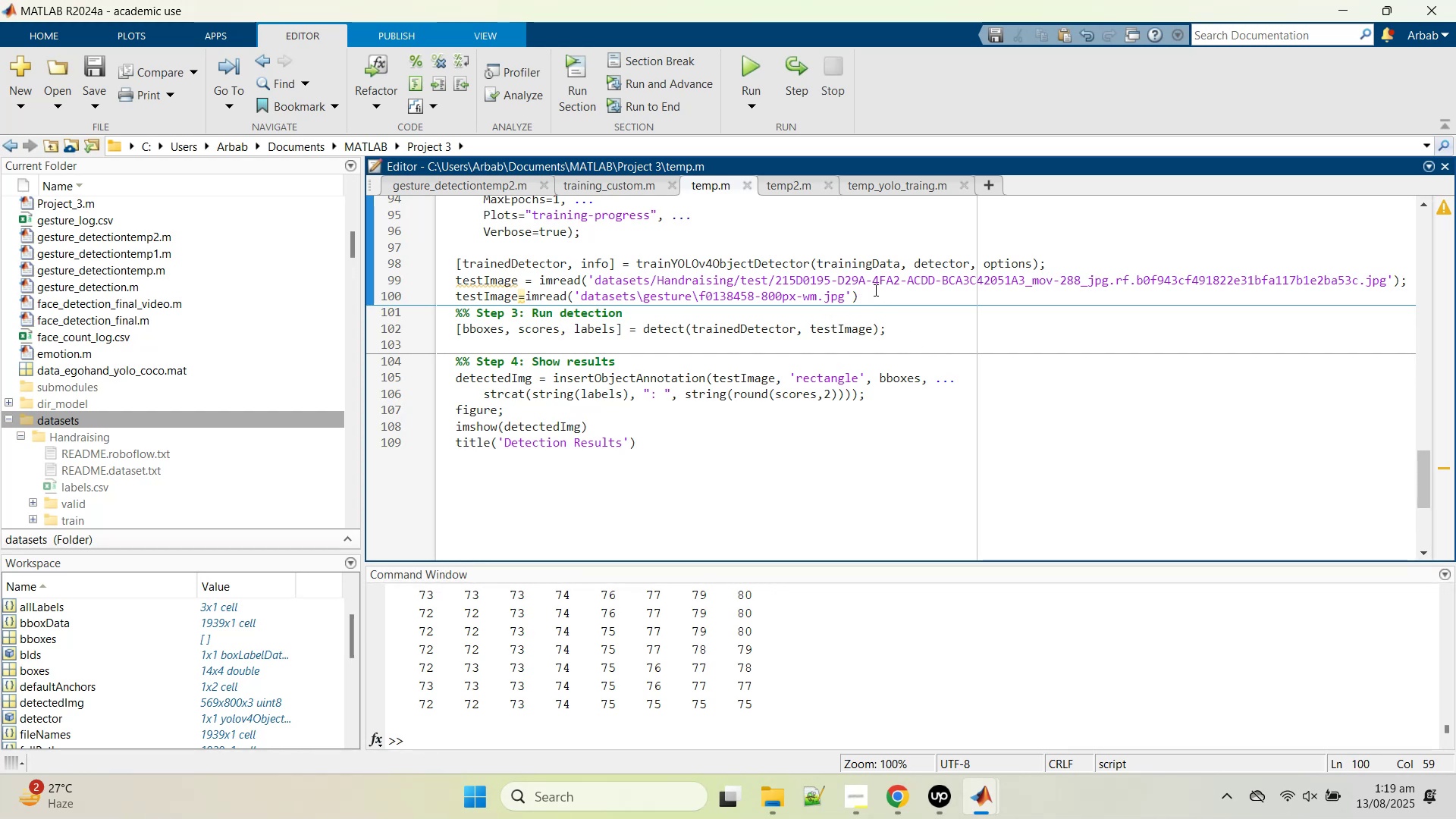 
key(Semicolon)
 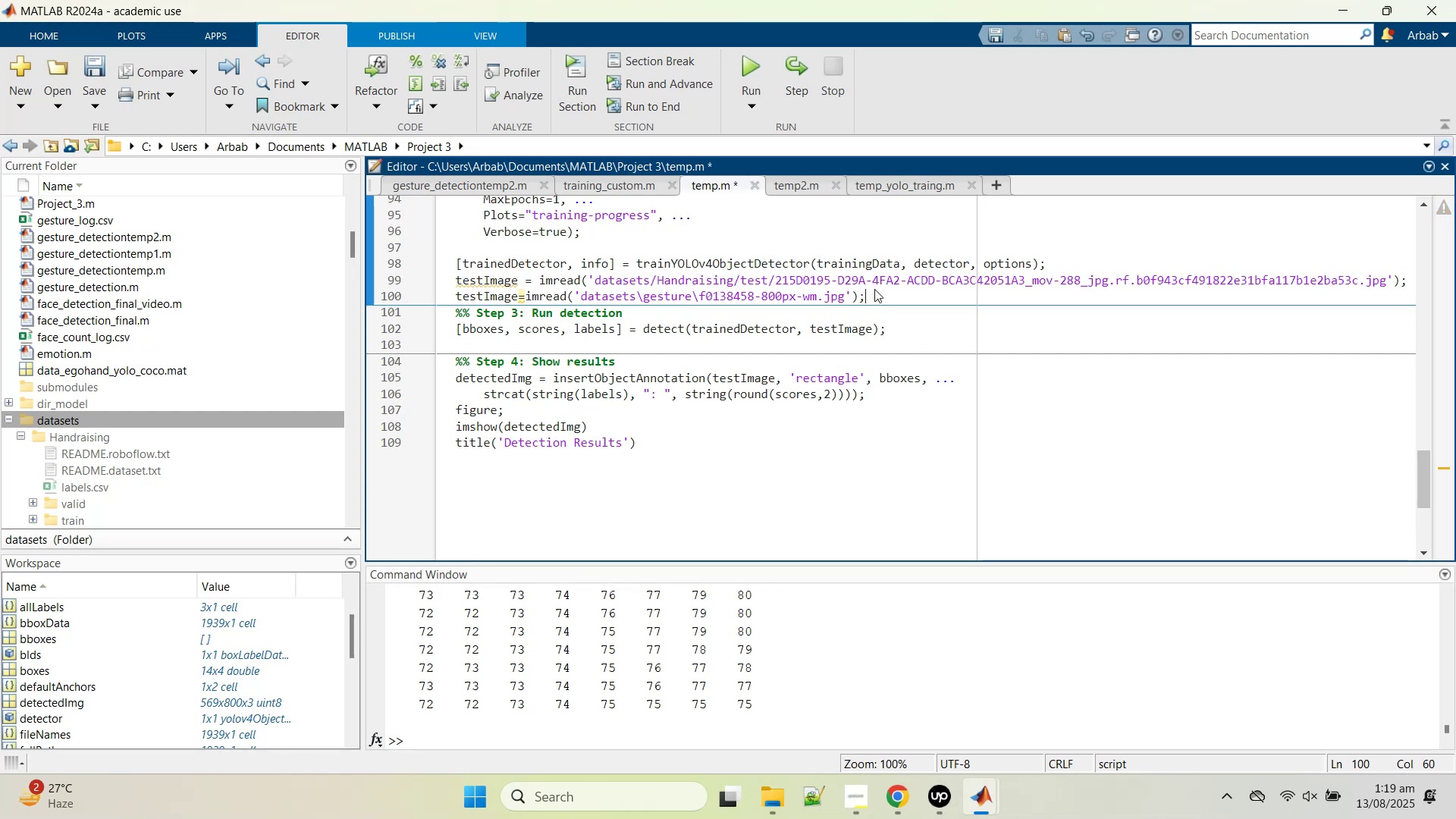 
key(ArrowLeft)
 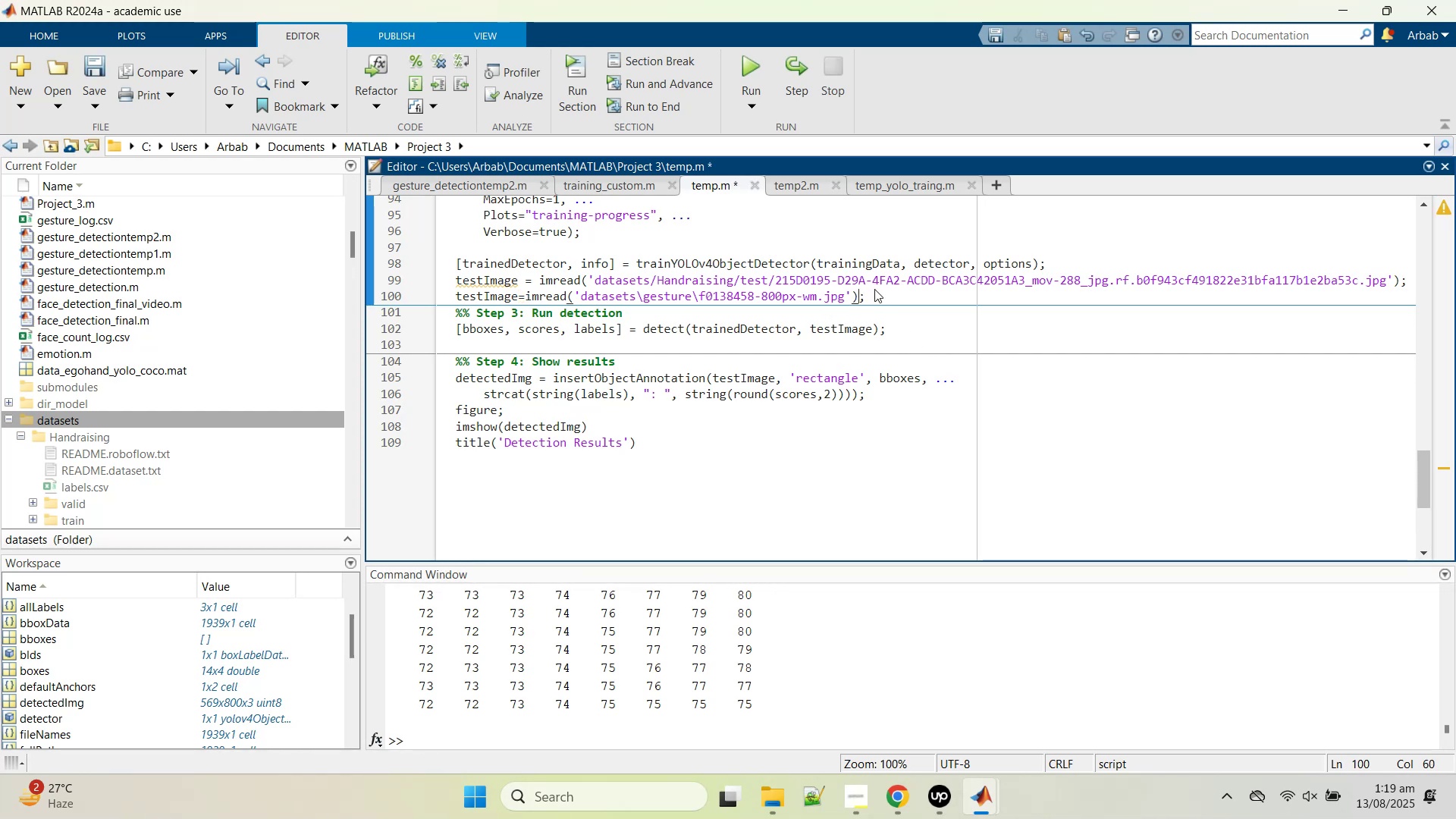 
key(ArrowLeft)
 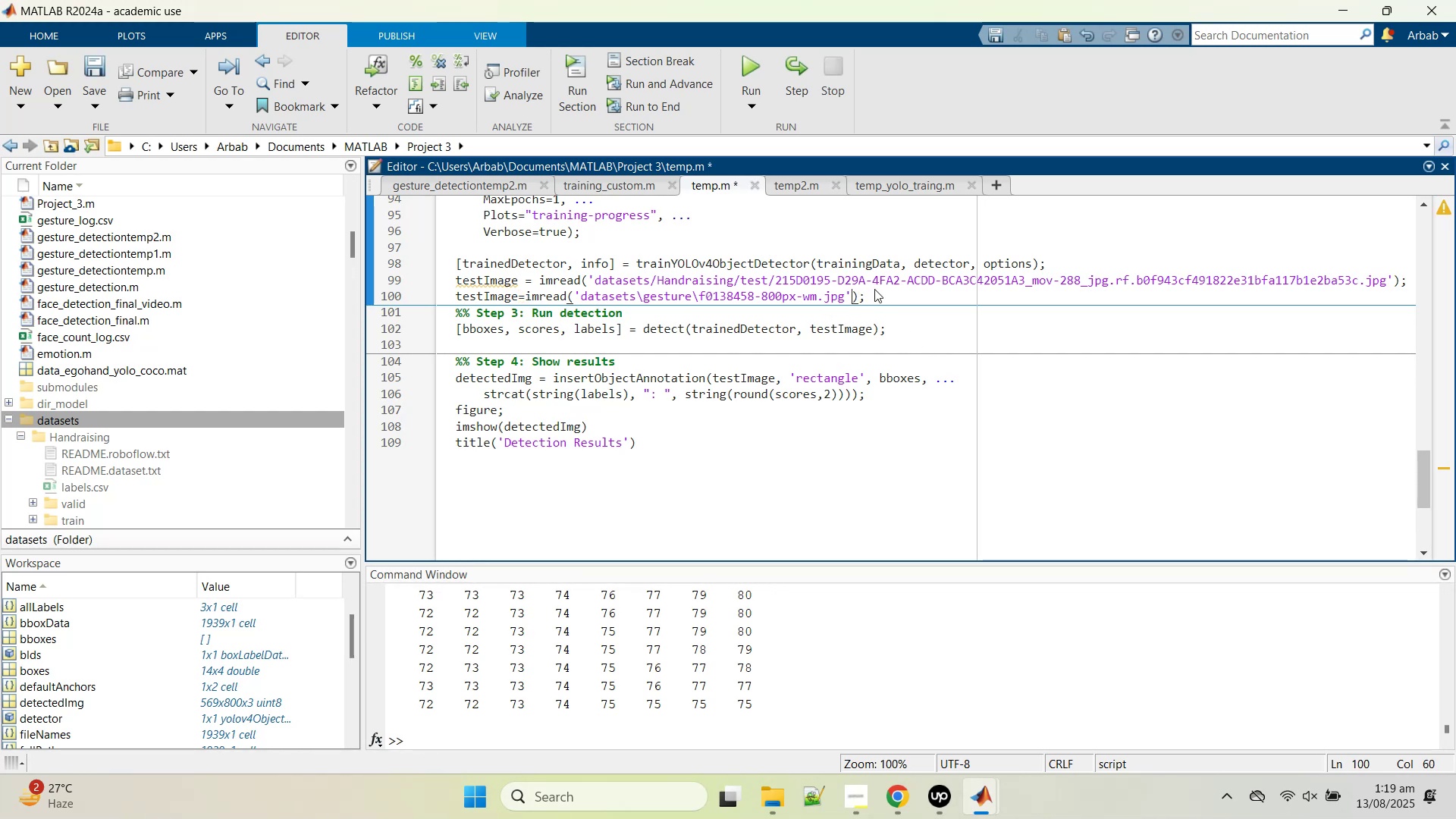 
key(ArrowLeft)
 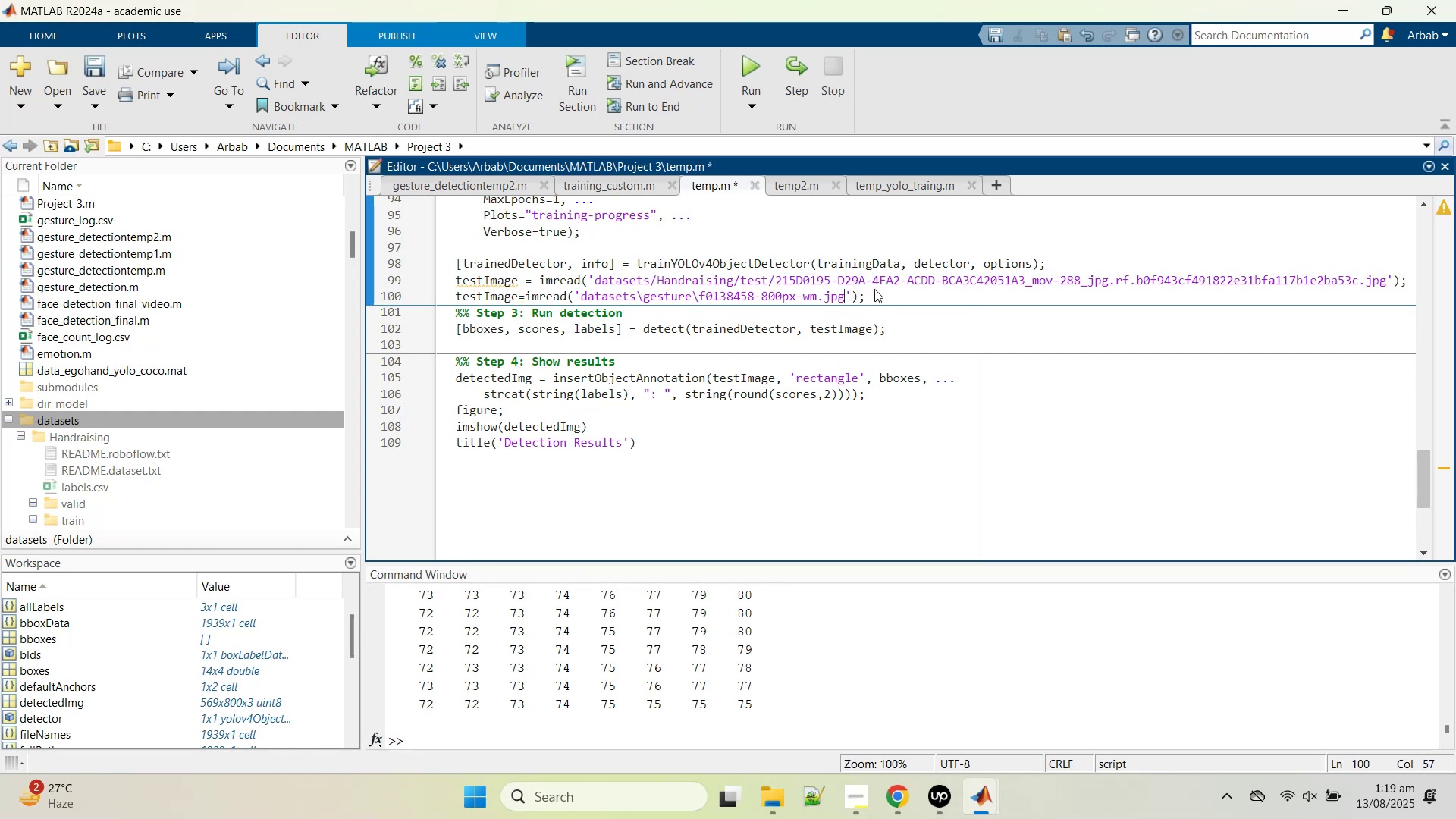 
hold_key(key=Backspace, duration=1.0)
 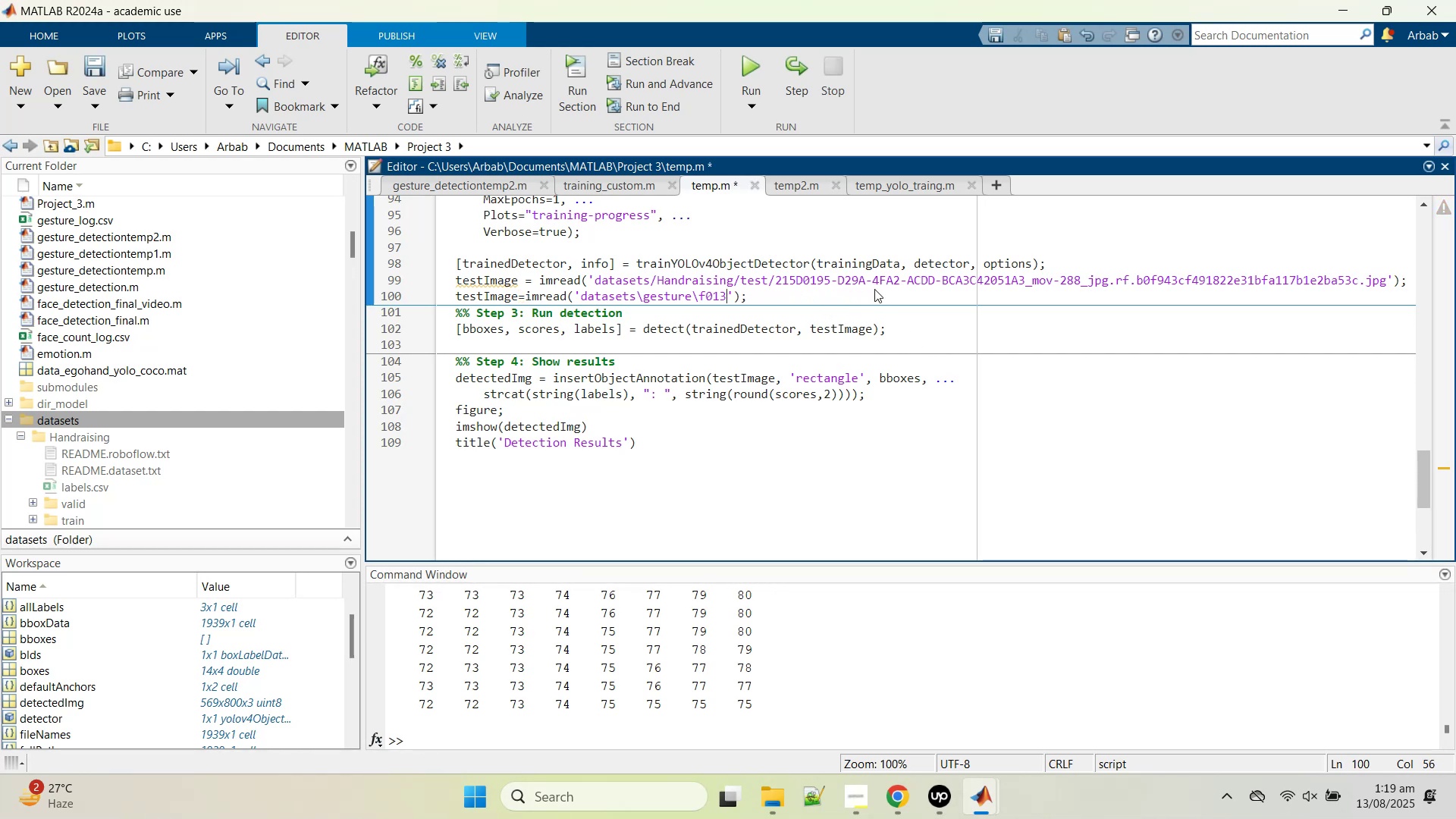 
key(Backspace)
 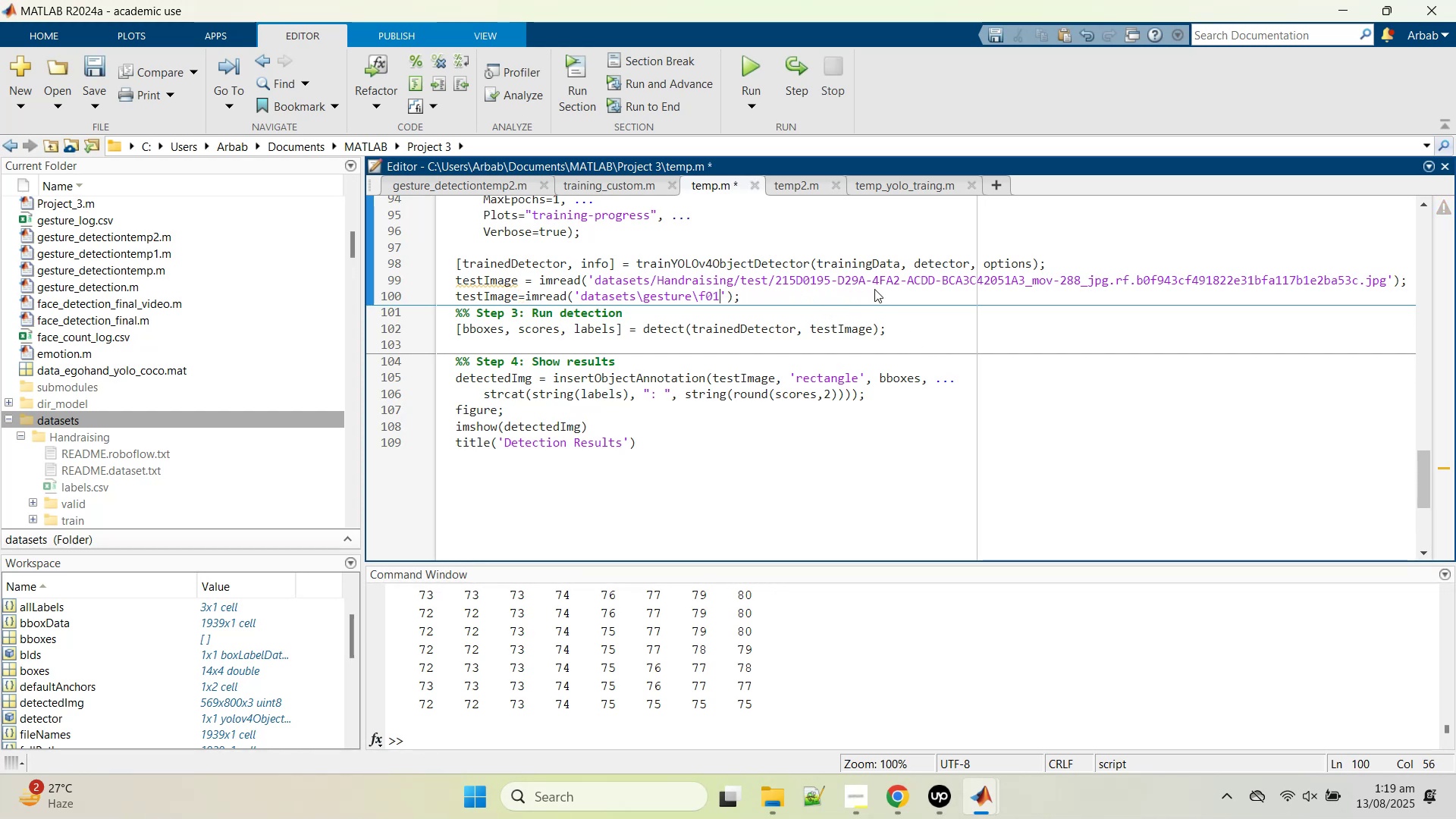 
key(Backspace)
 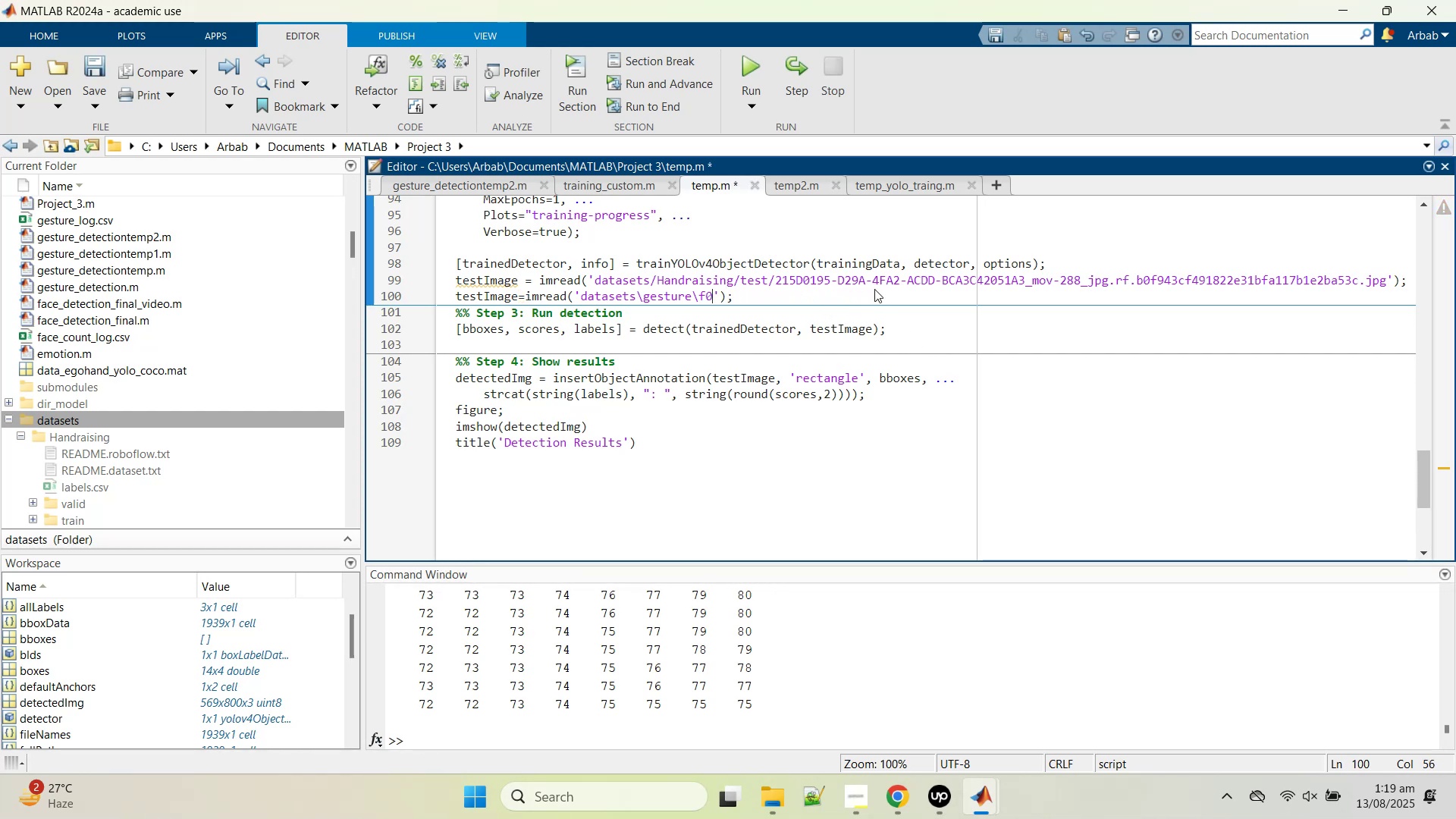 
key(Backspace)
 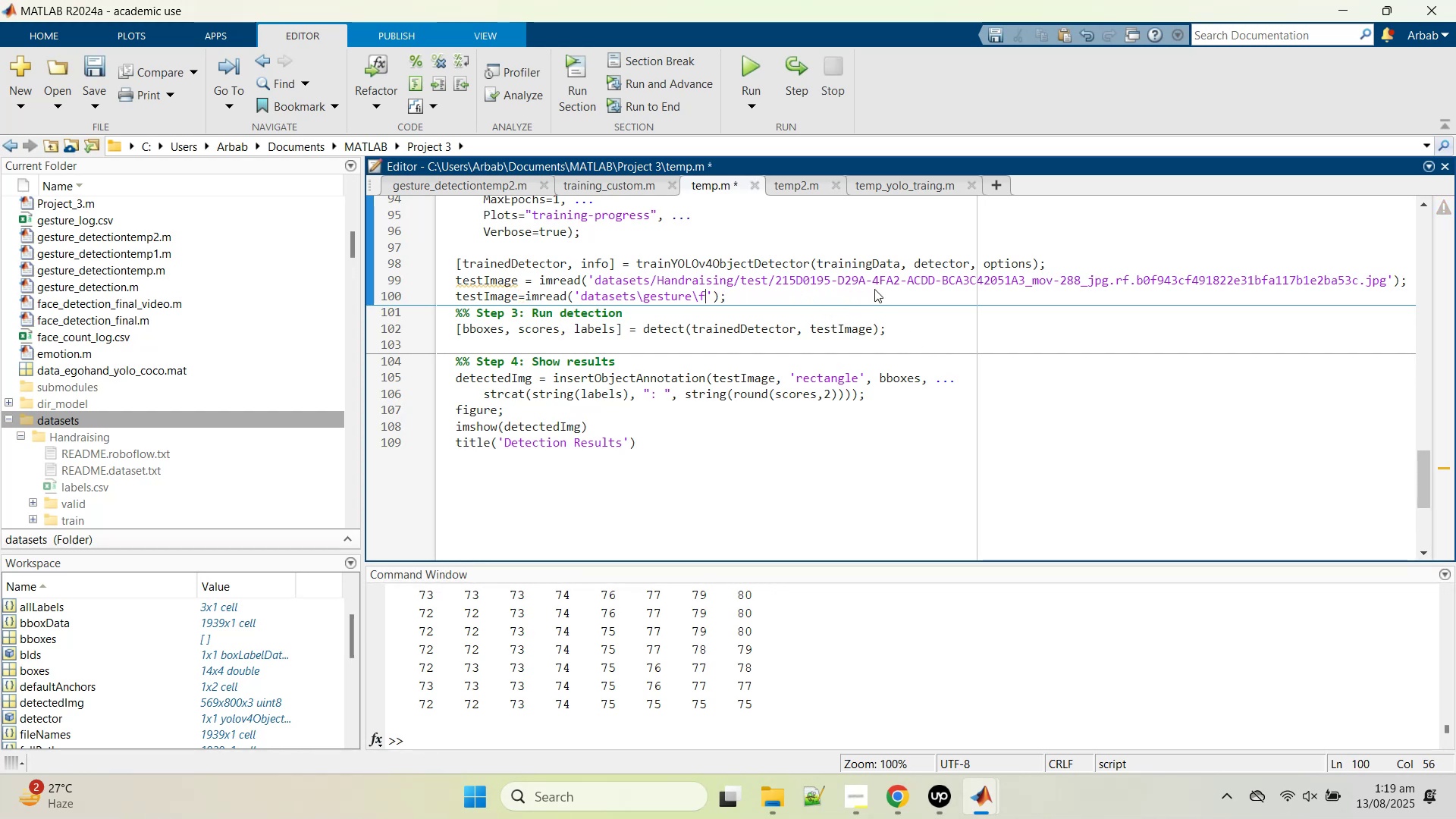 
key(Backspace)
 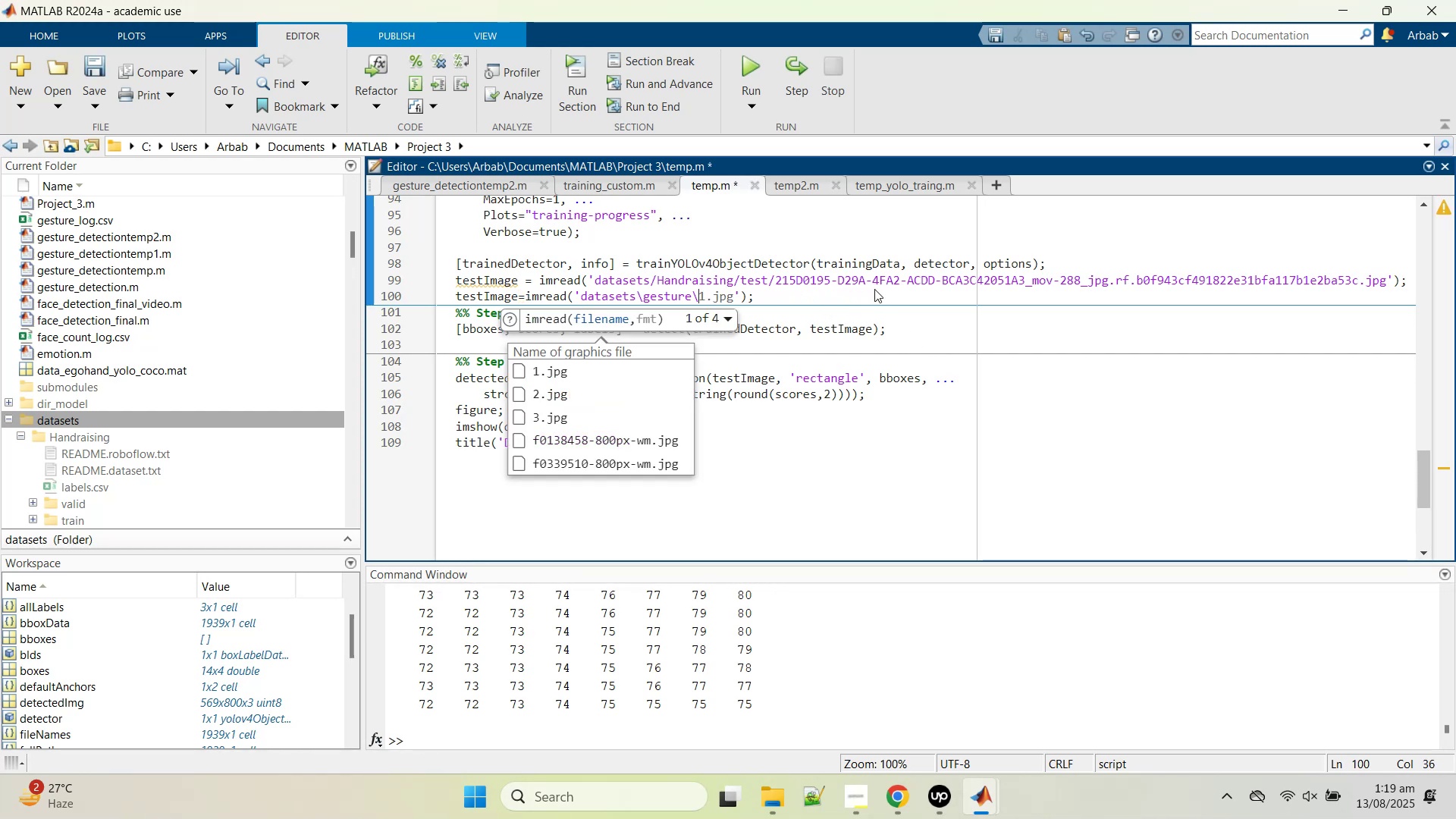 
key(ArrowDown)
 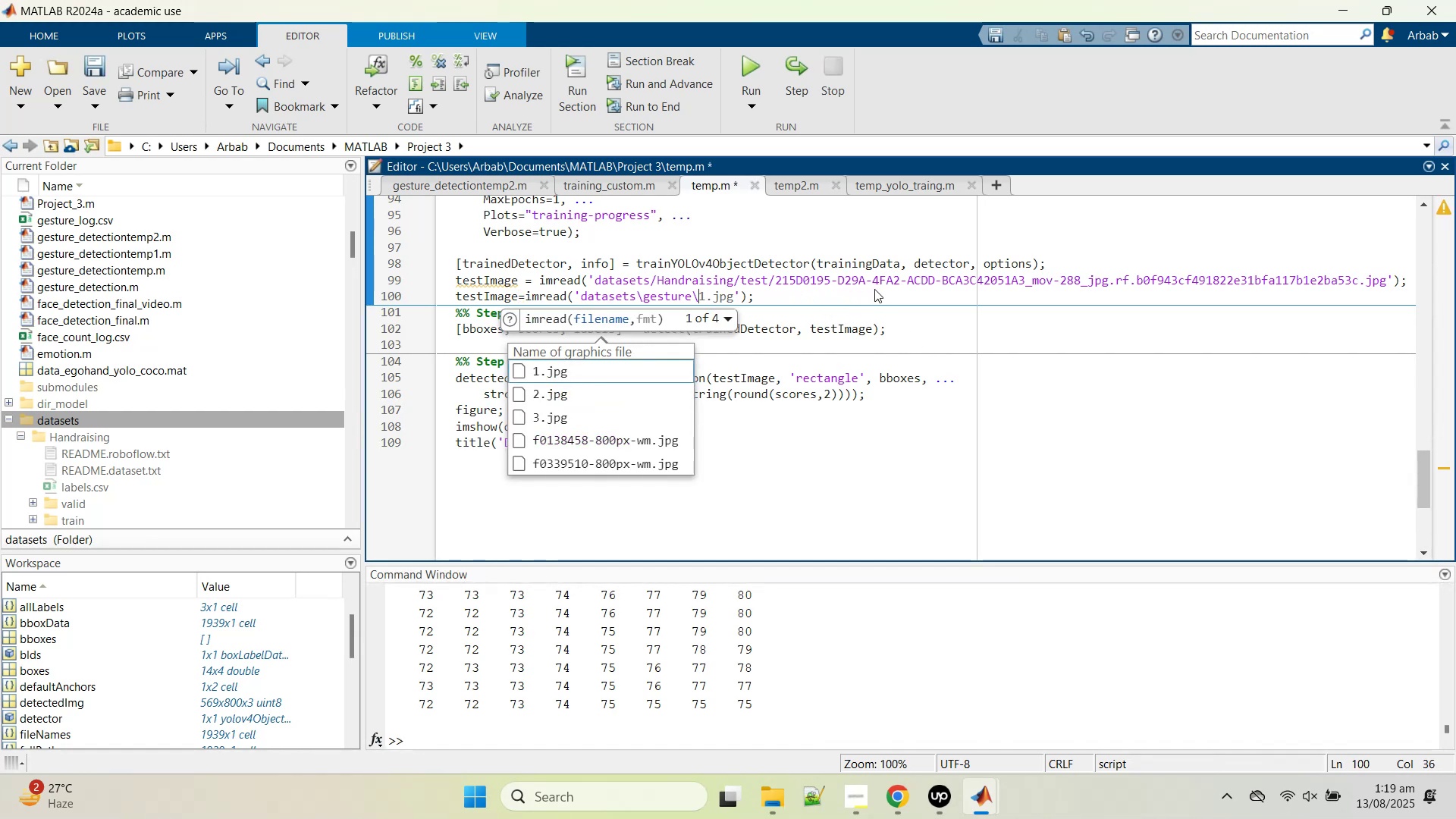 
key(ArrowDown)
 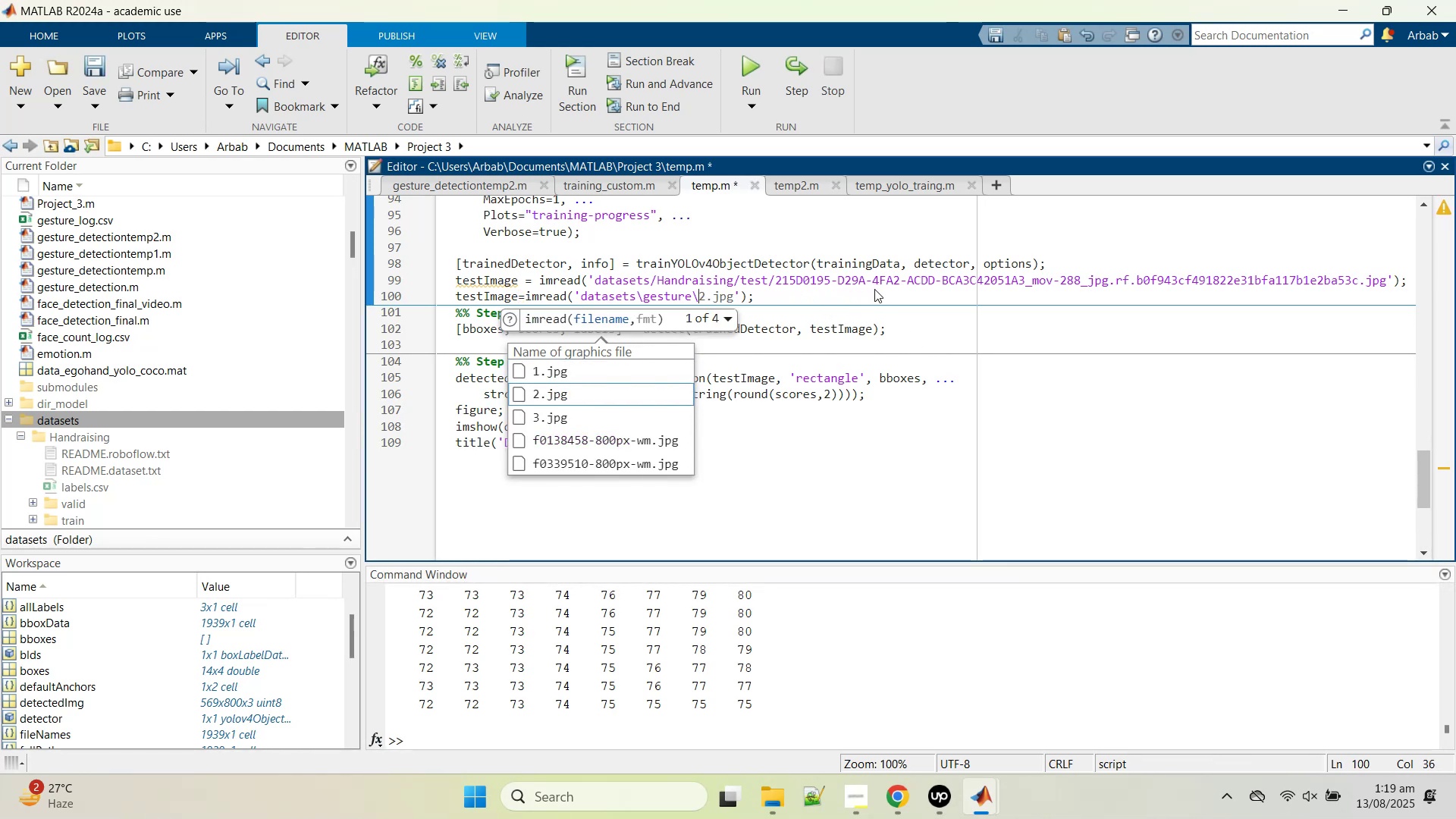 
key(Enter)
 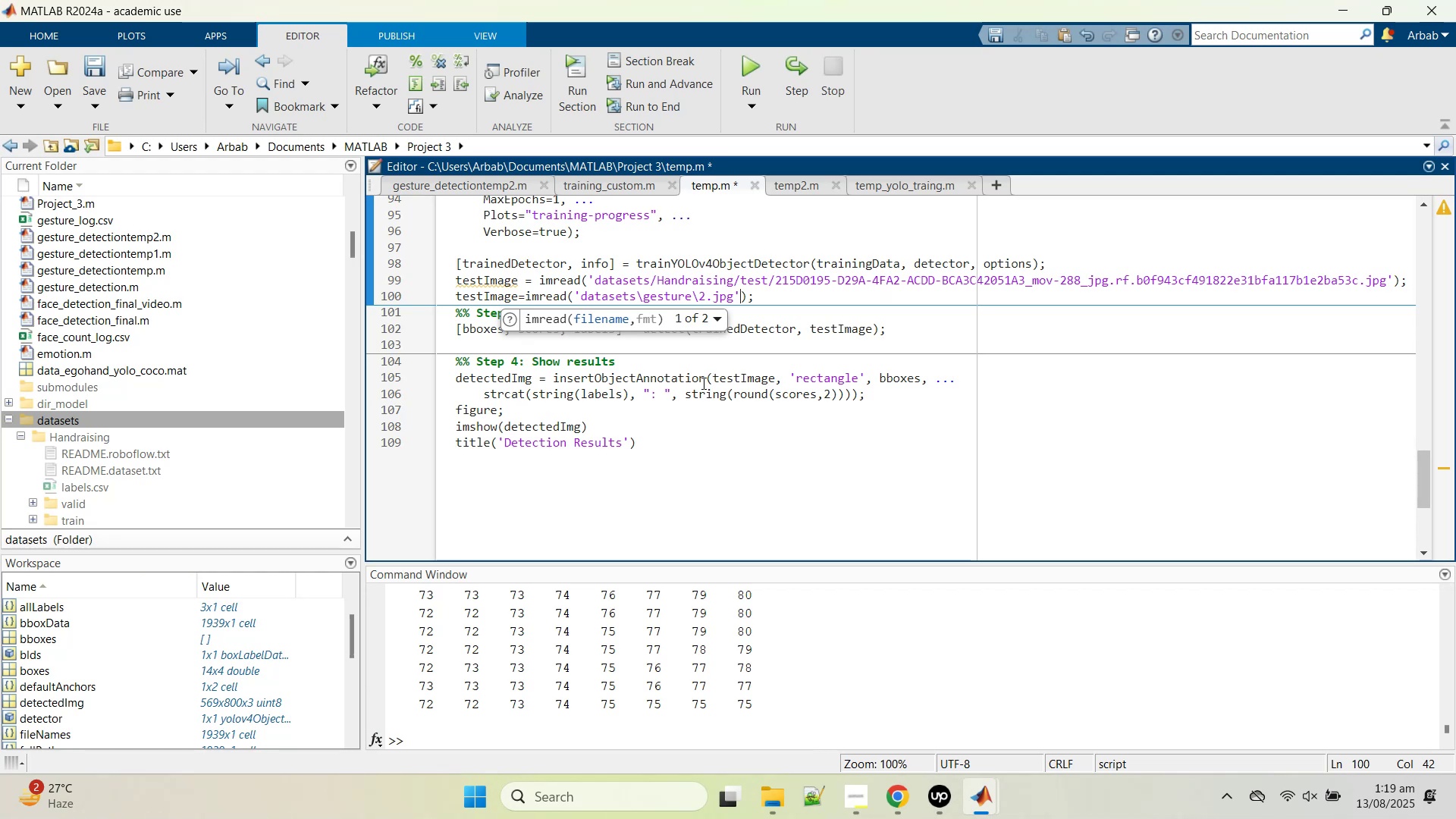 
left_click_drag(start_coordinate=[678, 447], to_coordinate=[441, 296])
 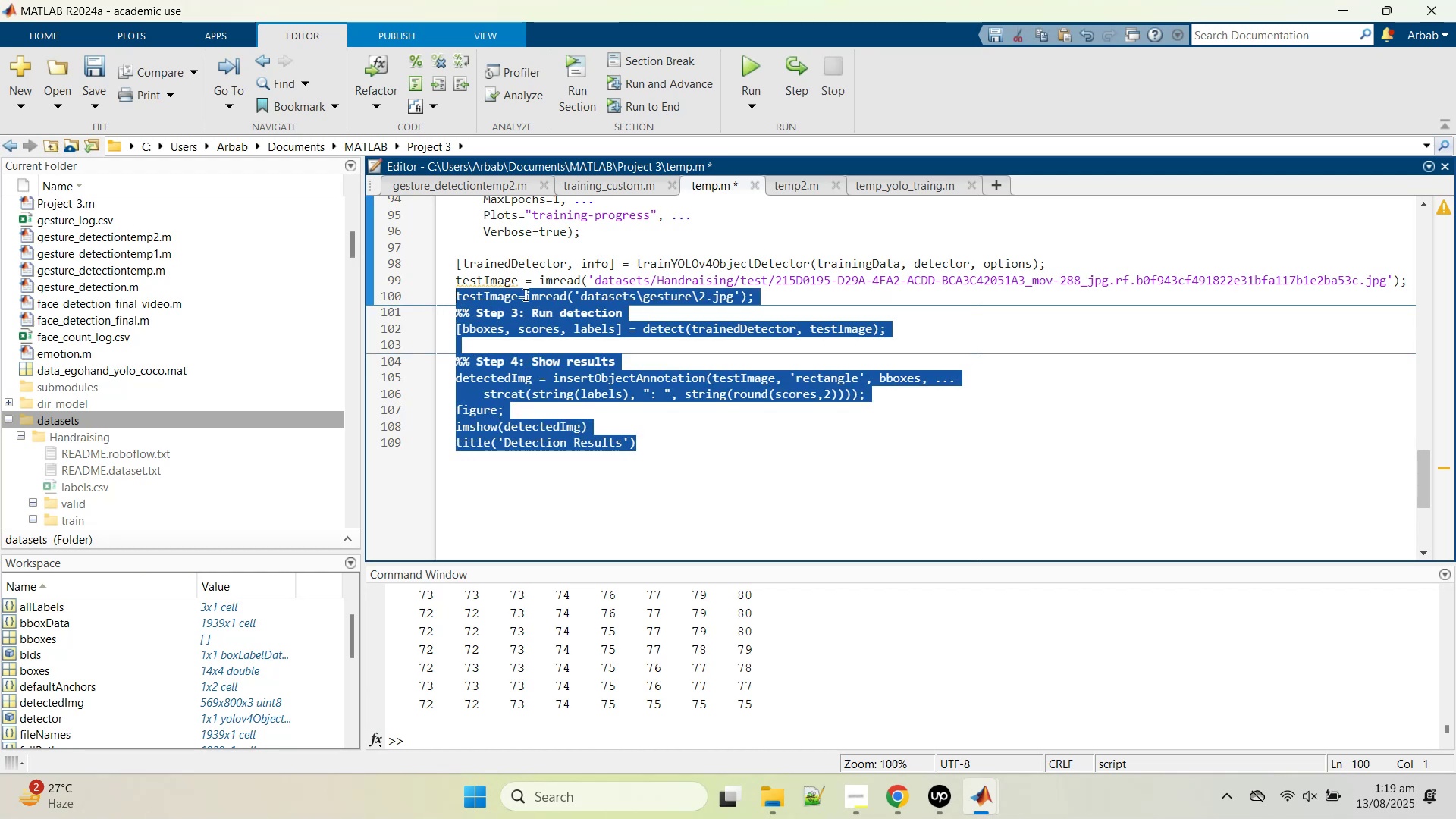 
right_click([524, 294])
 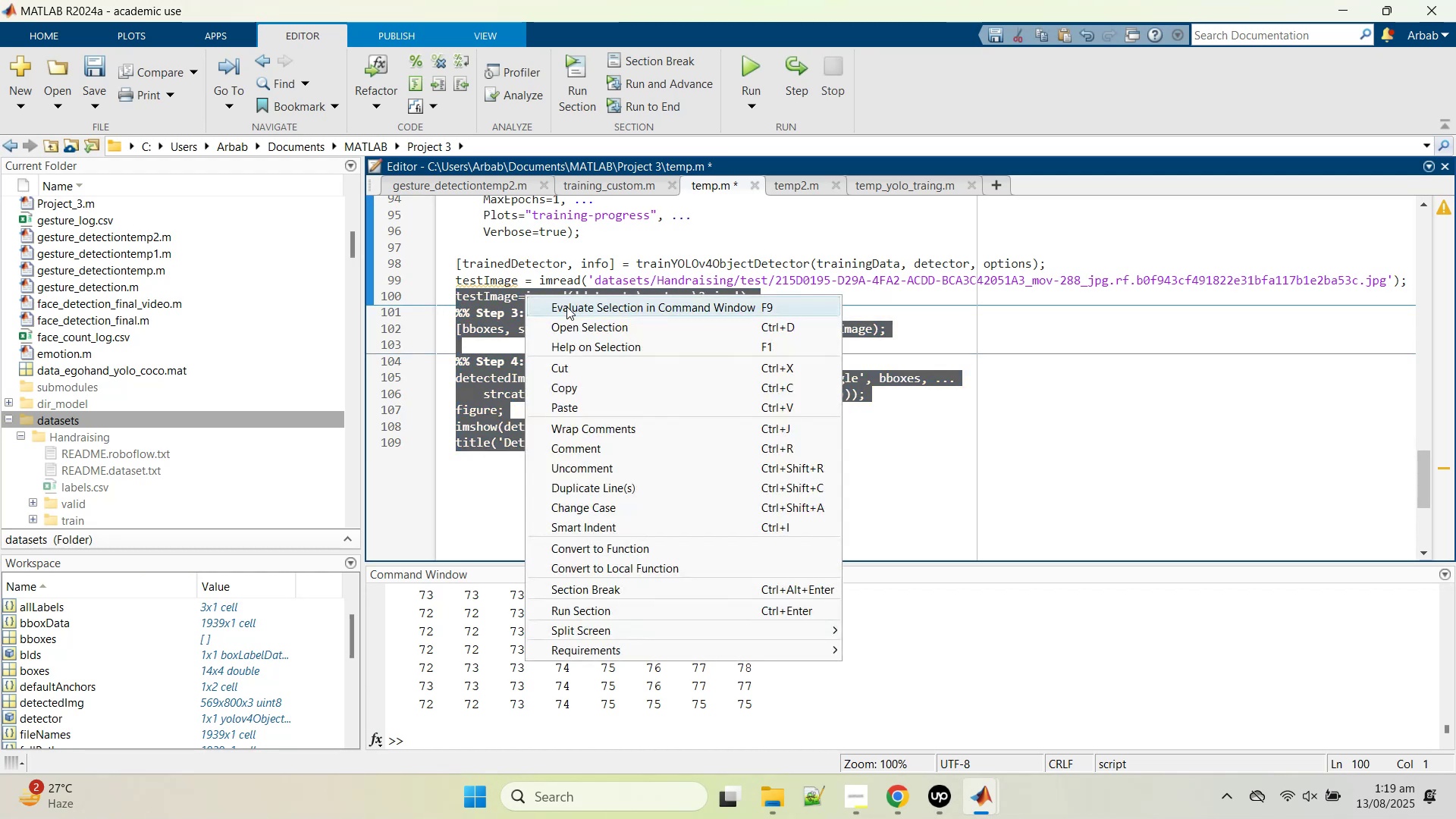 
left_click([566, 306])
 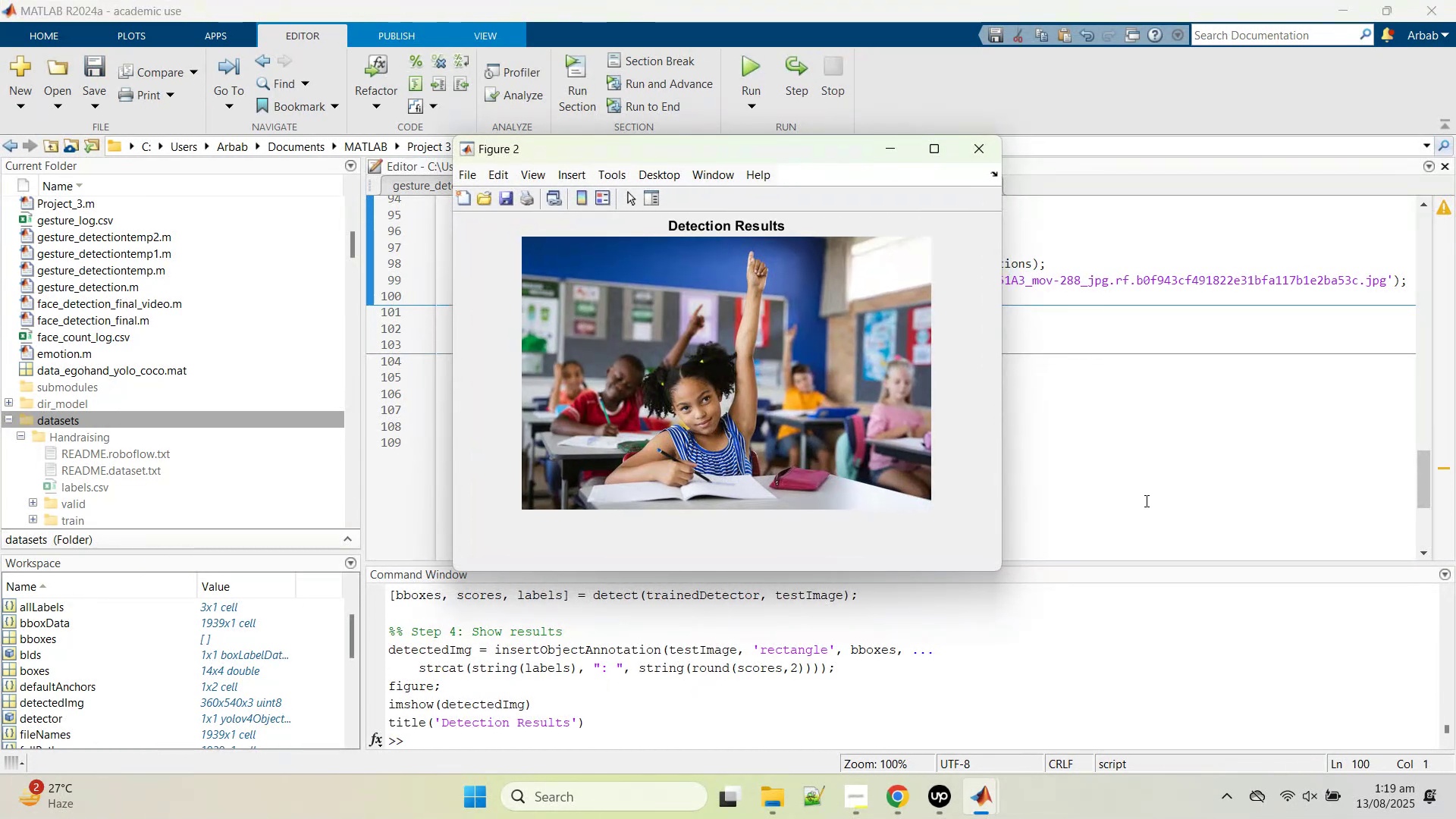 
left_click([1114, 478])
 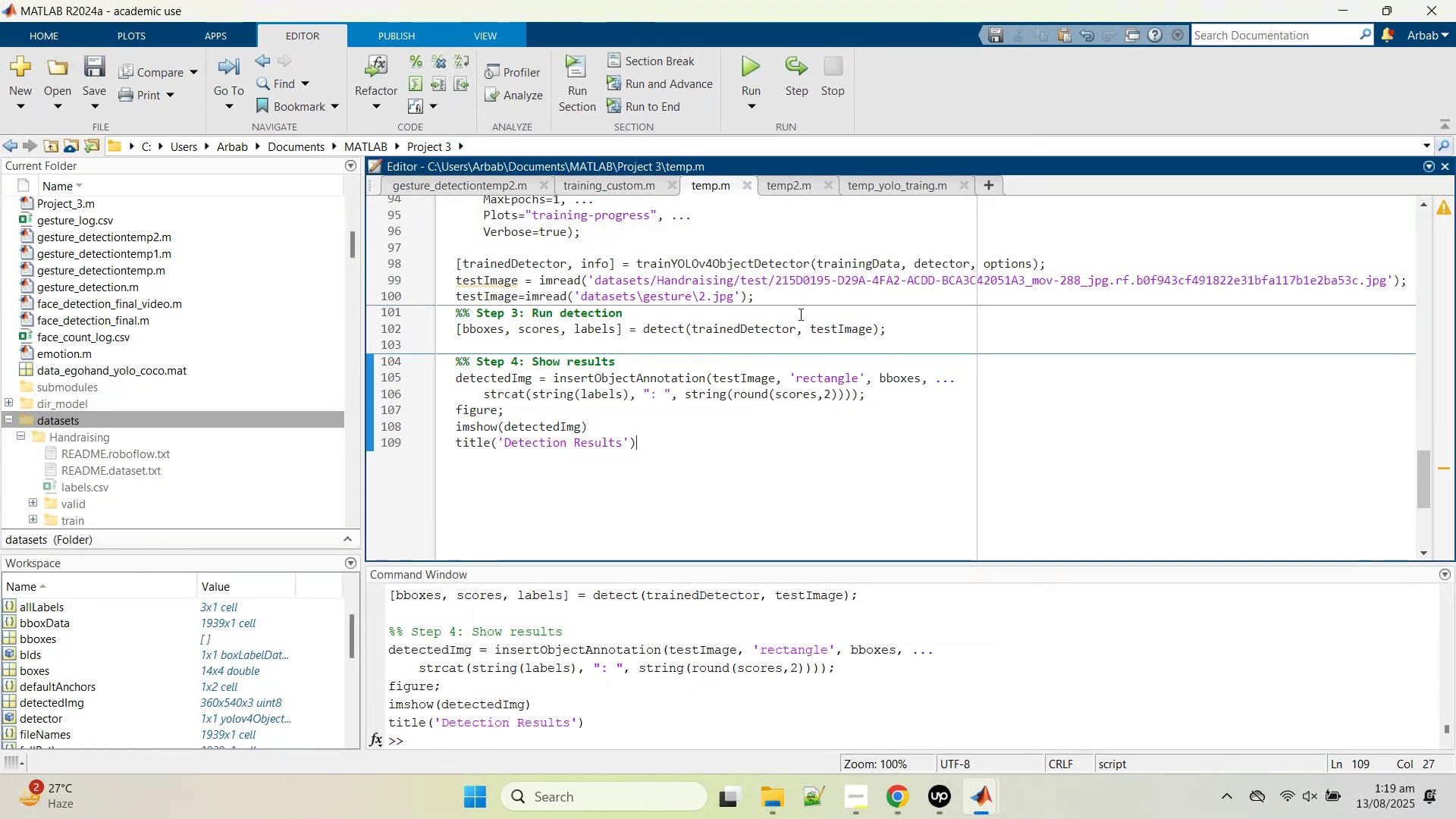 
left_click([753, 300])
 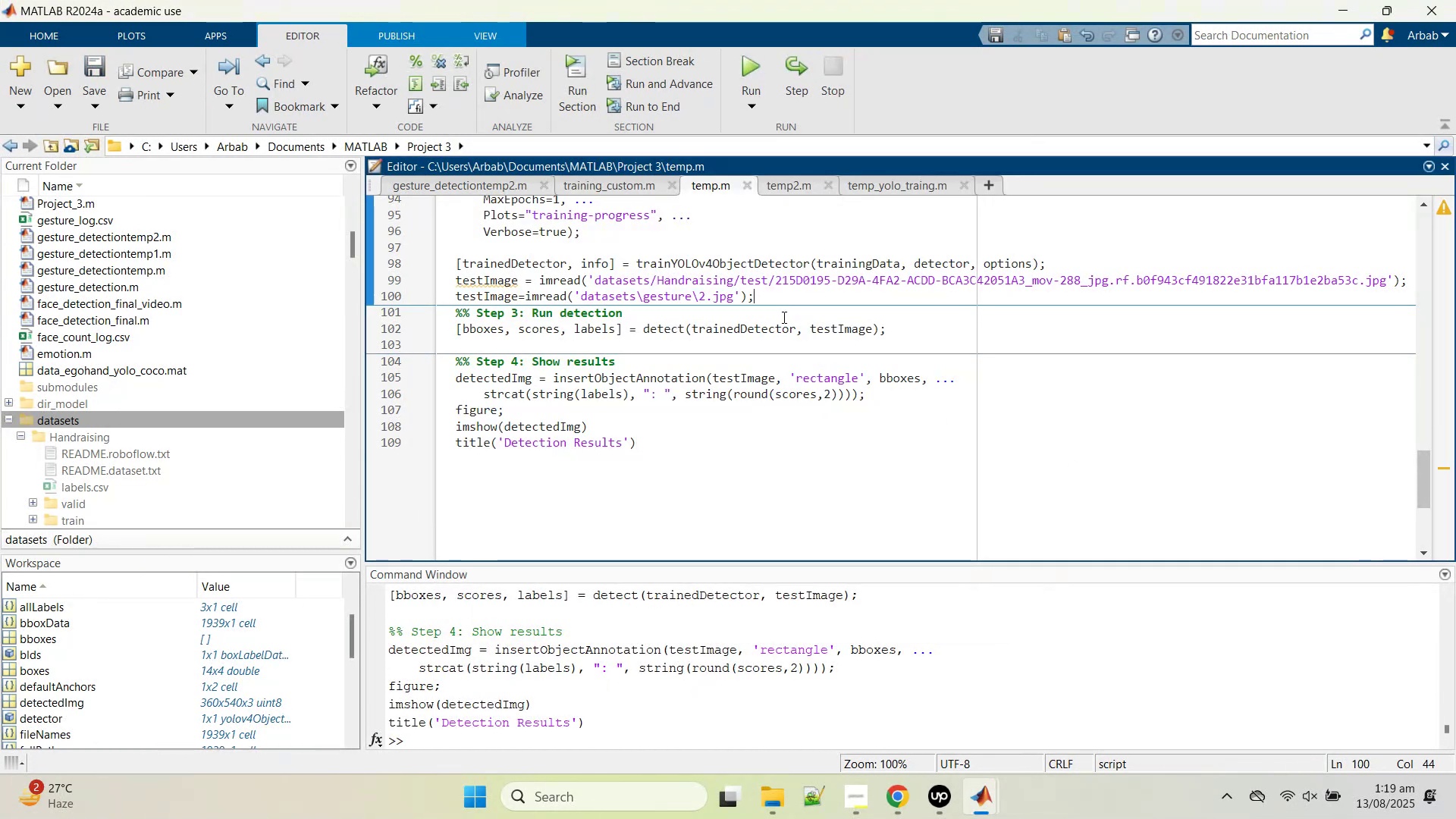 
scroll: coordinate [731, 400], scroll_direction: up, amount: 1.0
 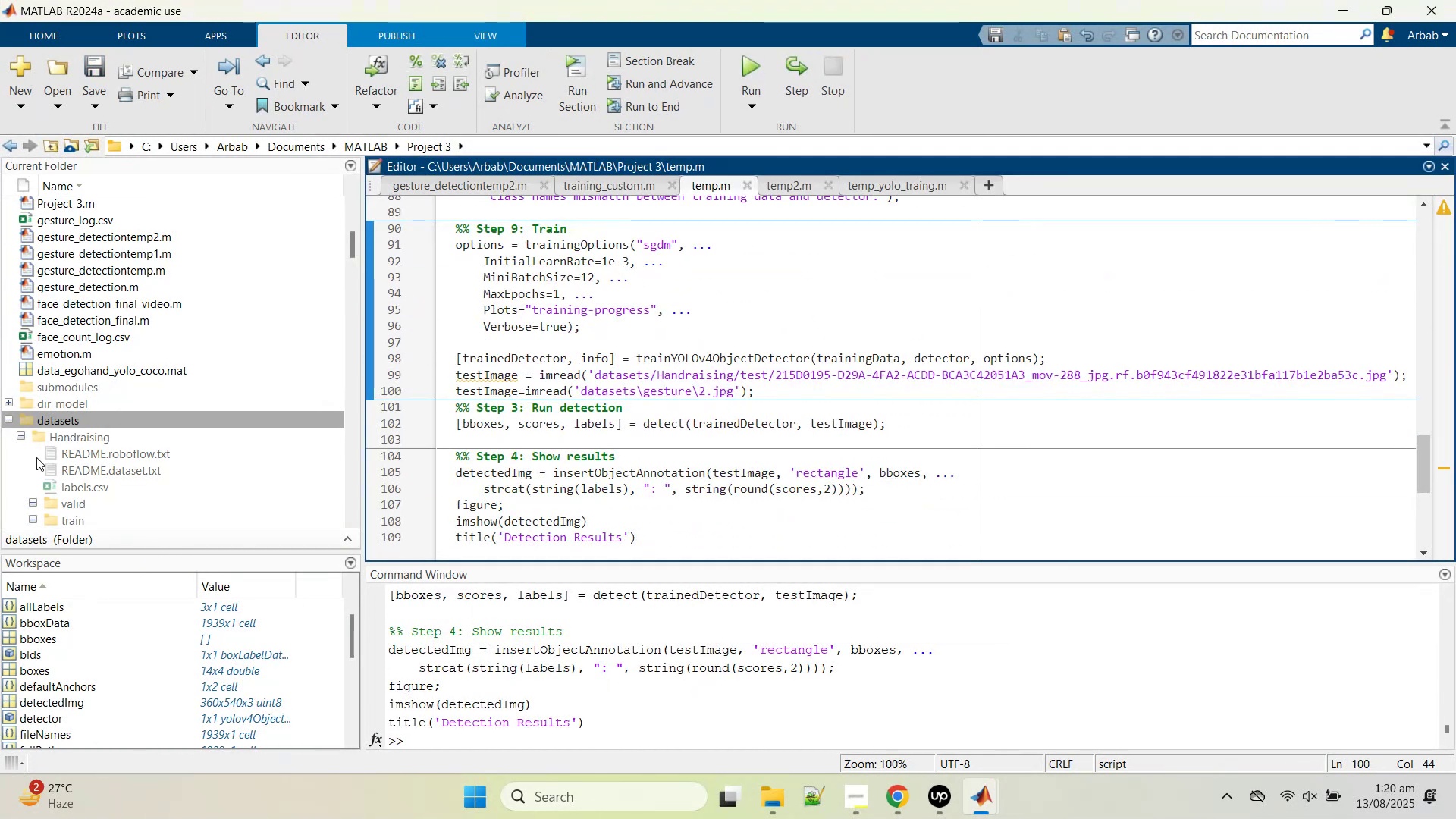 
scroll: coordinate [41, 455], scroll_direction: down, amount: 2.0
 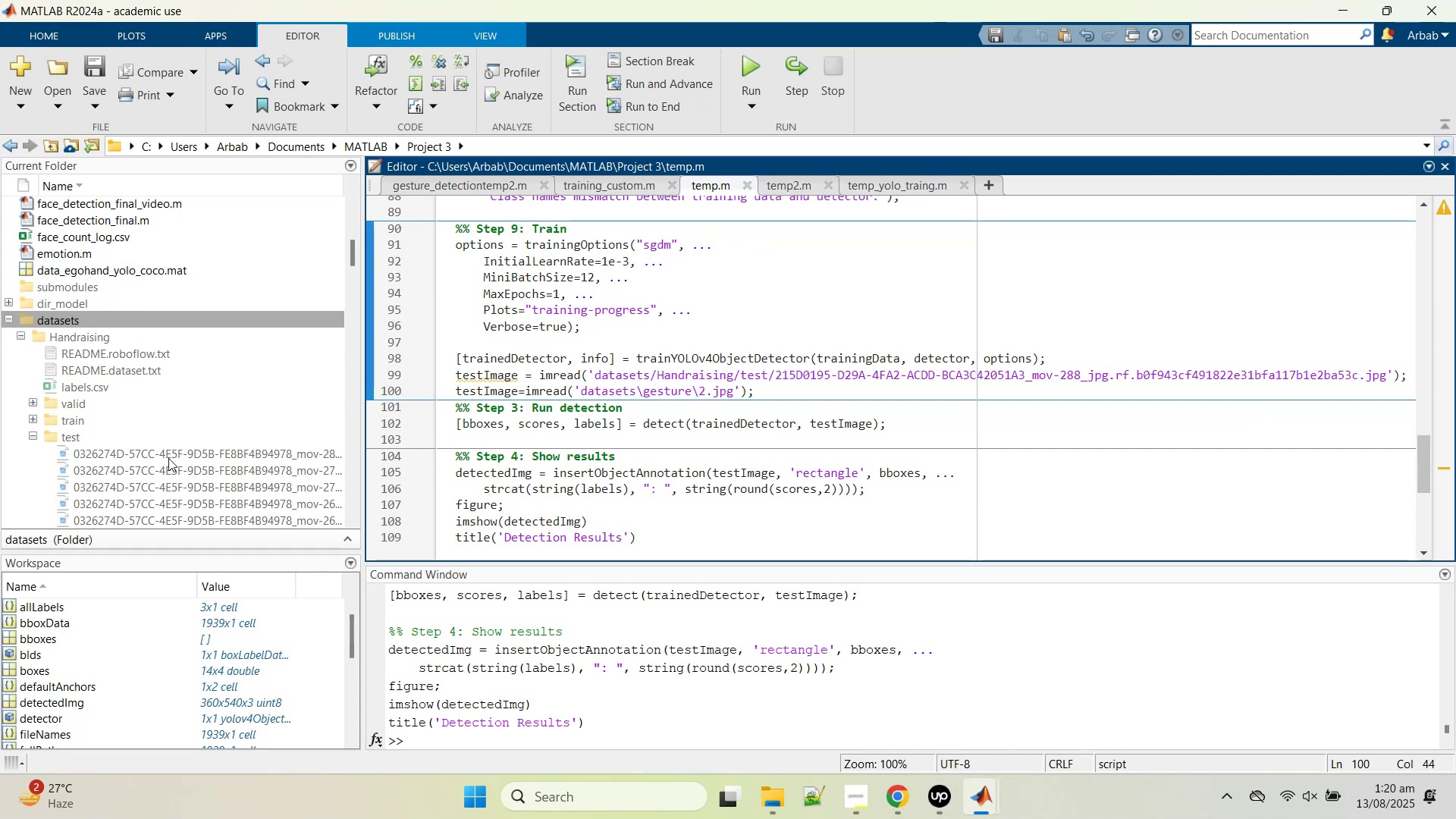 
right_click([168, 458])
 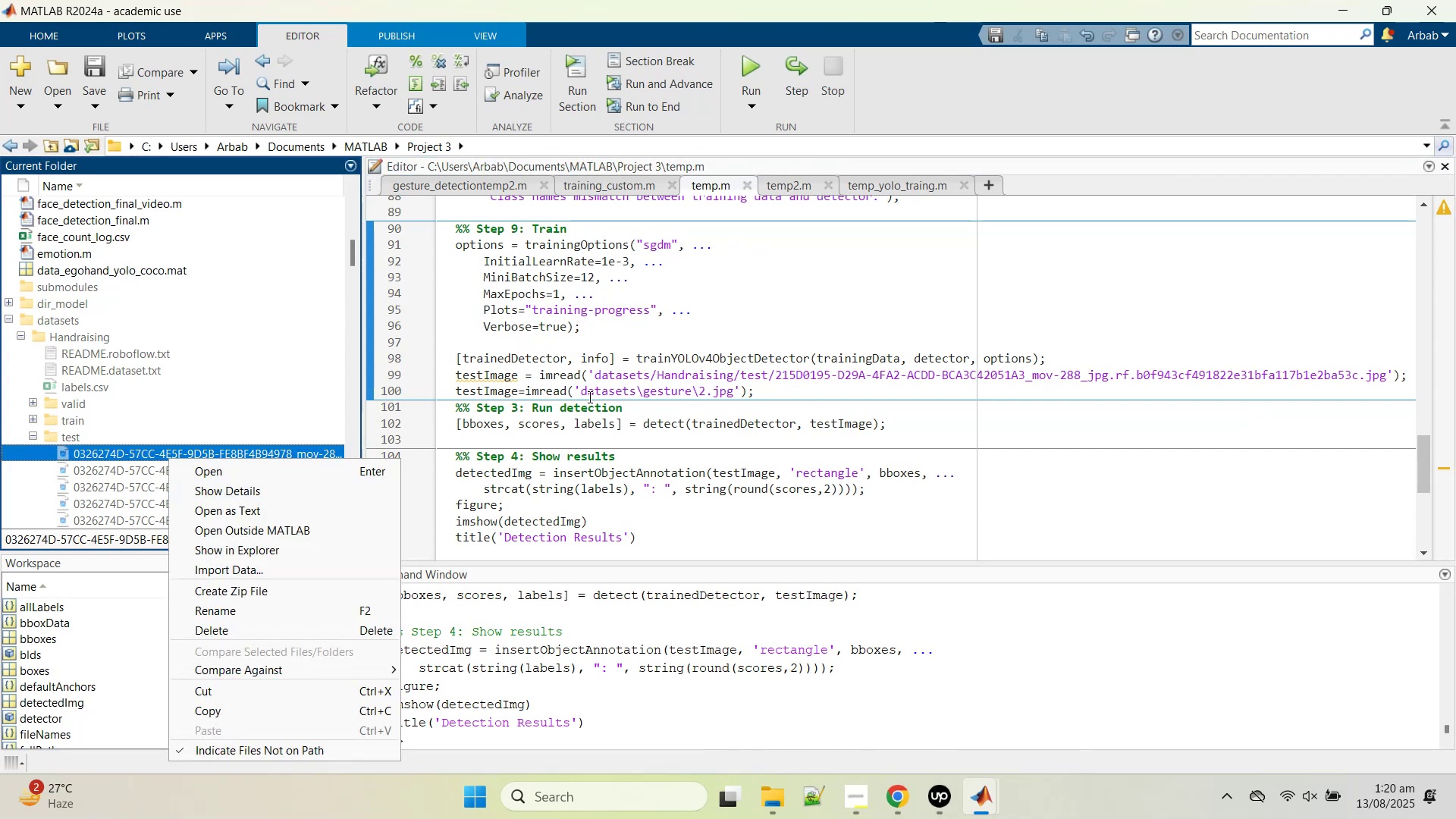 
double_click([579, 372])
 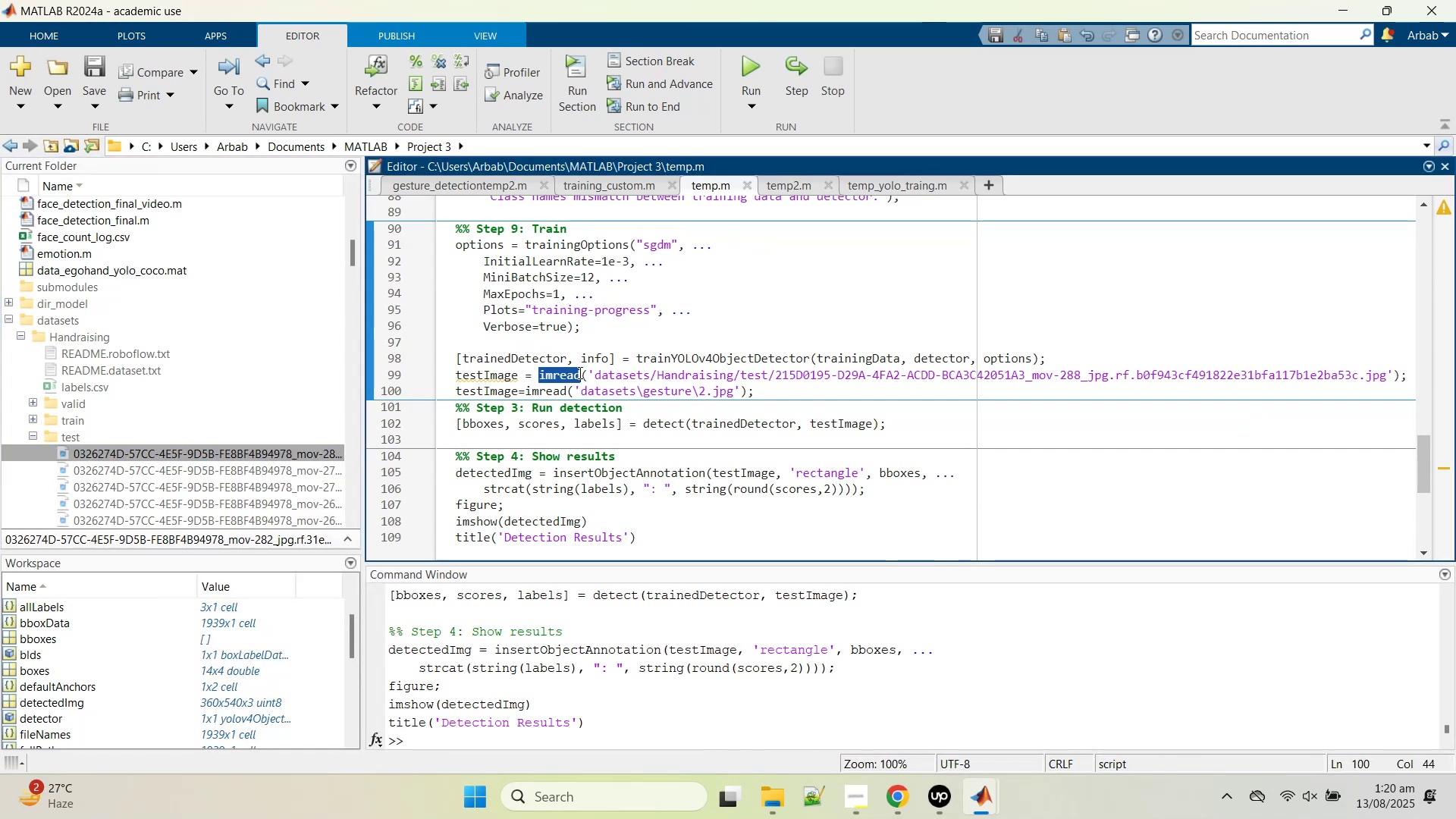 
triple_click([579, 372])
 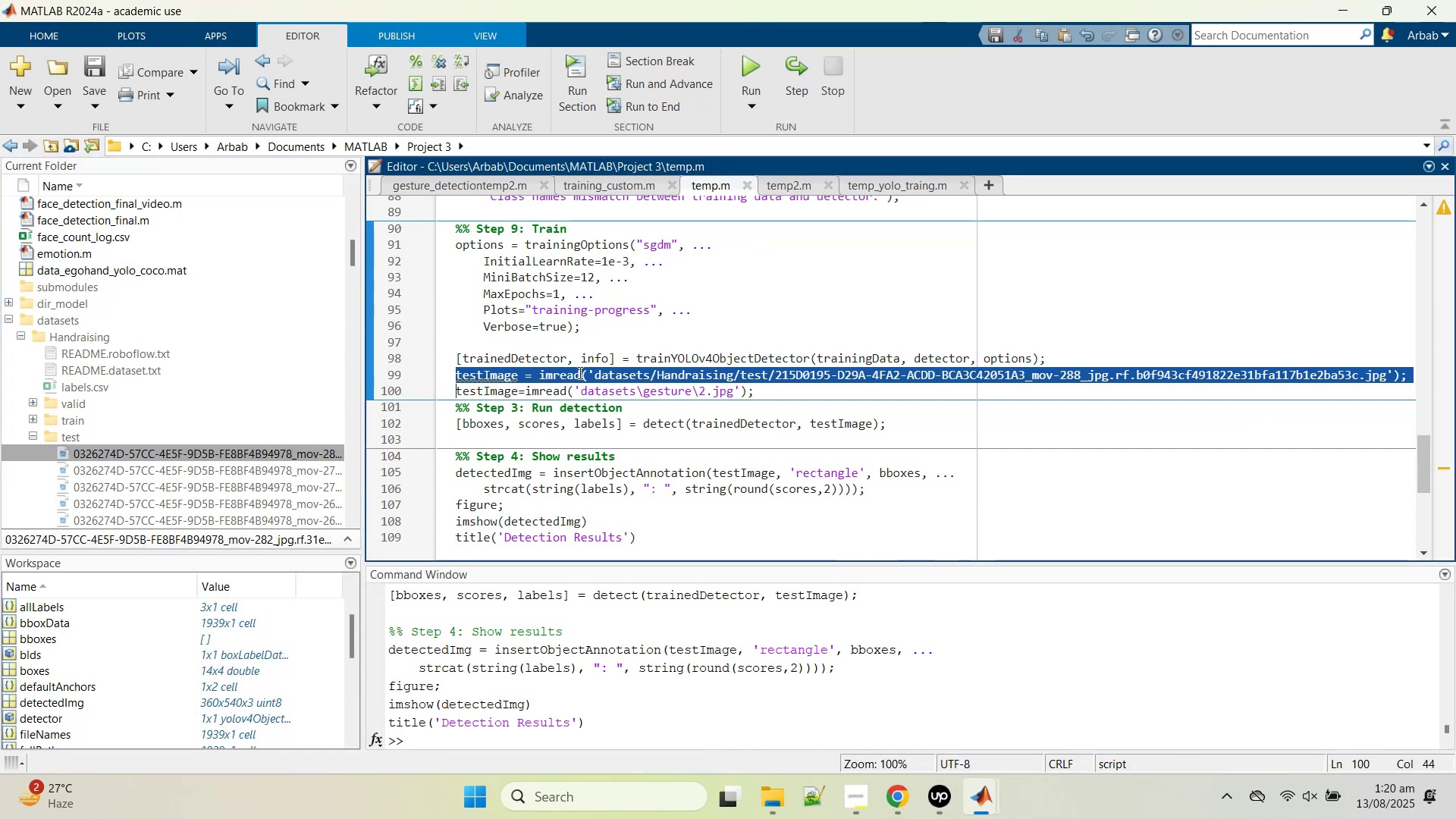 
right_click([579, 372])
 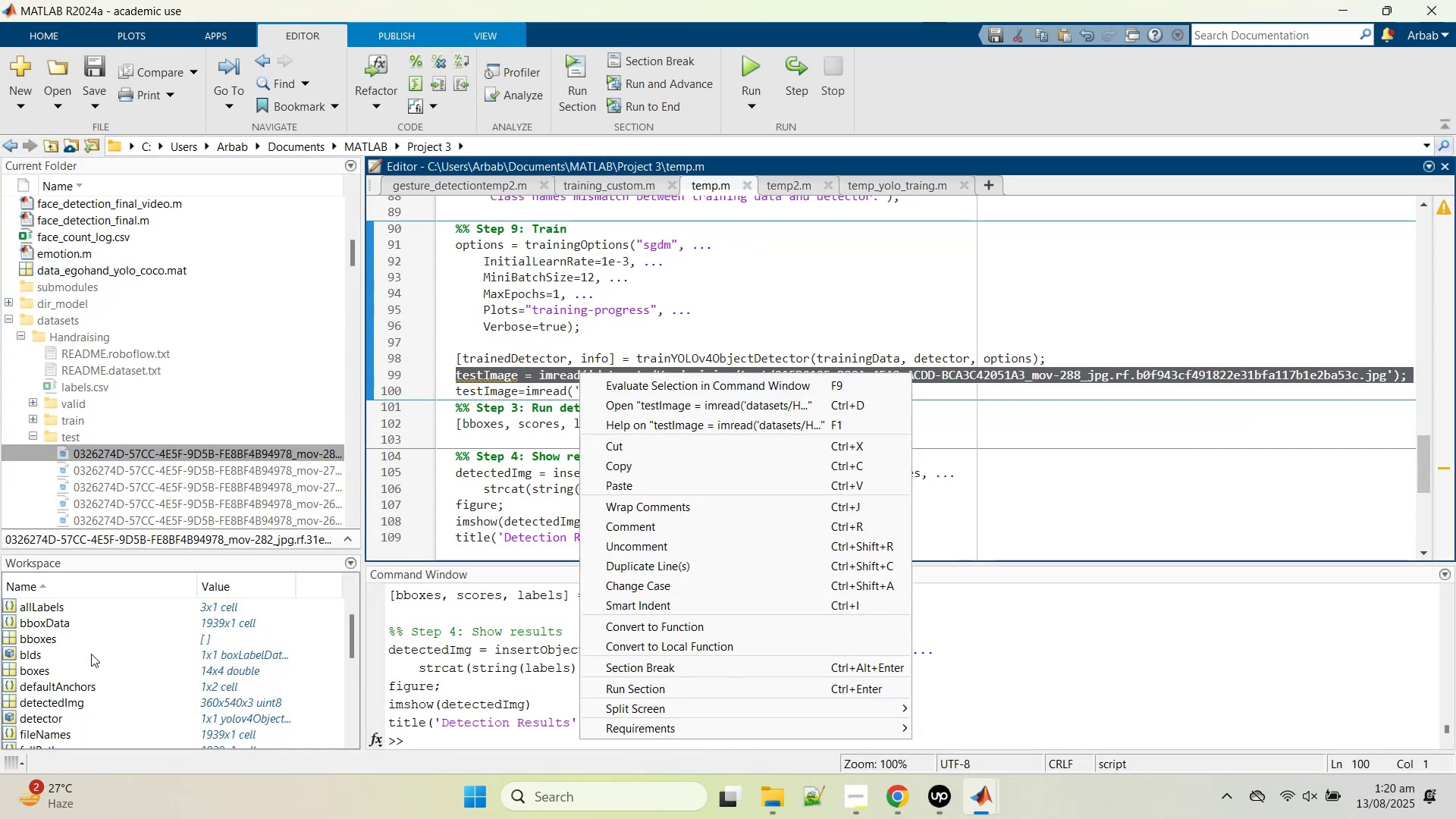 
scroll: coordinate [80, 654], scroll_direction: down, amount: 7.0
 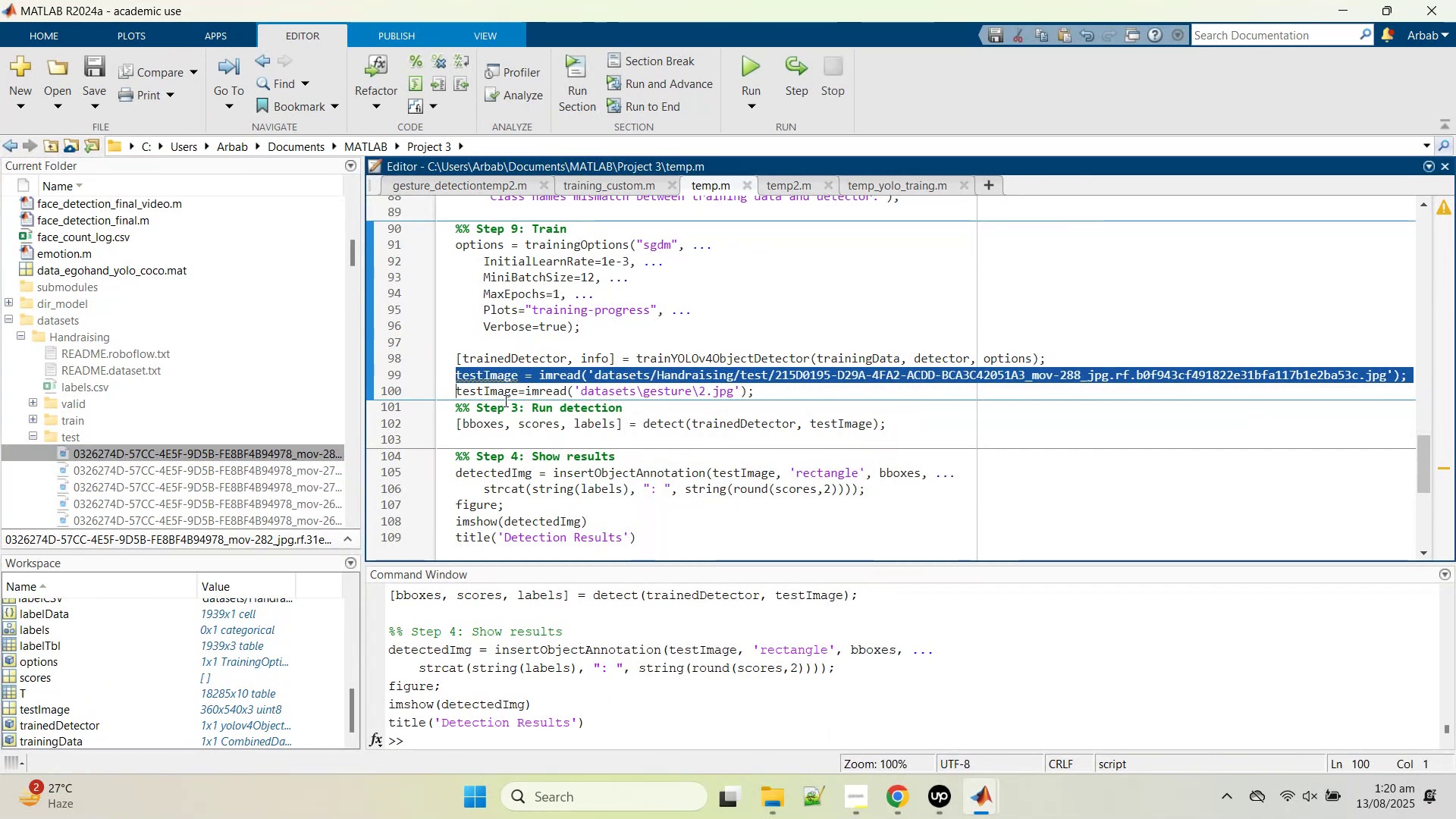 
right_click([503, 381])
 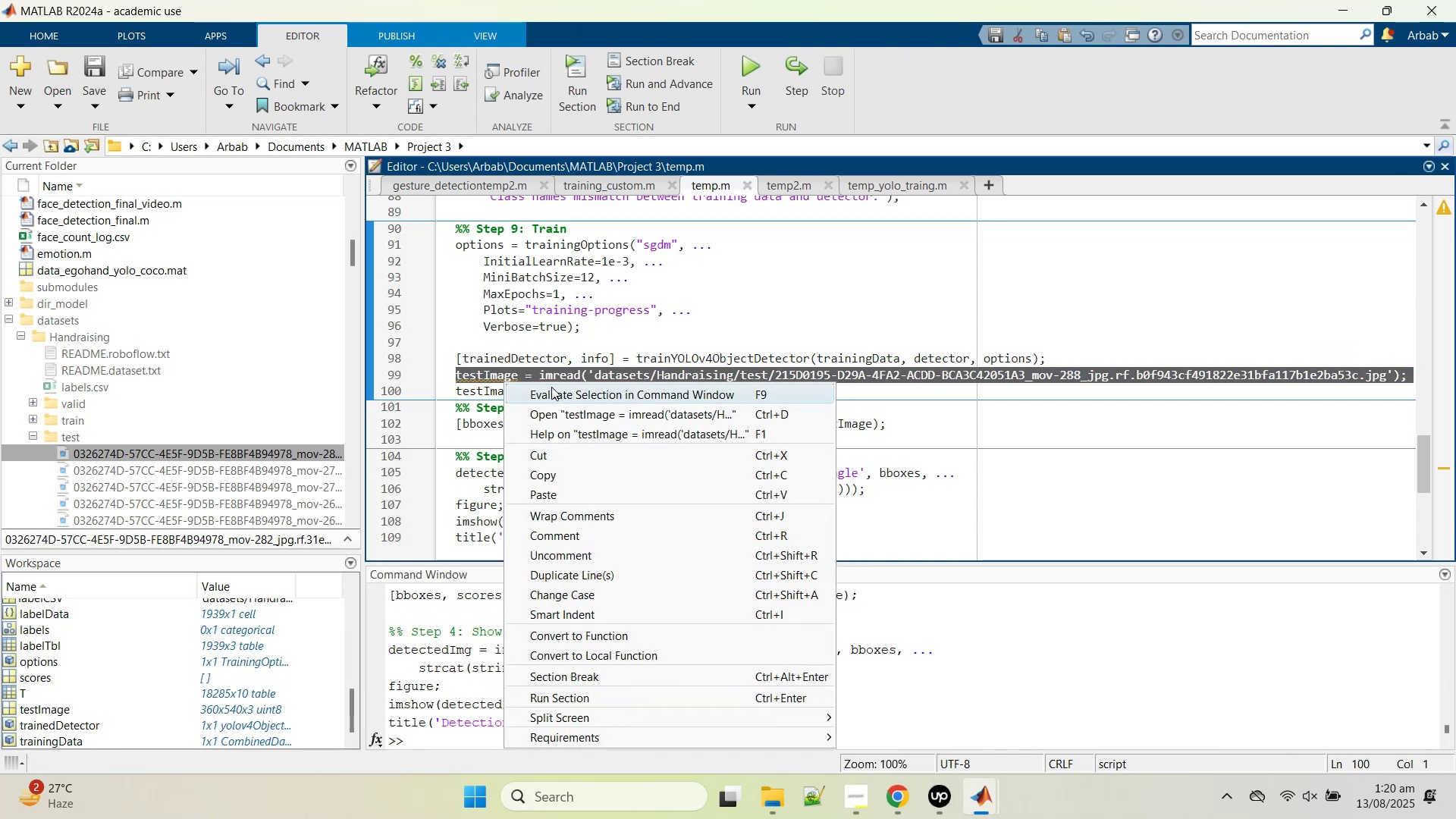 
left_click([551, 392])
 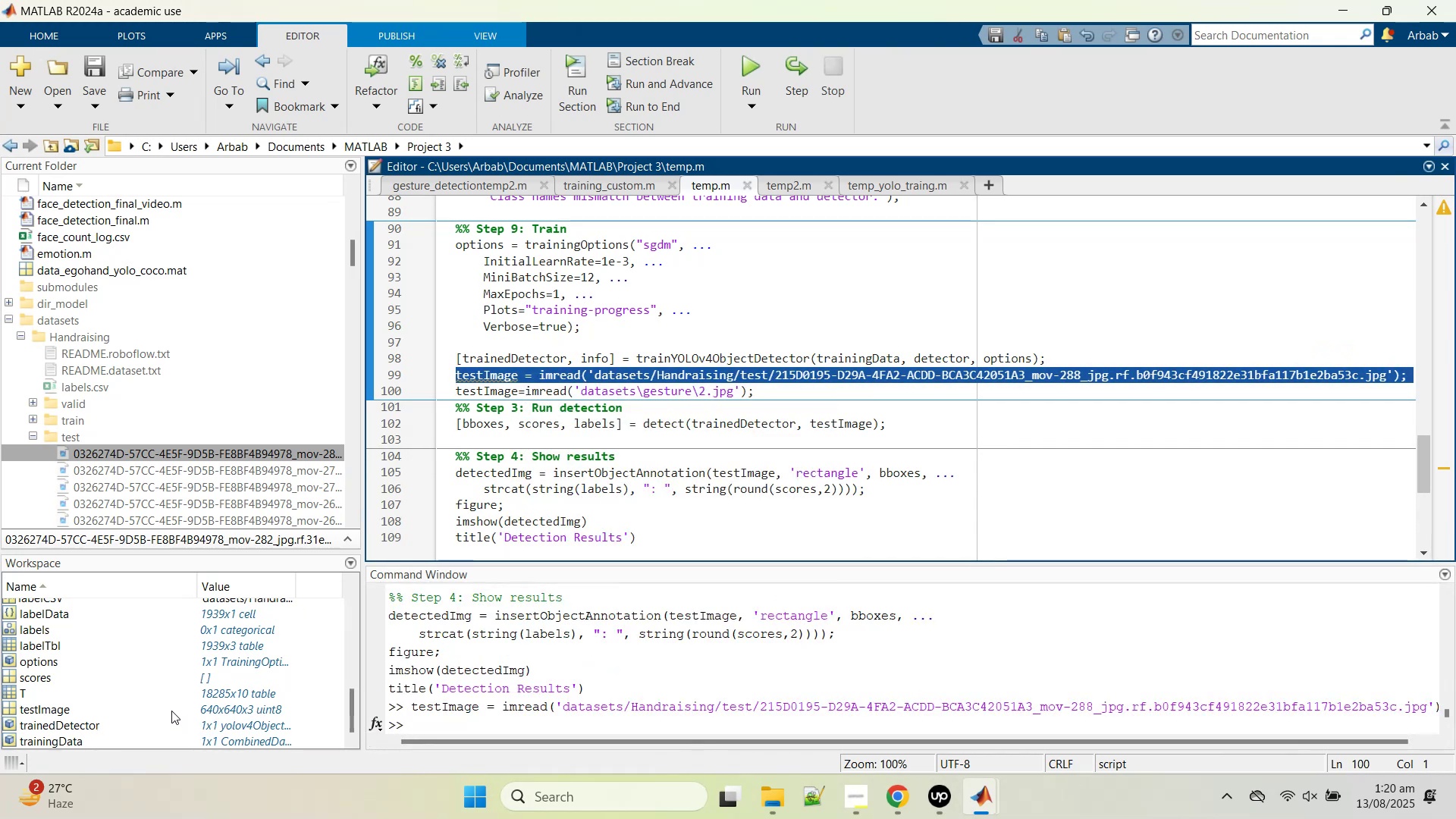 
left_click([229, 707])
 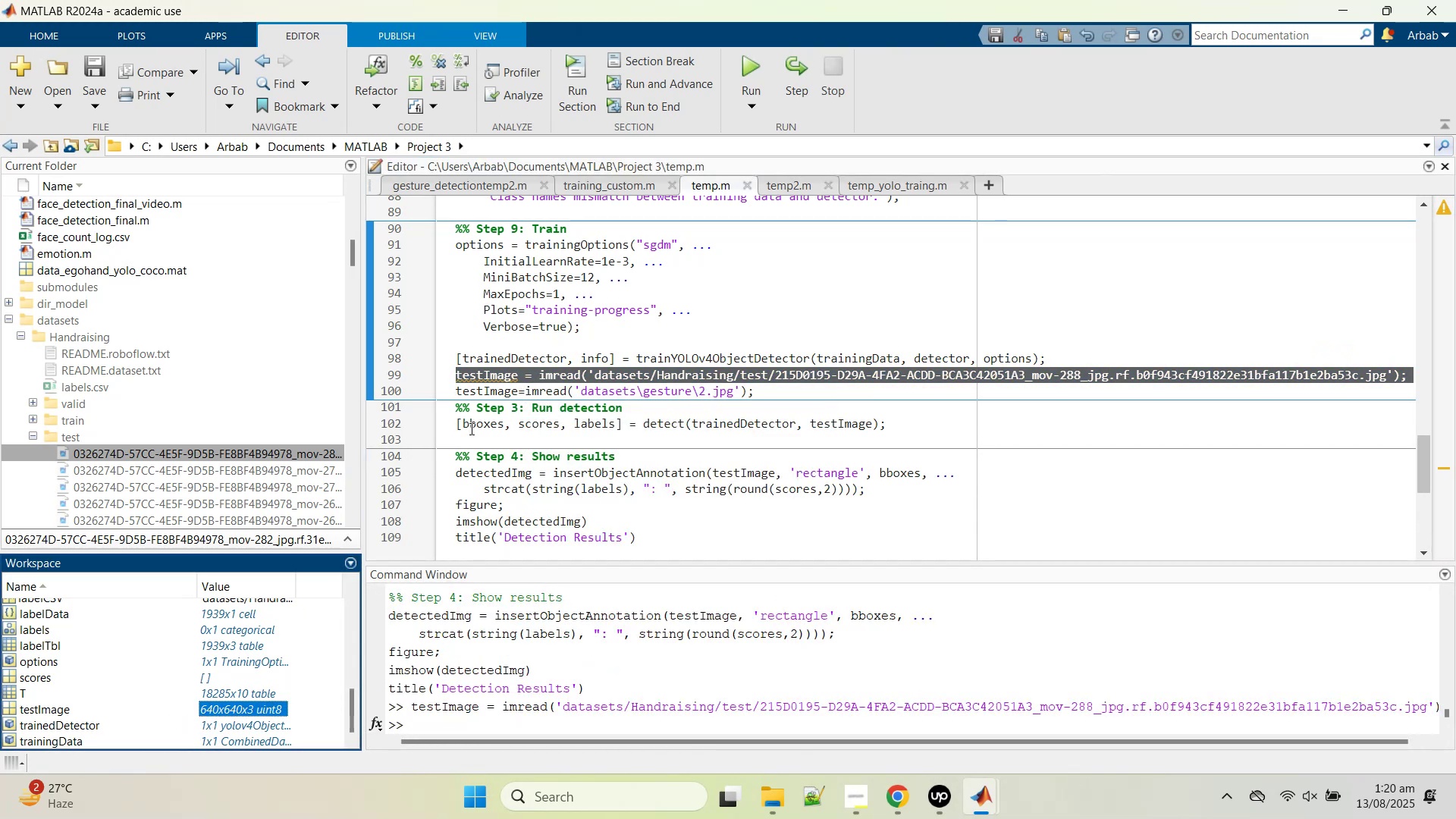 
left_click_drag(start_coordinate=[454, 426], to_coordinate=[711, 540])
 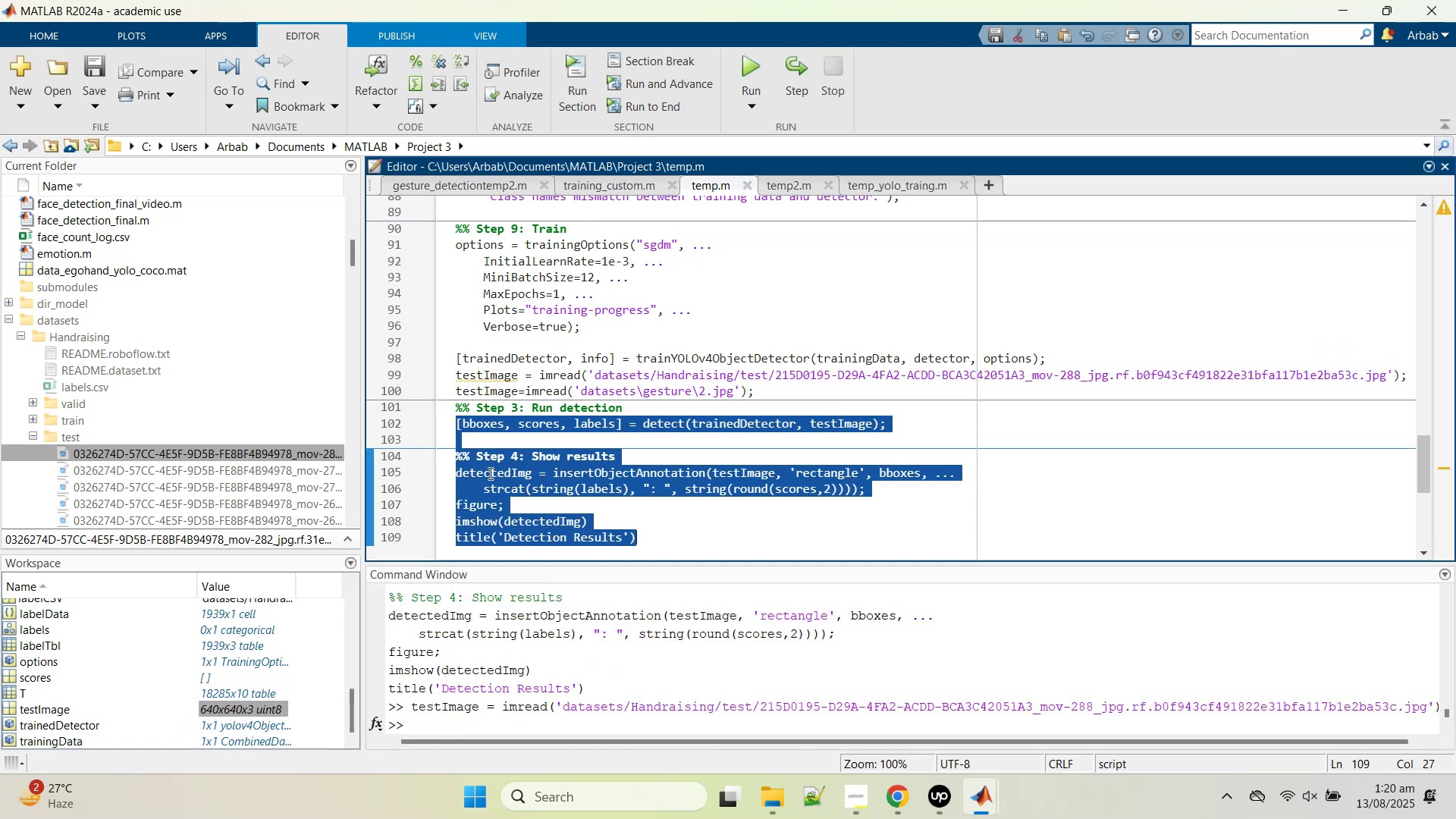 
right_click([489, 473])
 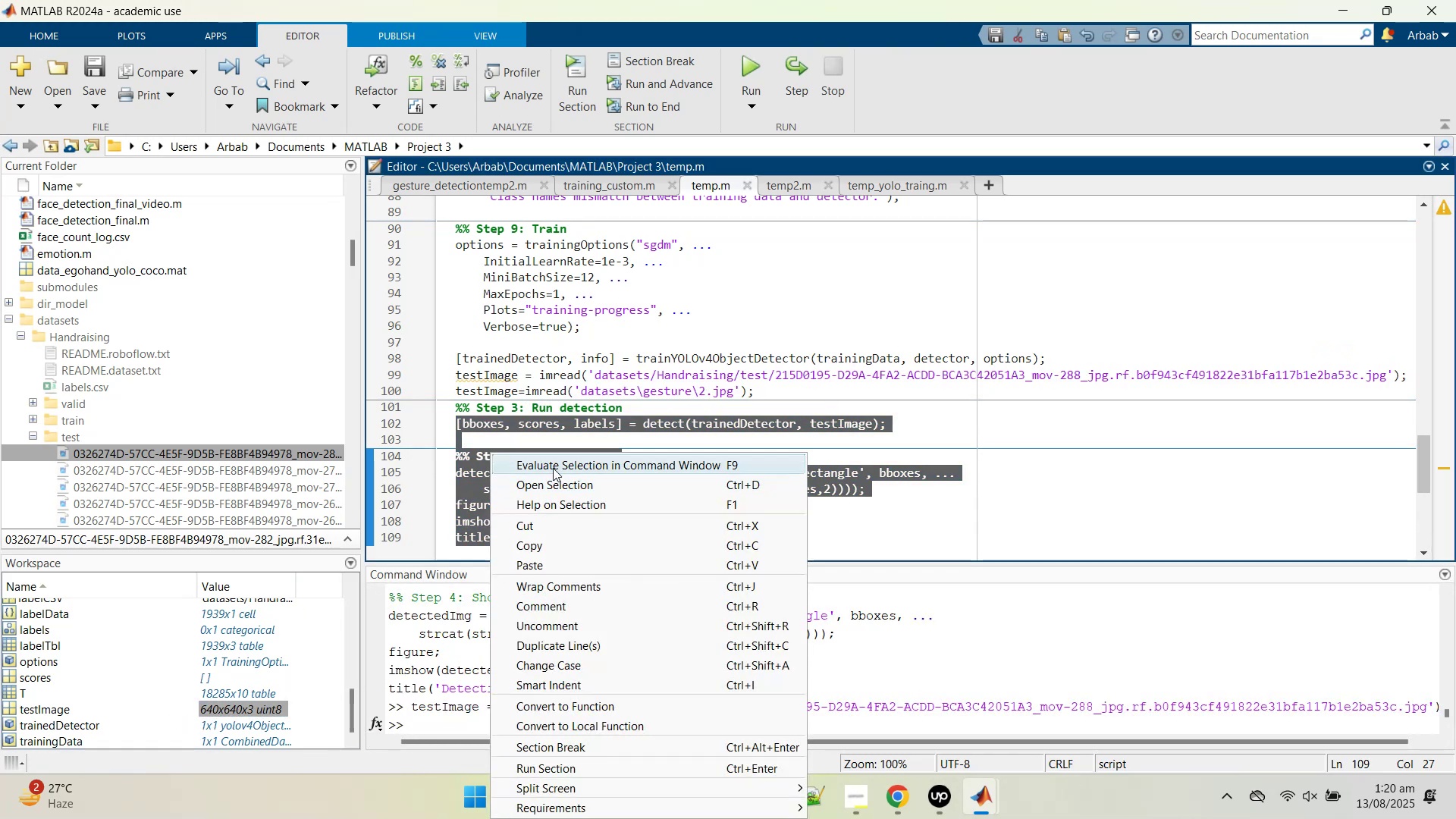 
left_click([553, 468])
 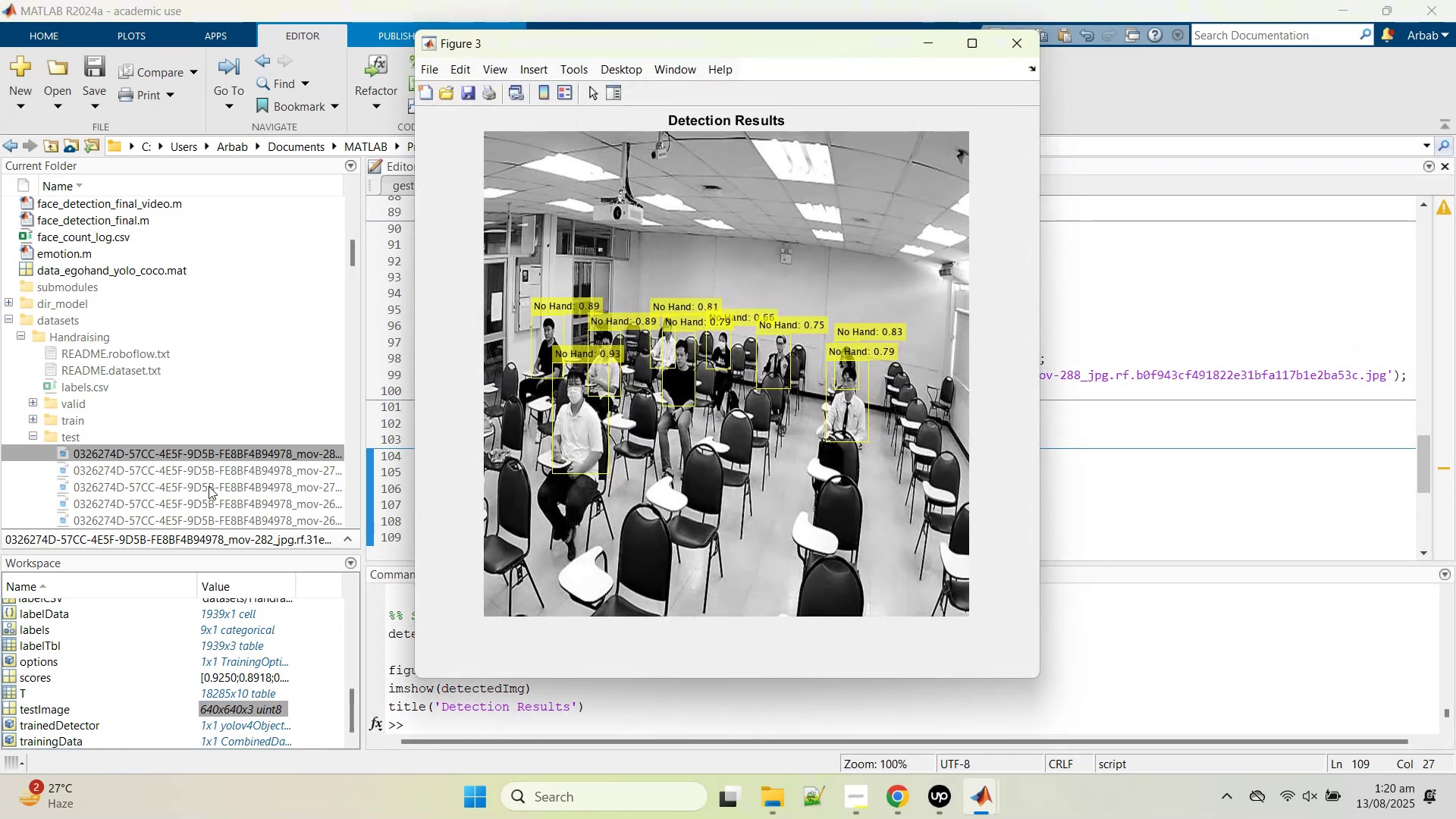 
left_click([206, 488])
 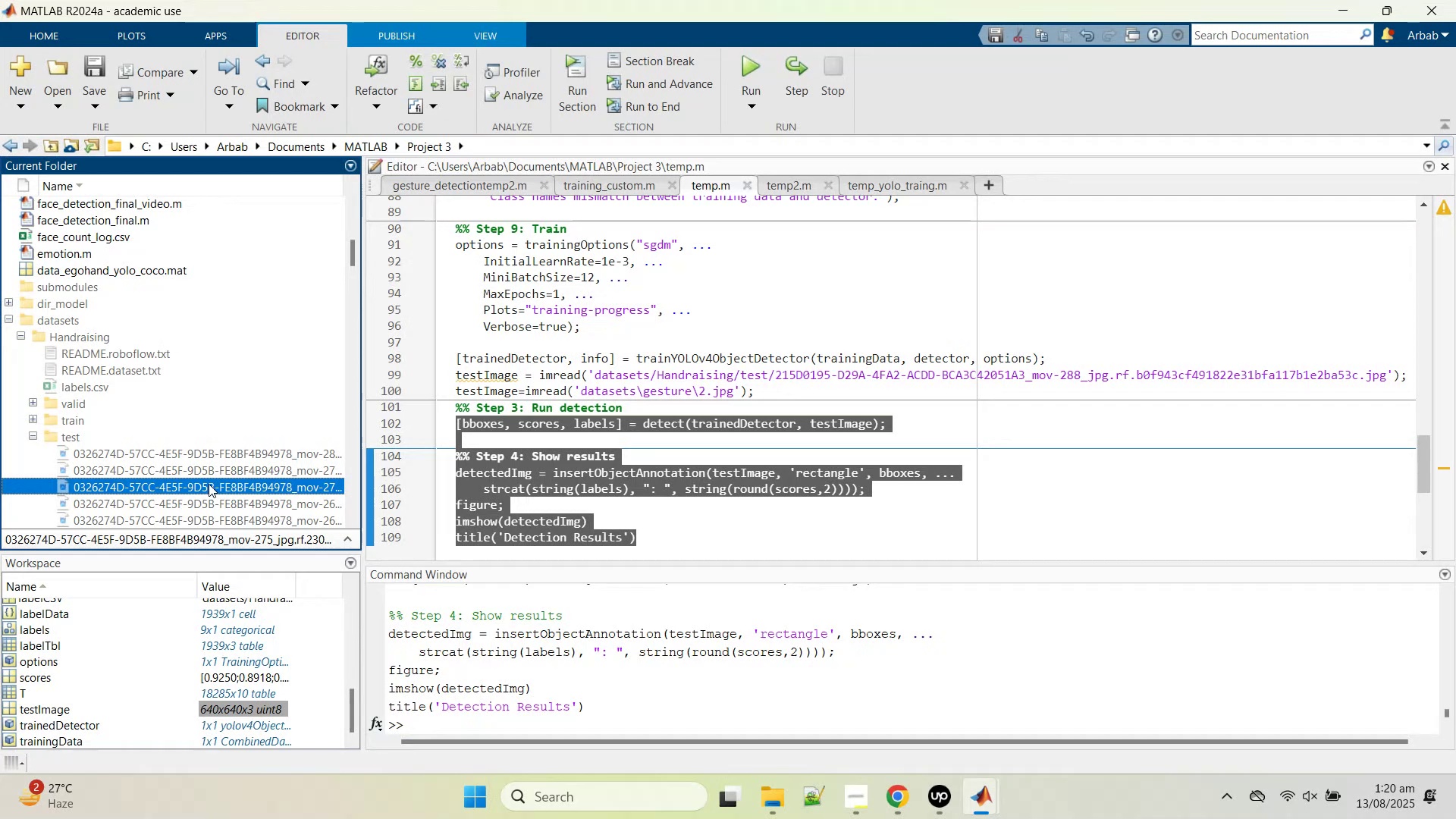 
scroll: coordinate [210, 488], scroll_direction: down, amount: 8.0
 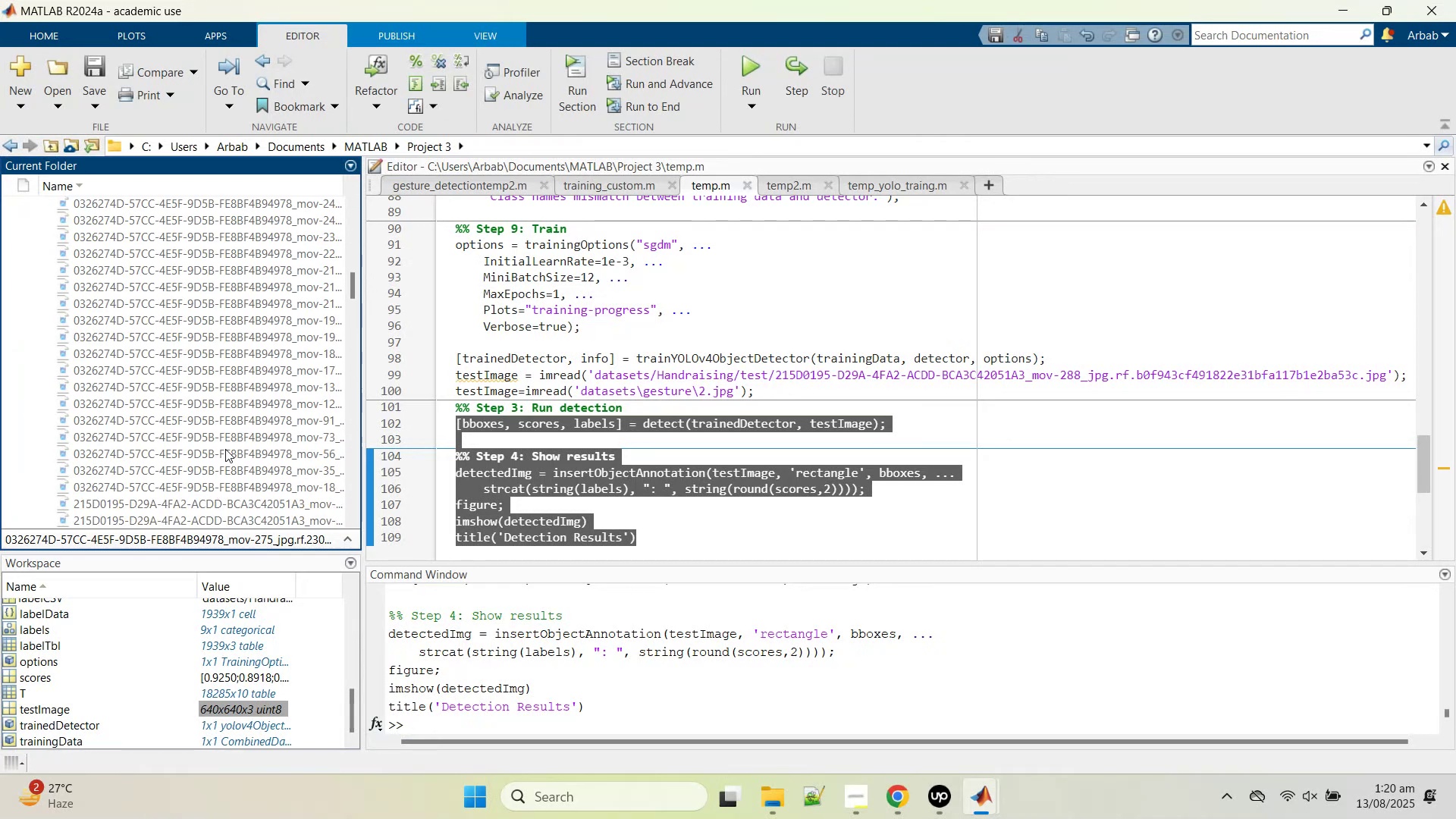 
left_click([226, 448])
 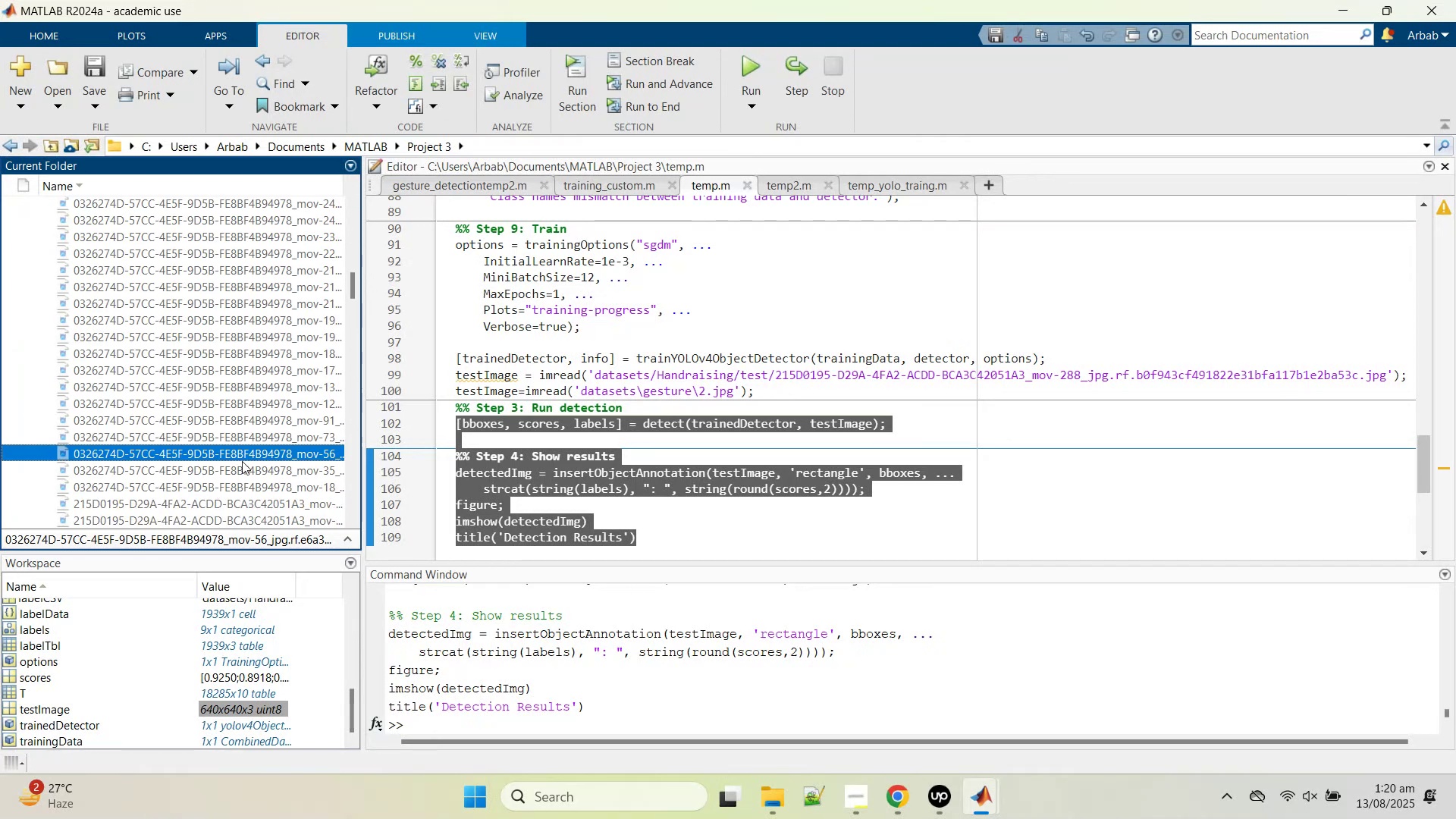 
left_click([230, 462])
 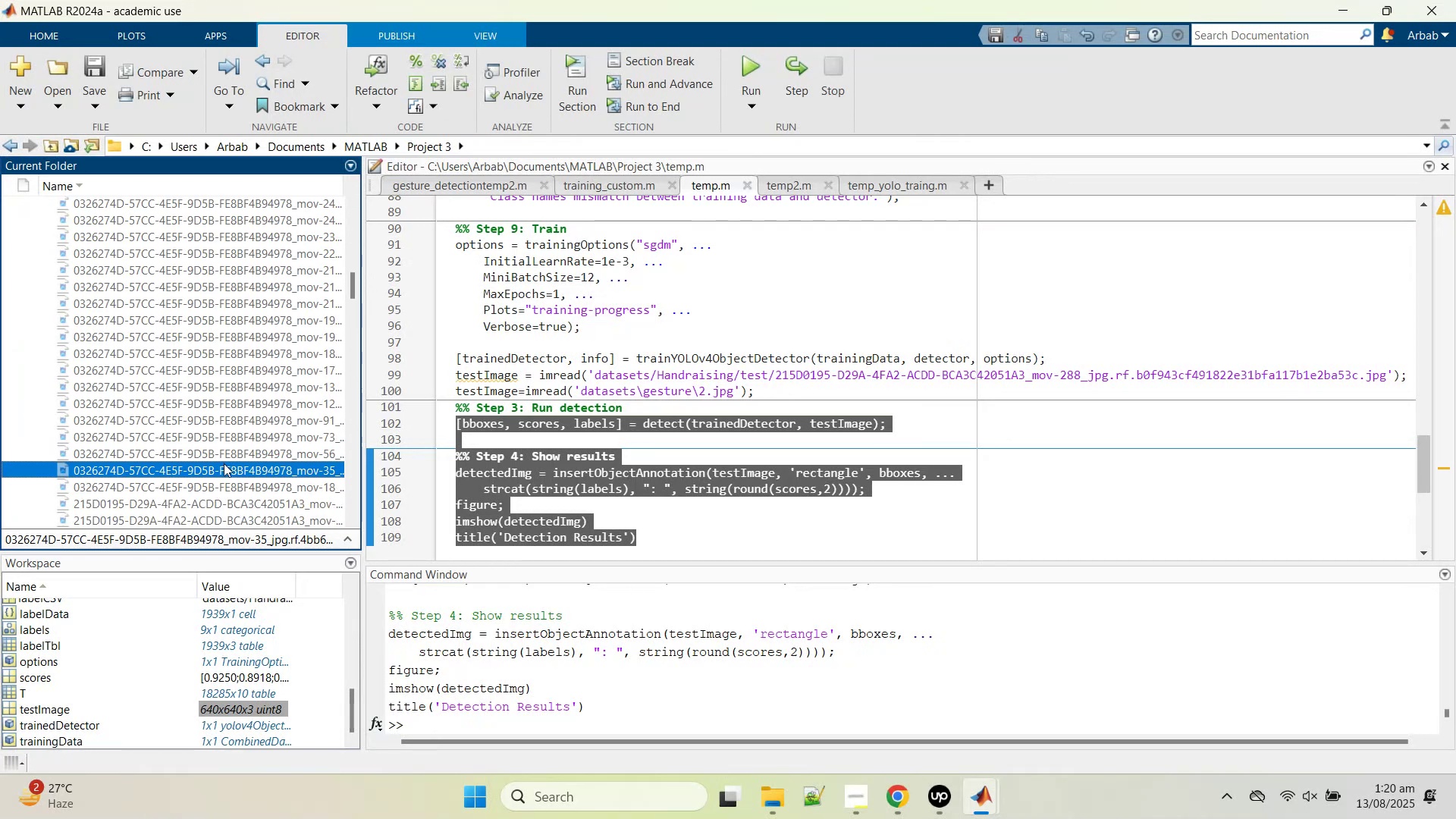 
left_click([196, 471])
 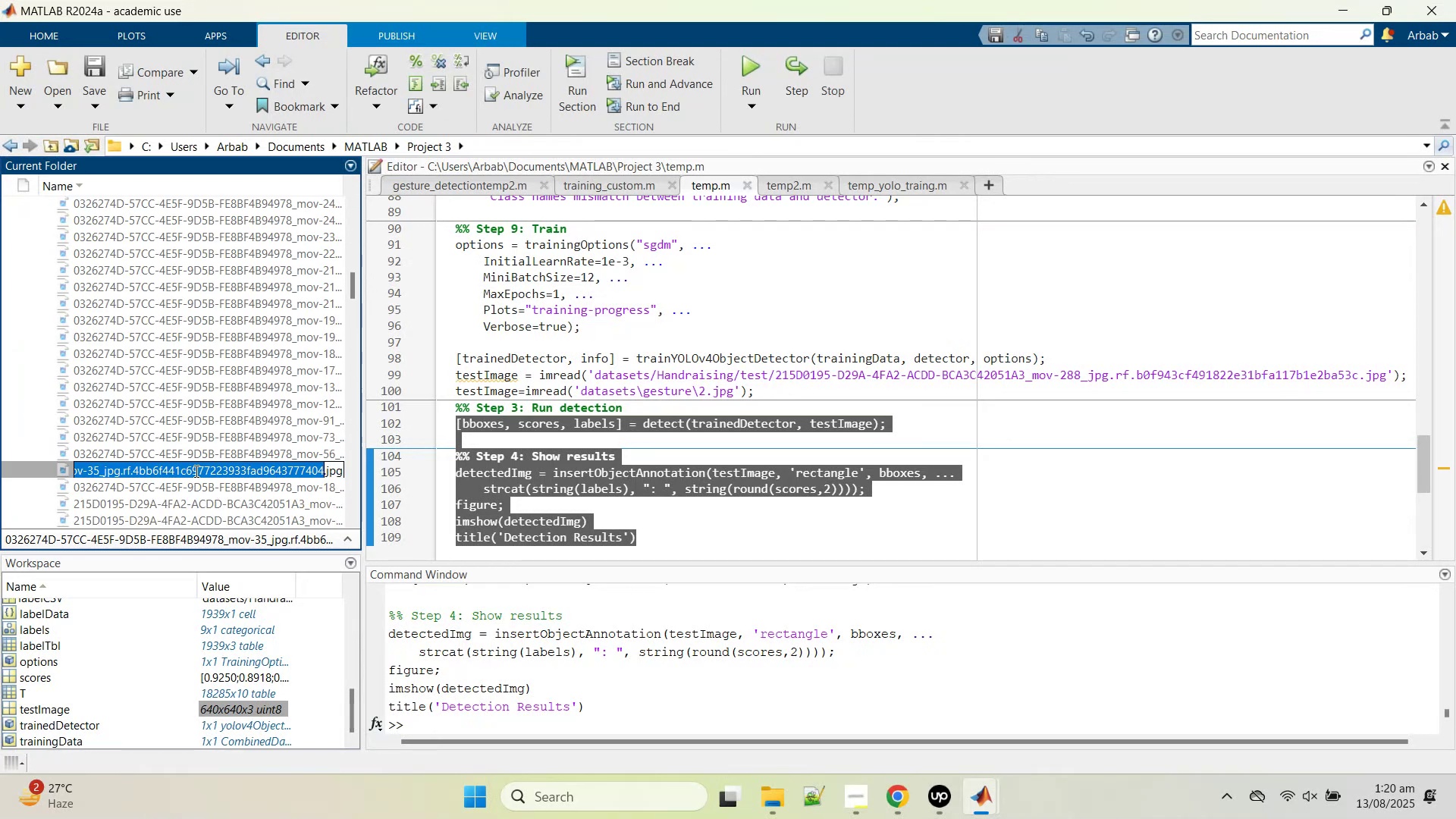 
key(Control+C)
 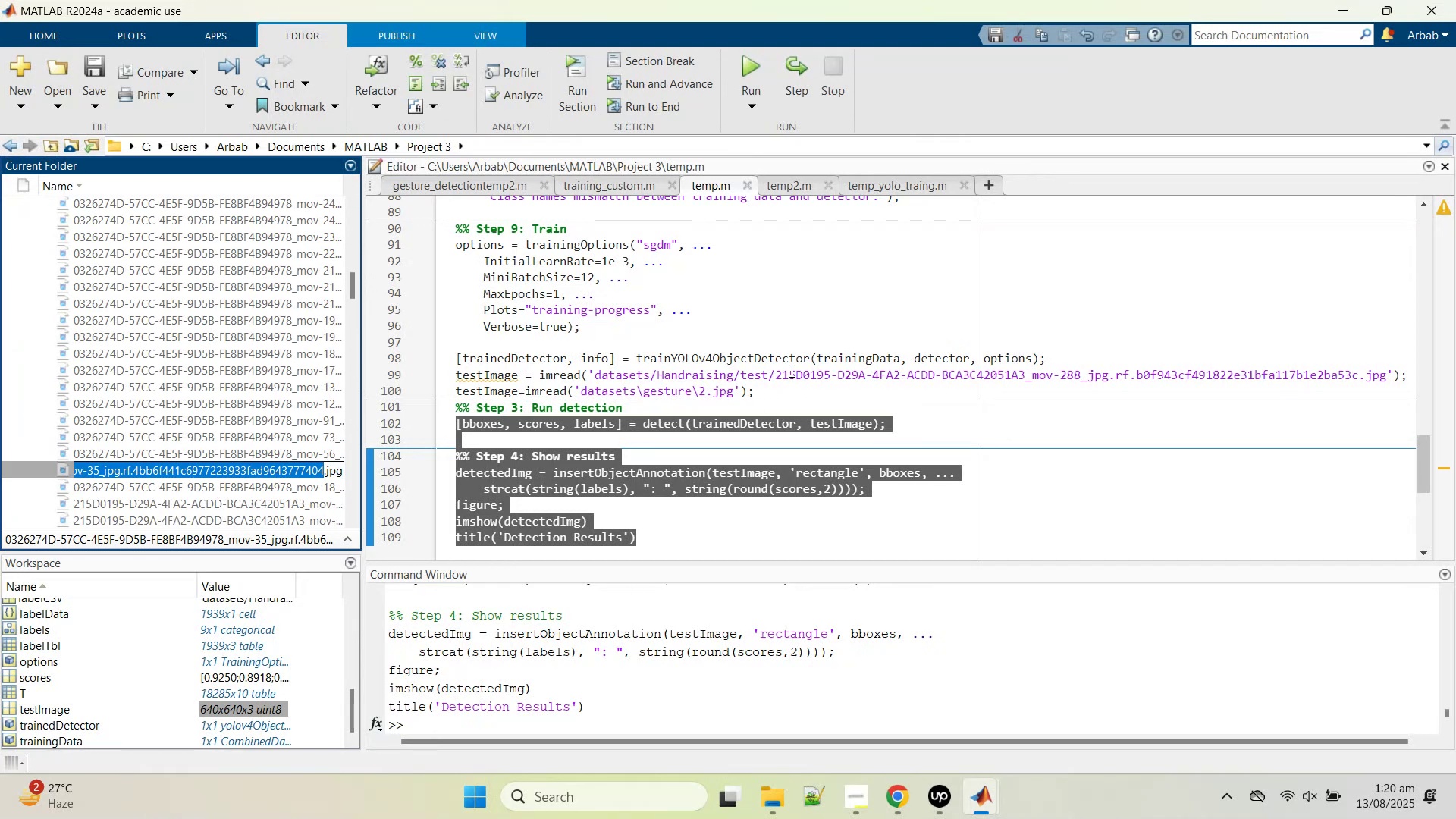 
left_click_drag(start_coordinate=[775, 375], to_coordinate=[1359, 374])
 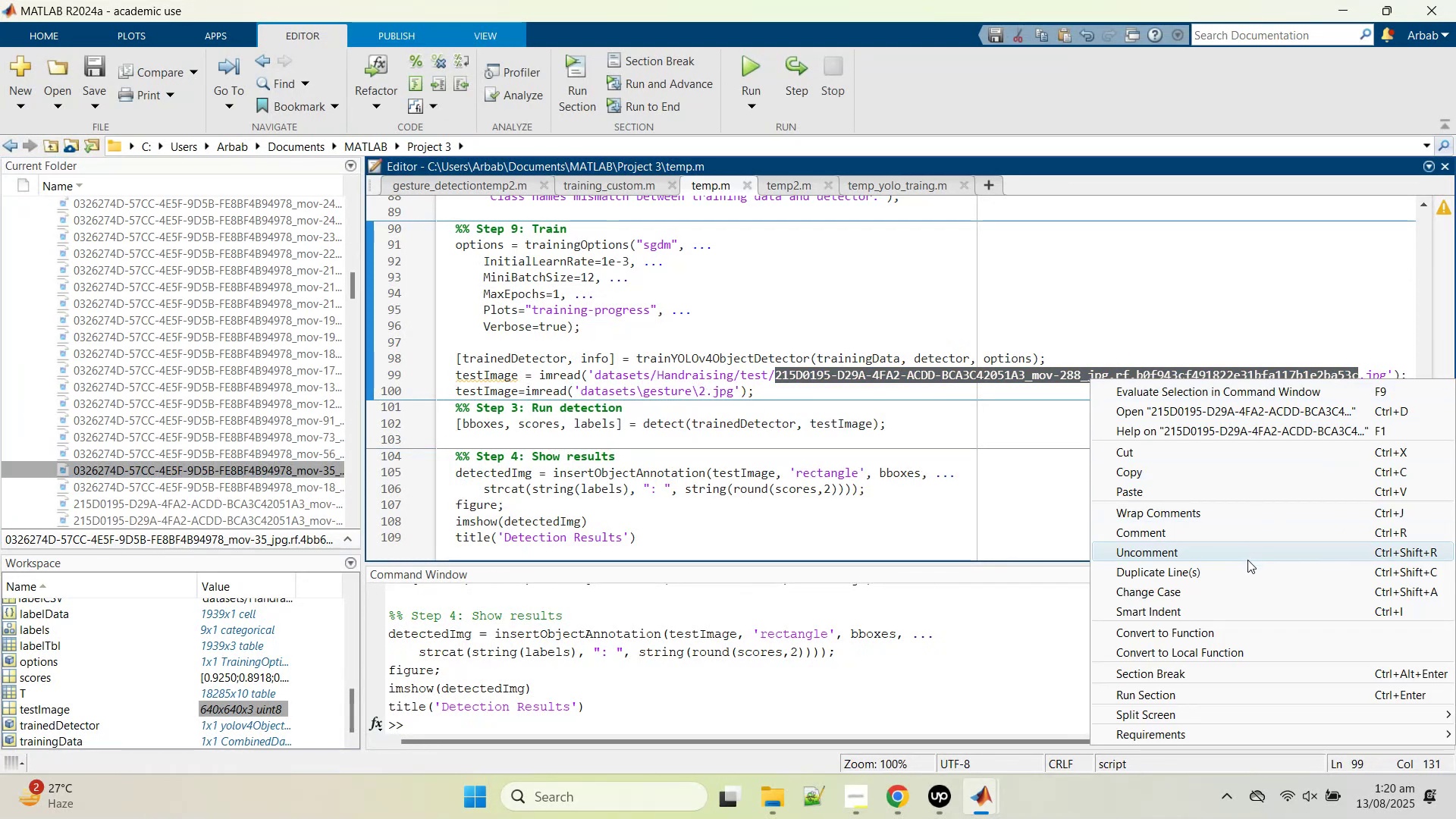 
left_click([1229, 486])
 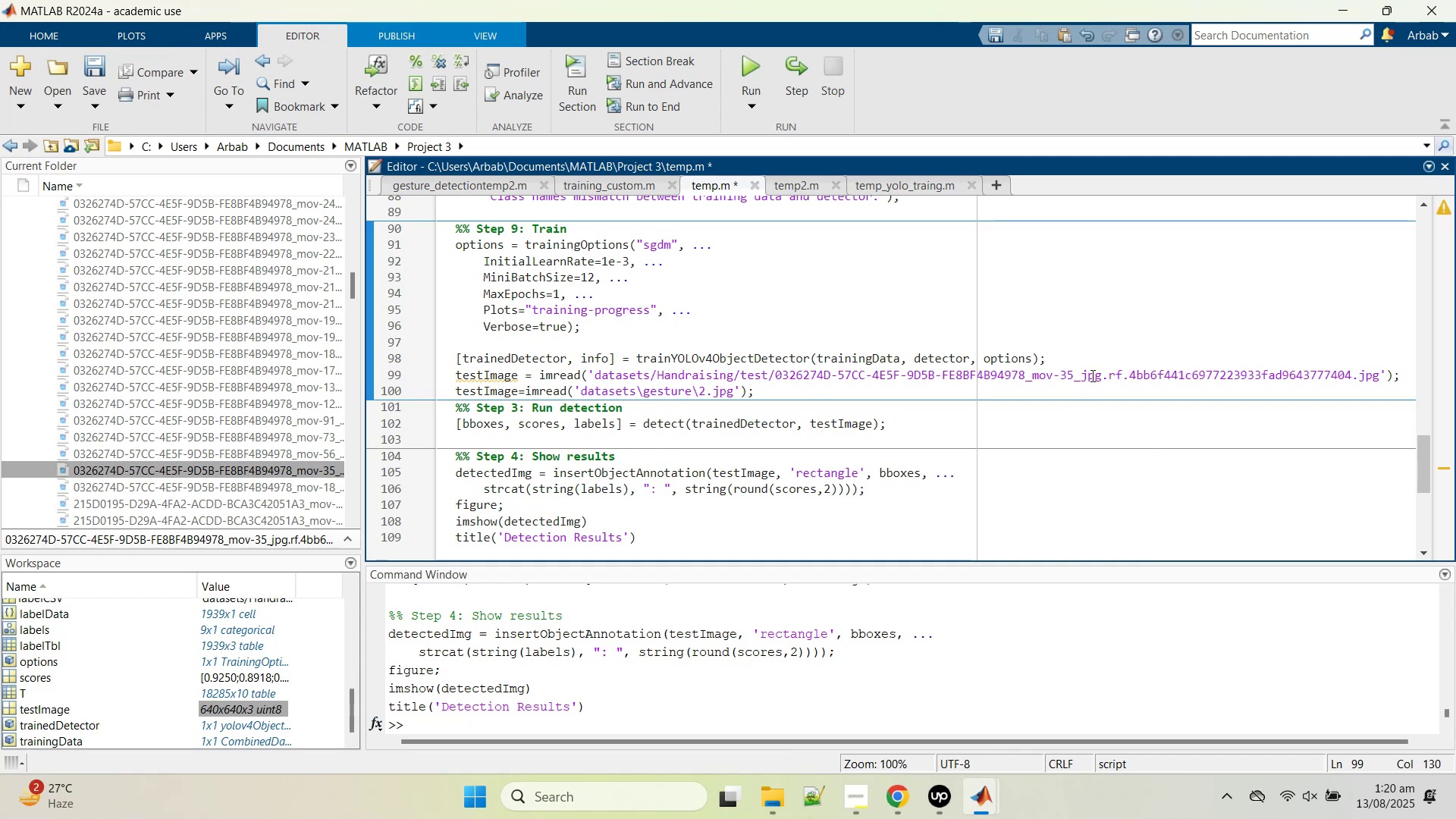 
double_click([1093, 374])
 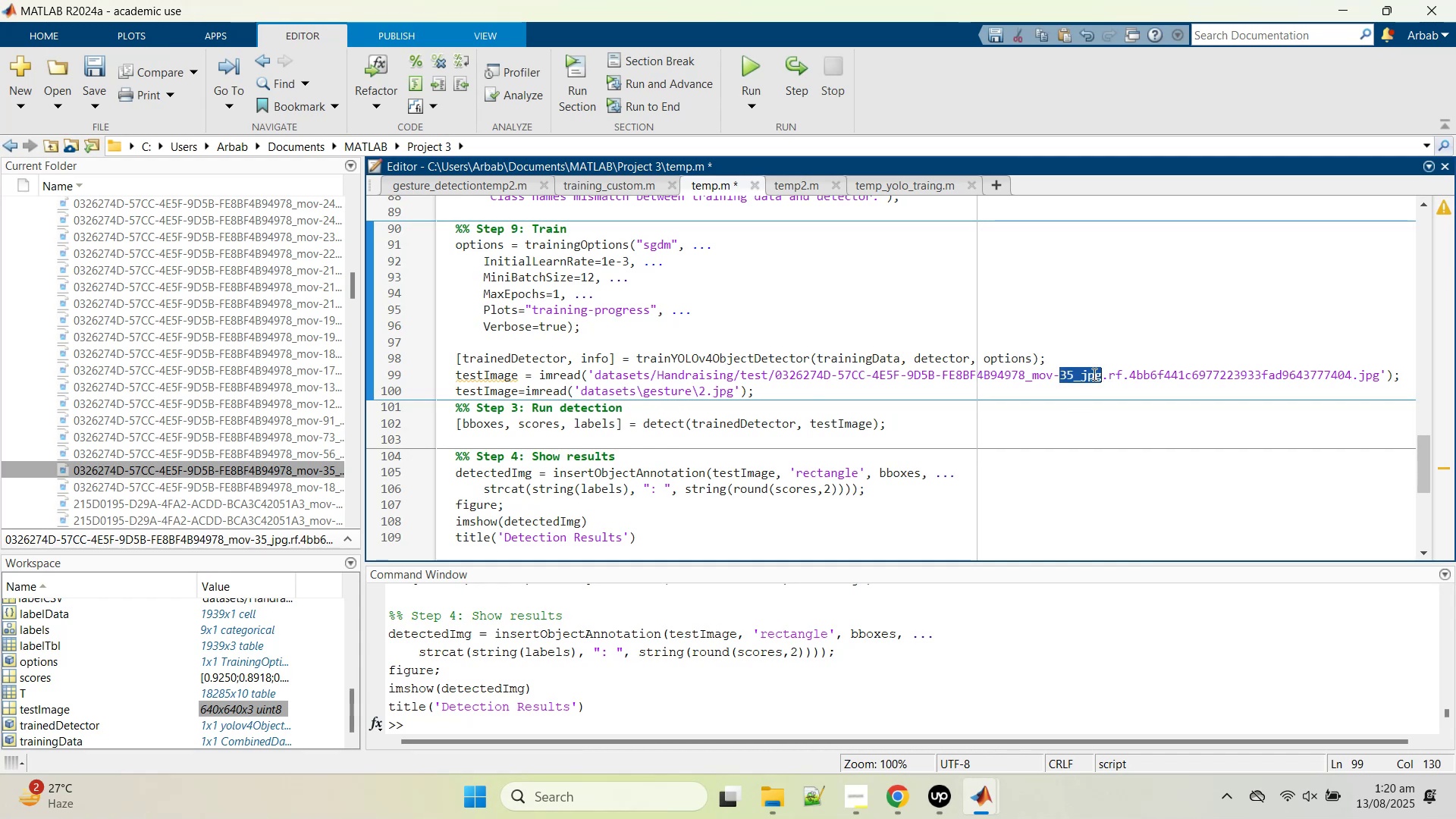 
triple_click([1093, 374])
 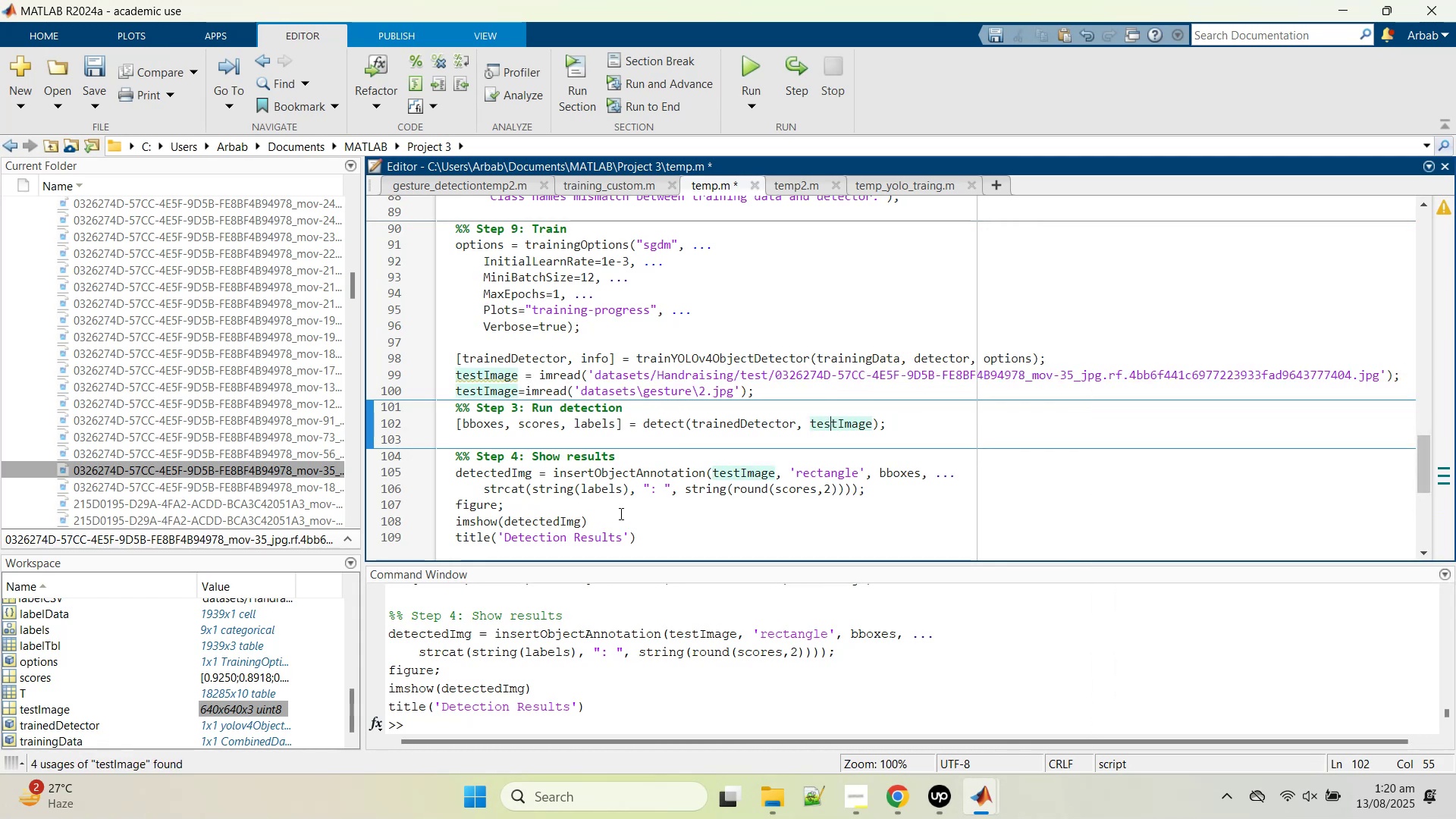 
left_click_drag(start_coordinate=[685, 534], to_coordinate=[586, 525])
 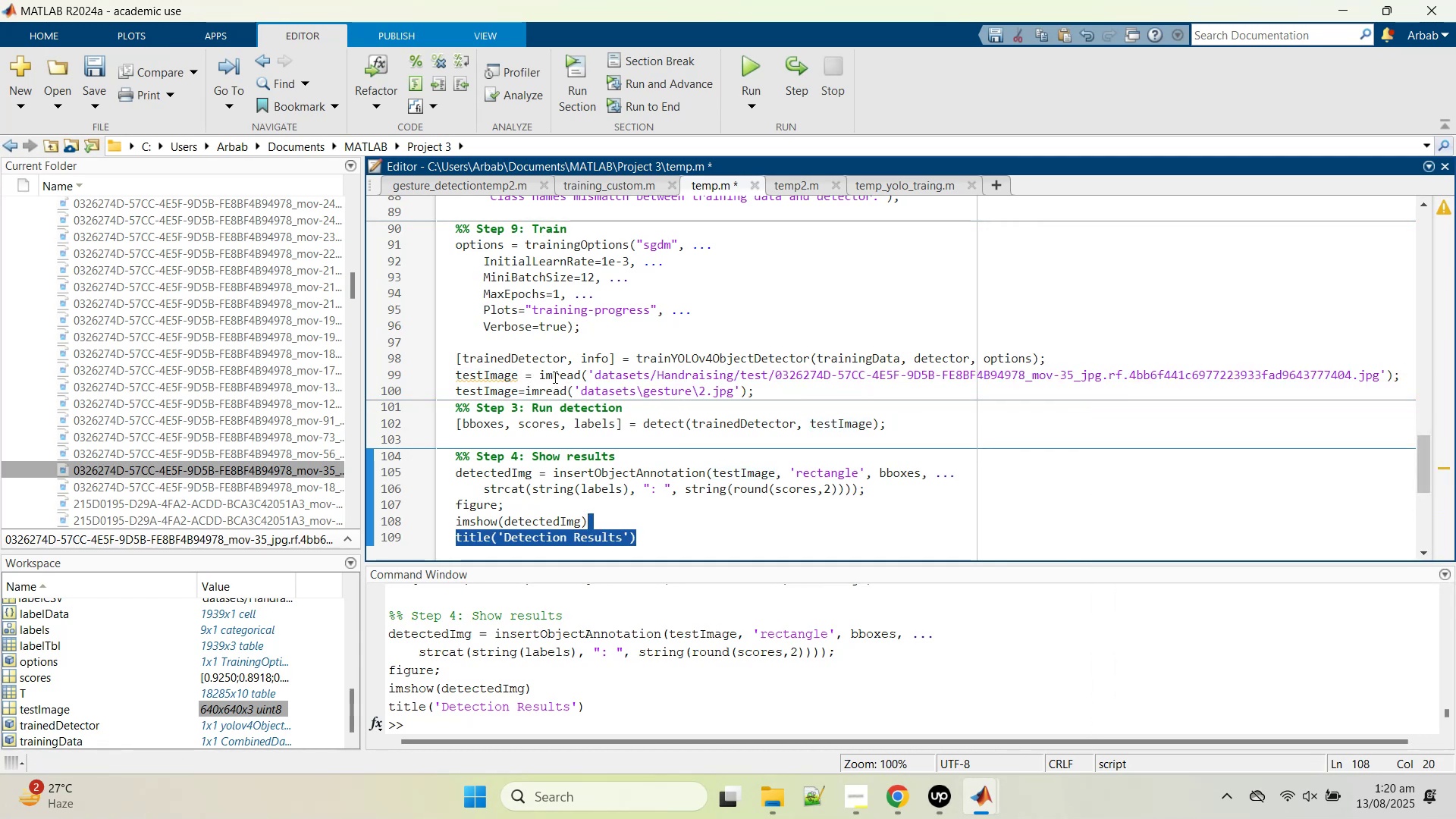 
double_click([554, 377])
 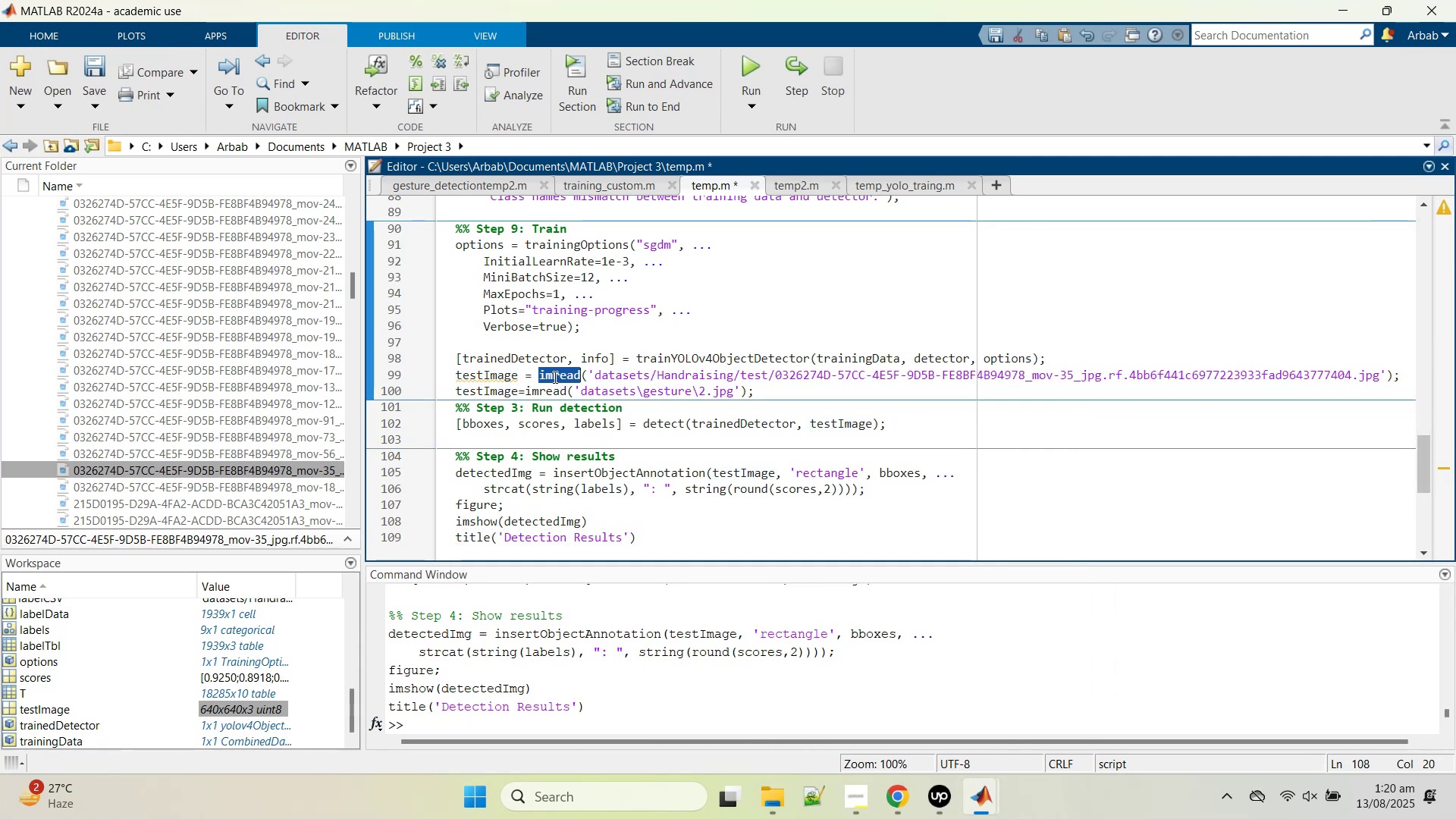 
triple_click([554, 377])
 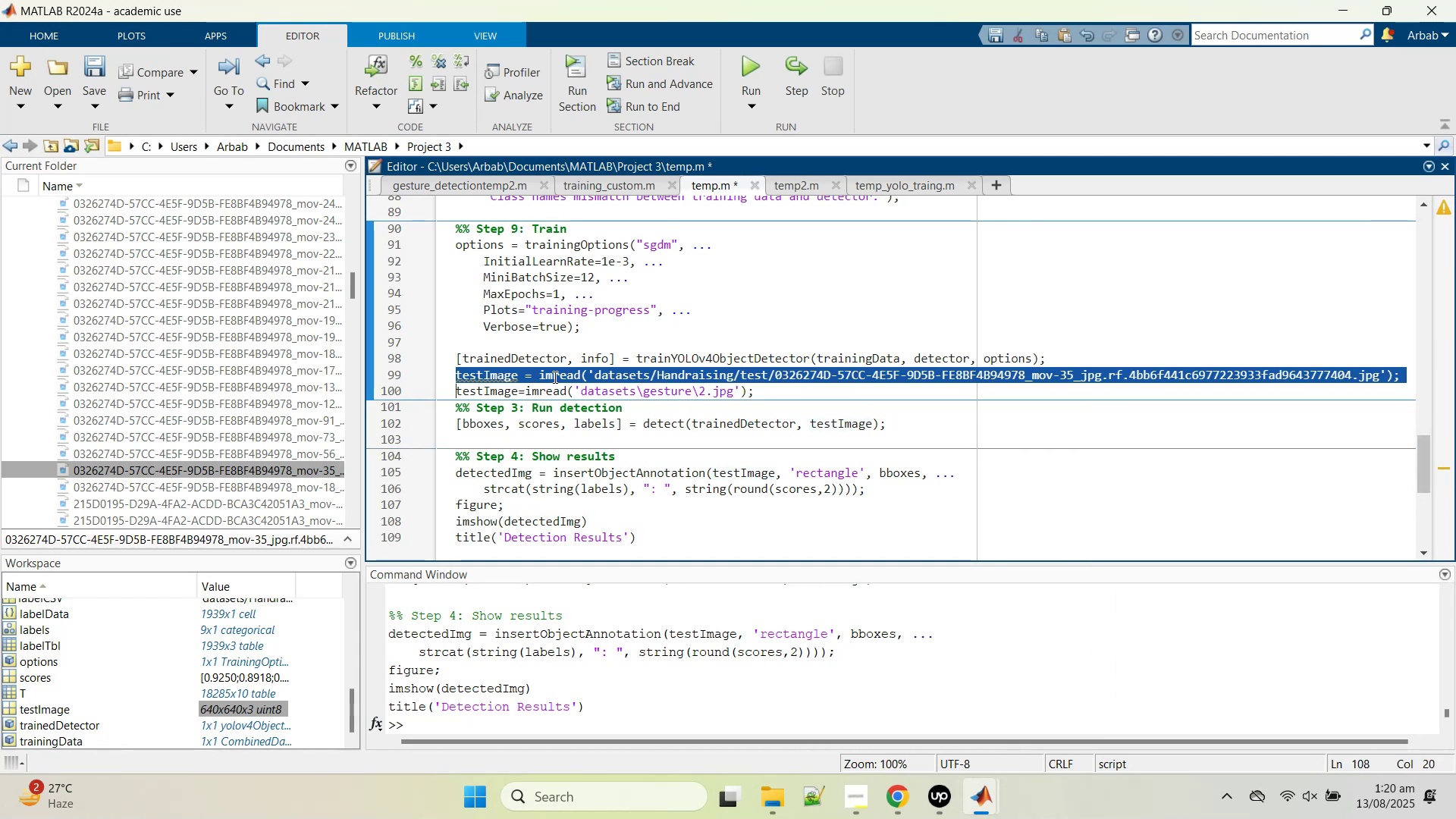 
right_click([554, 377])
 